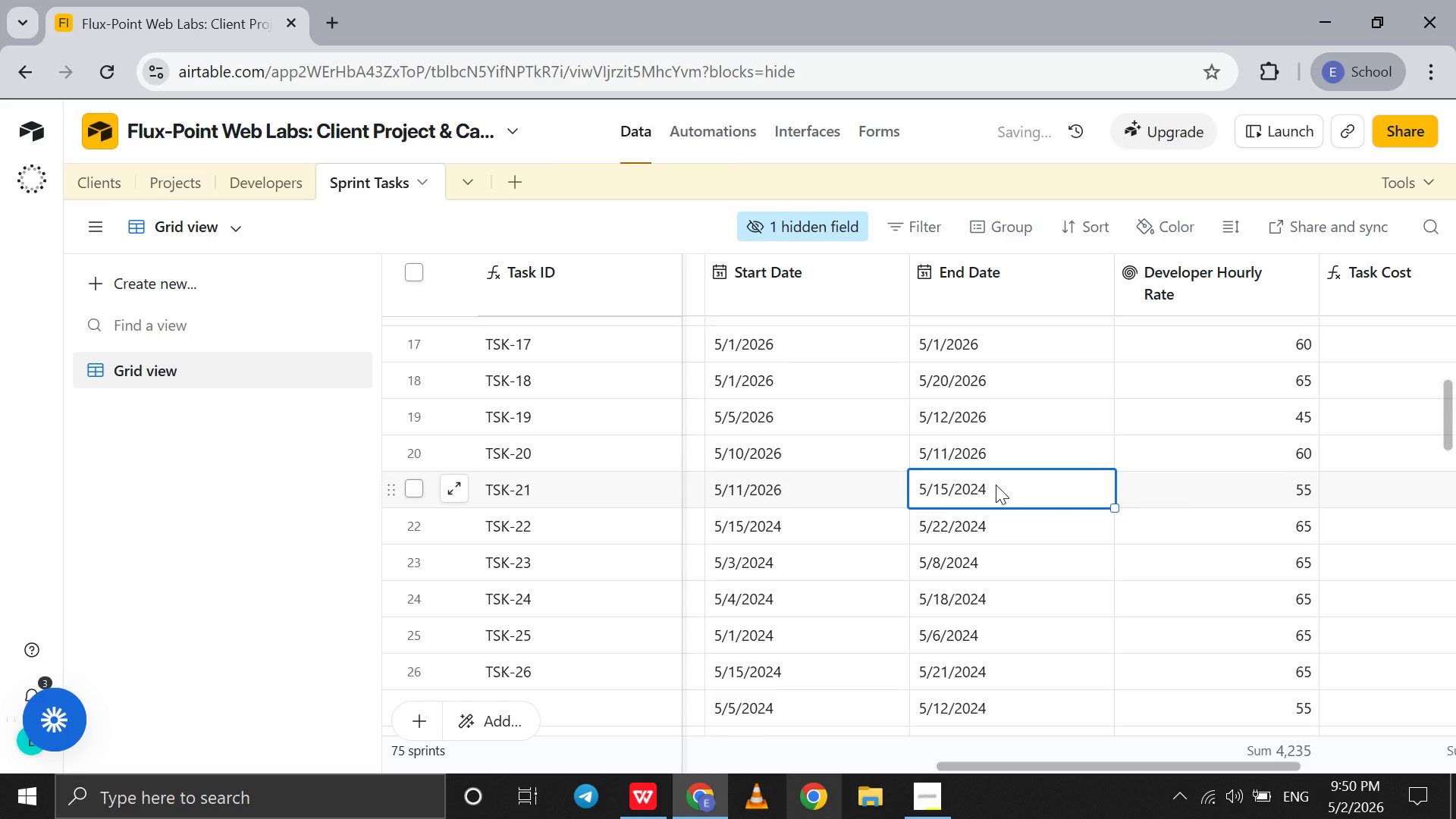 
left_click([996, 485])
 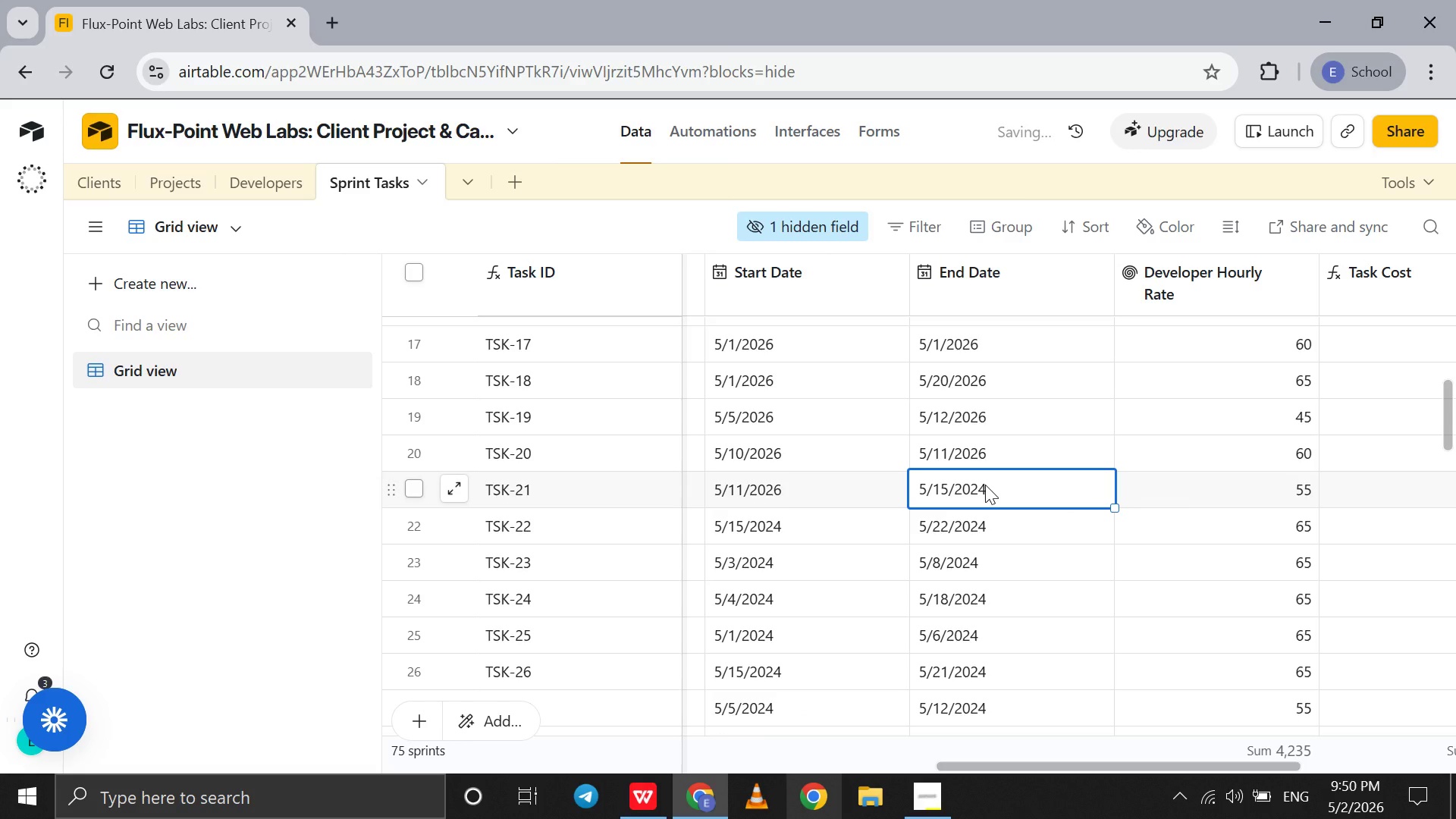 
left_click([985, 485])
 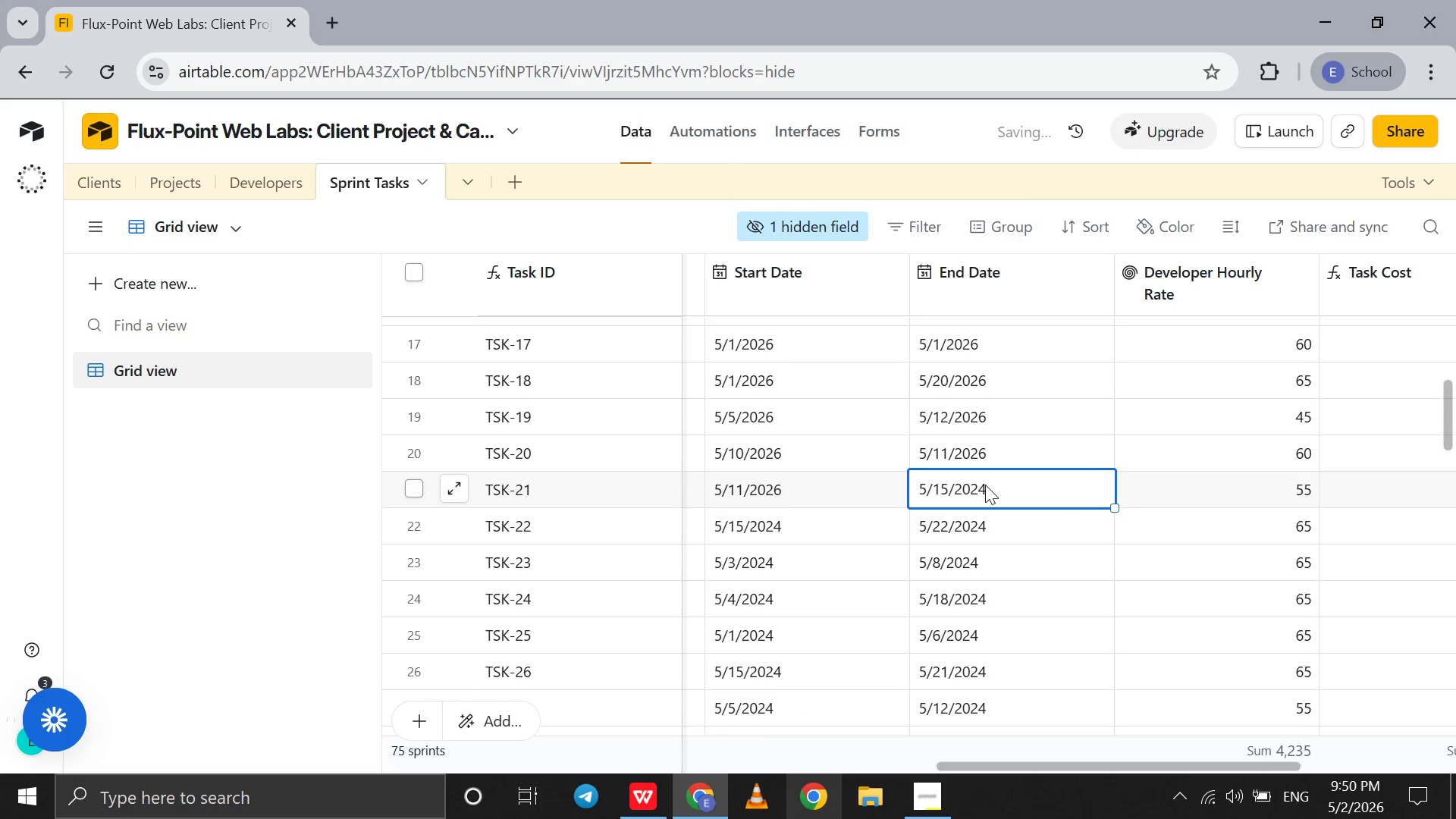 
double_click([985, 485])
 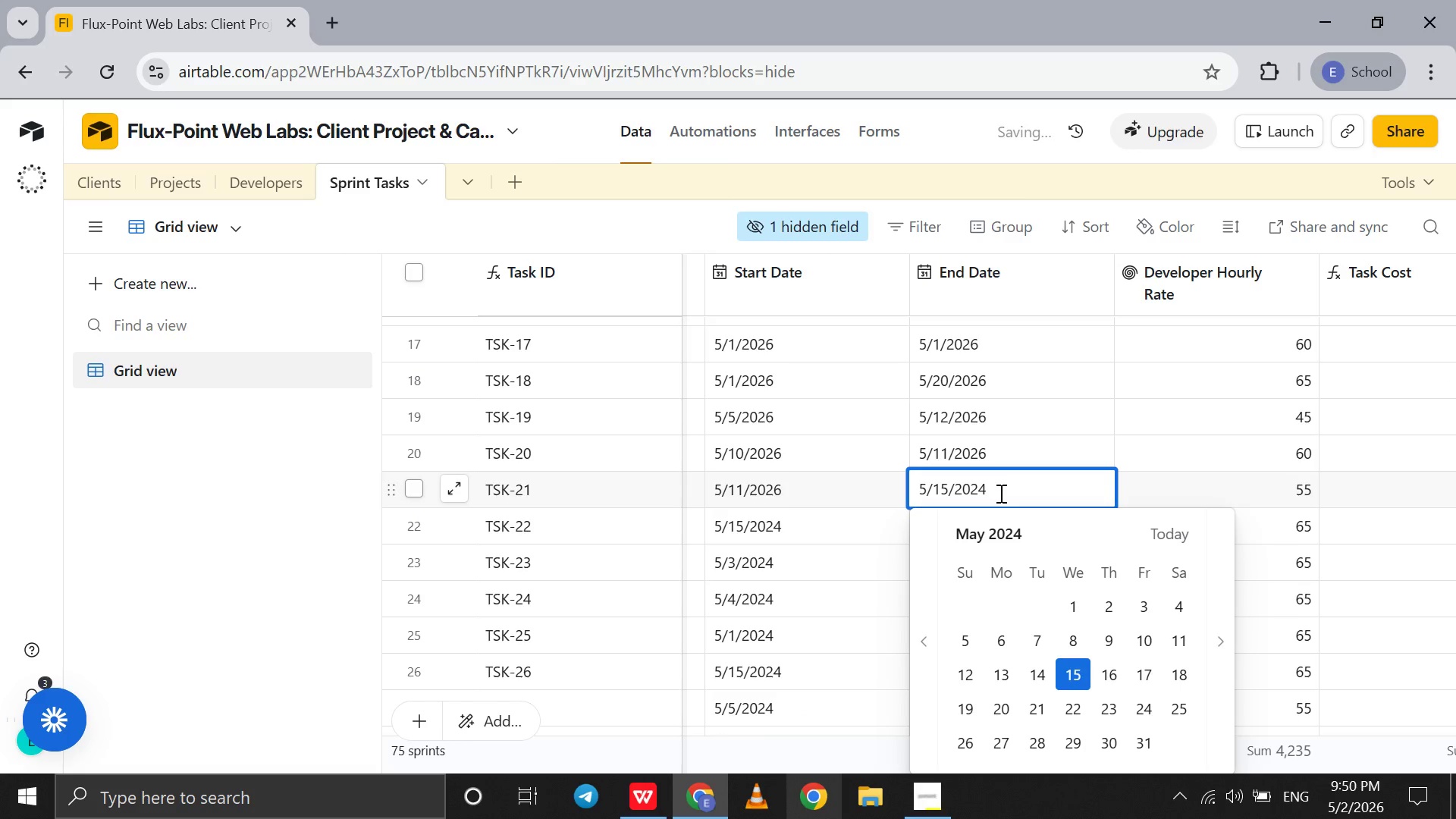 
key(Backspace)
 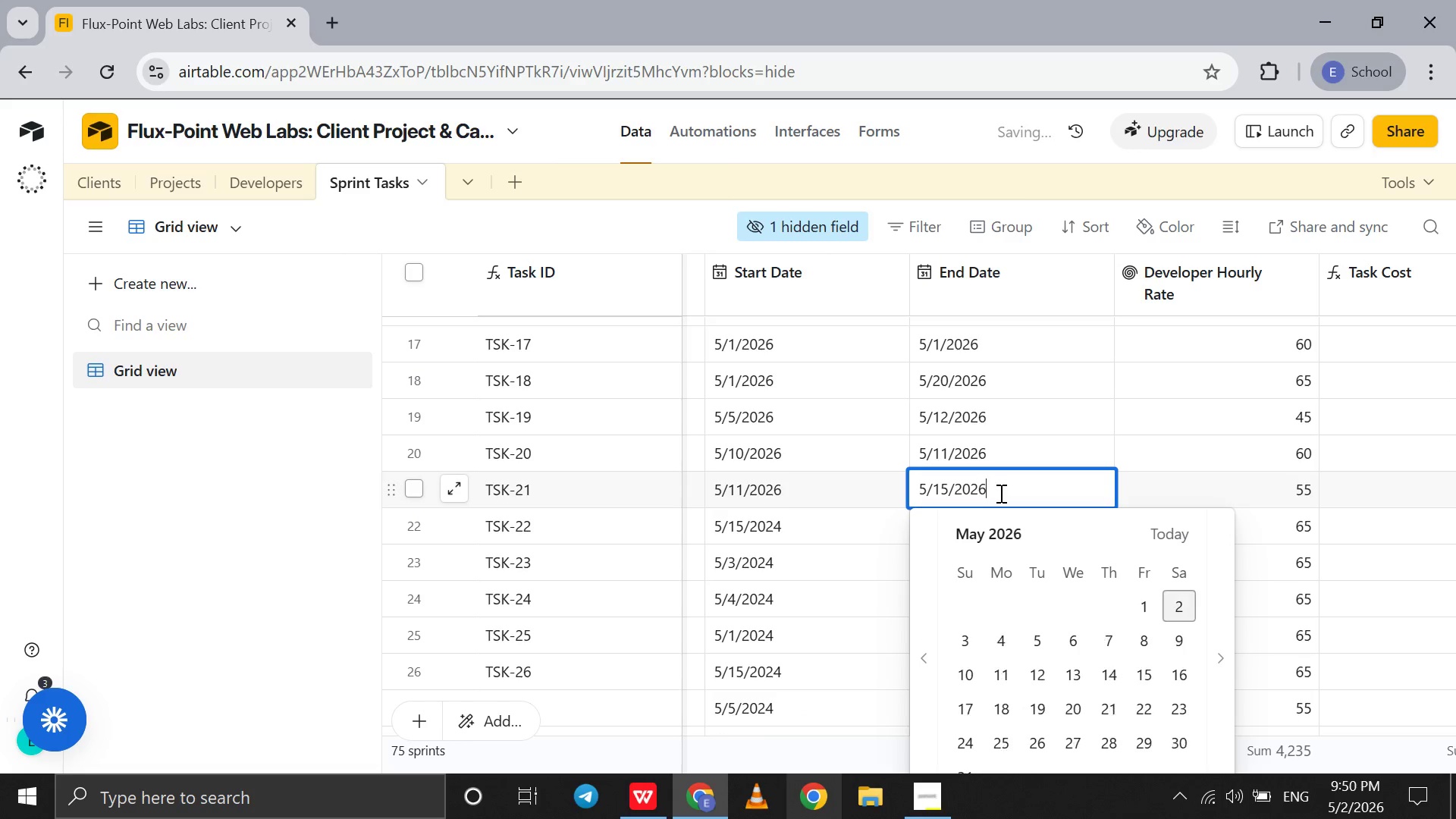 
key(6)
 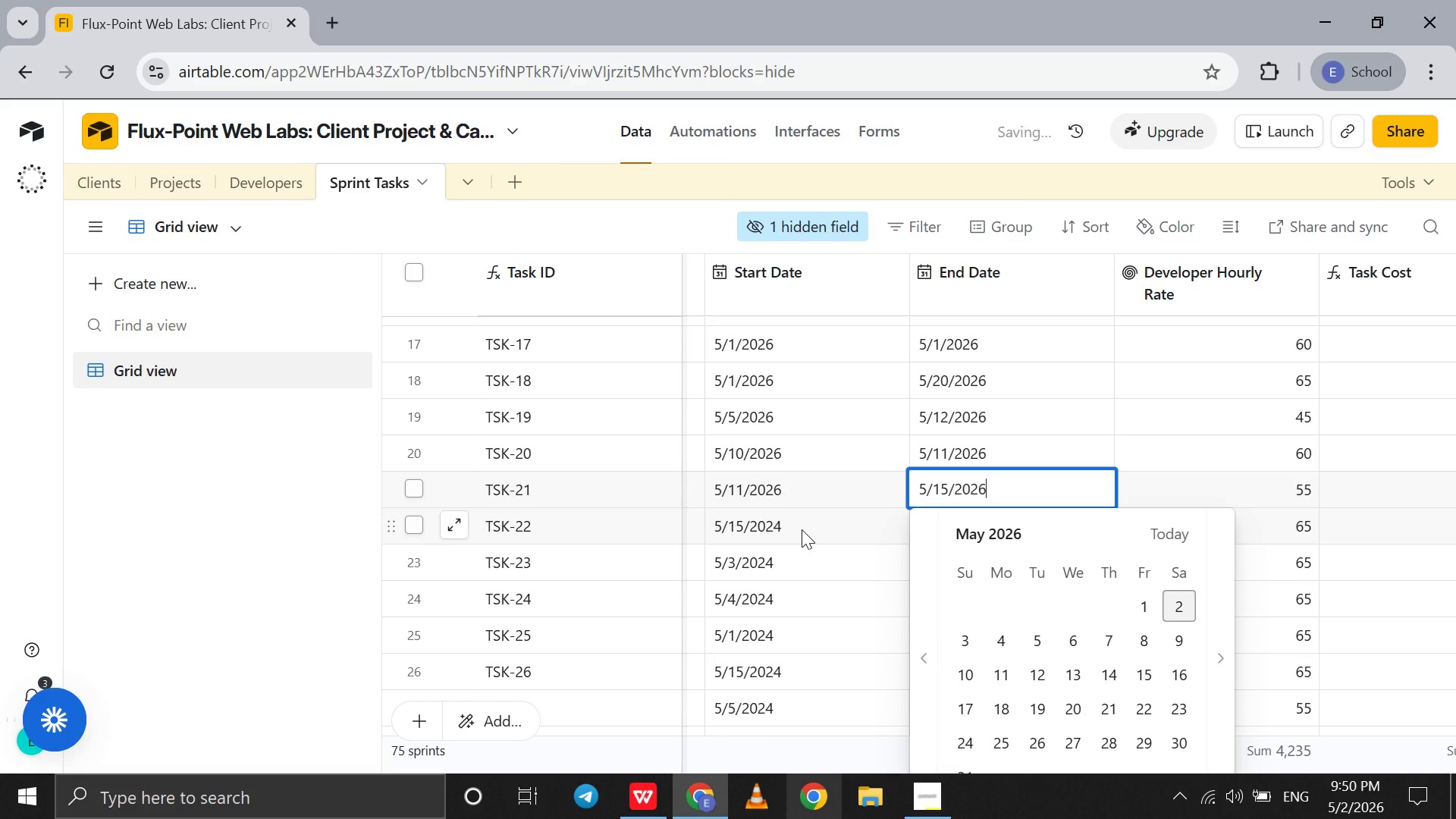 
left_click([802, 529])
 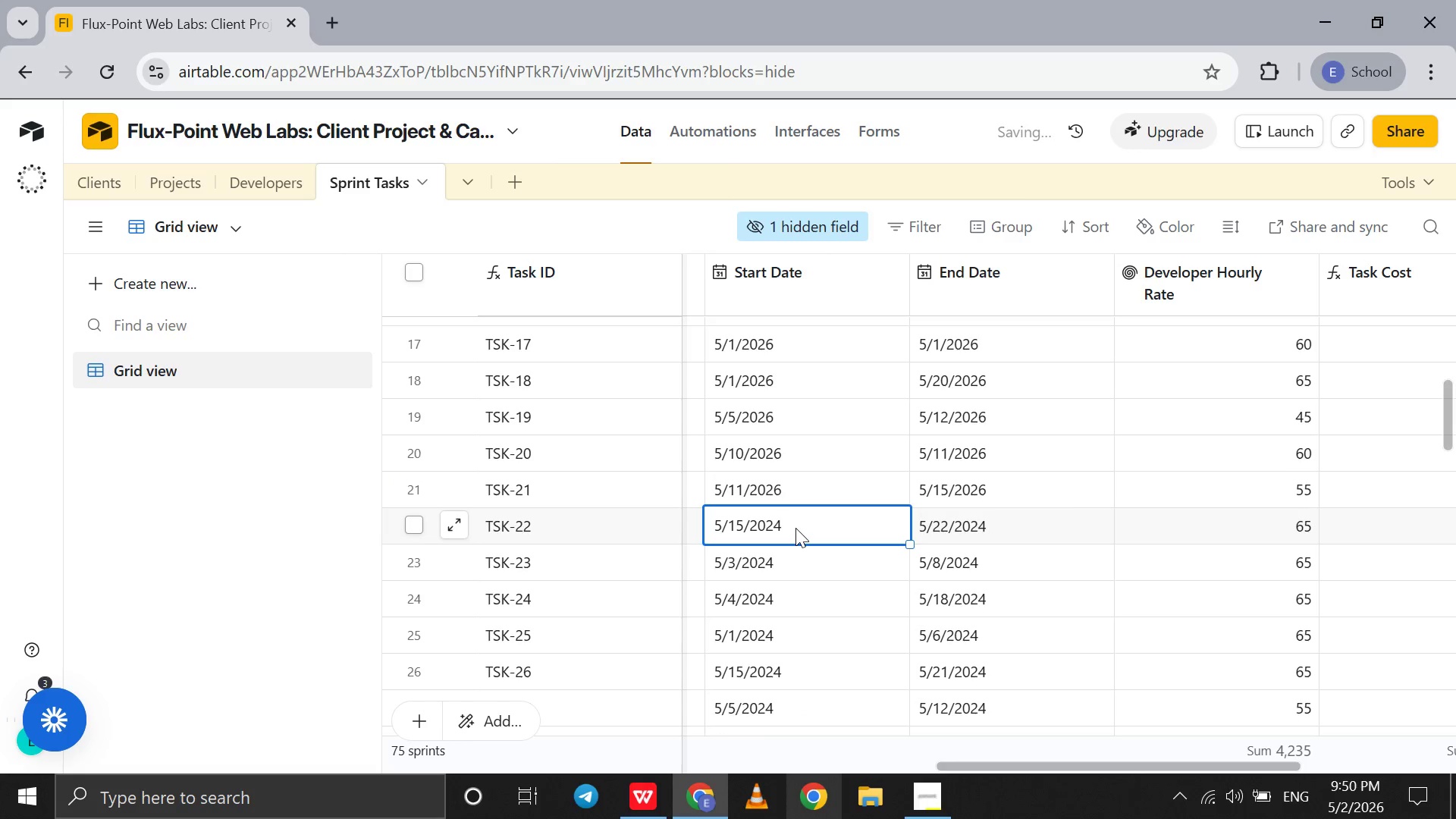 
double_click([795, 528])
 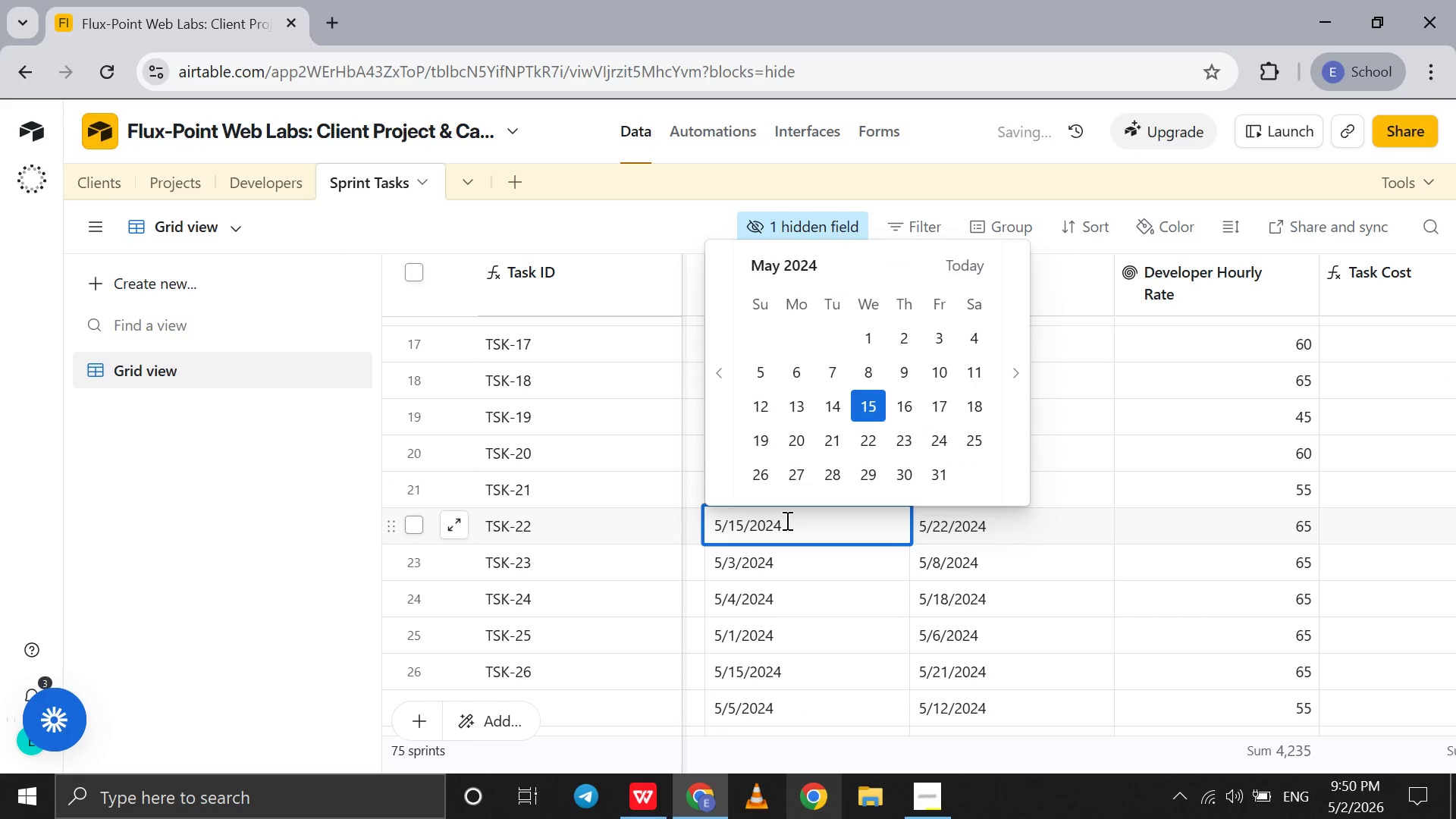 
key(Backspace)
 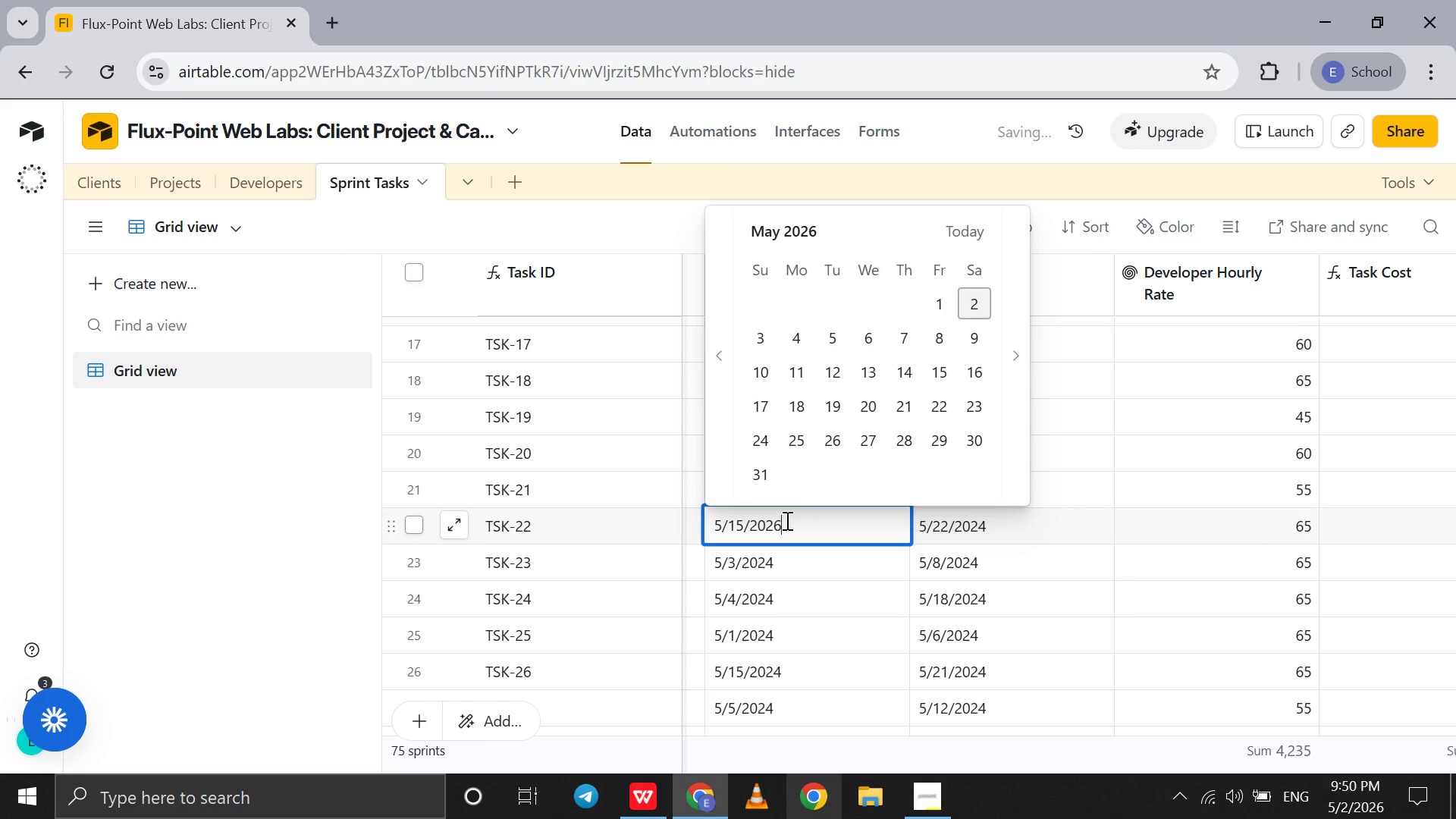 
key(6)
 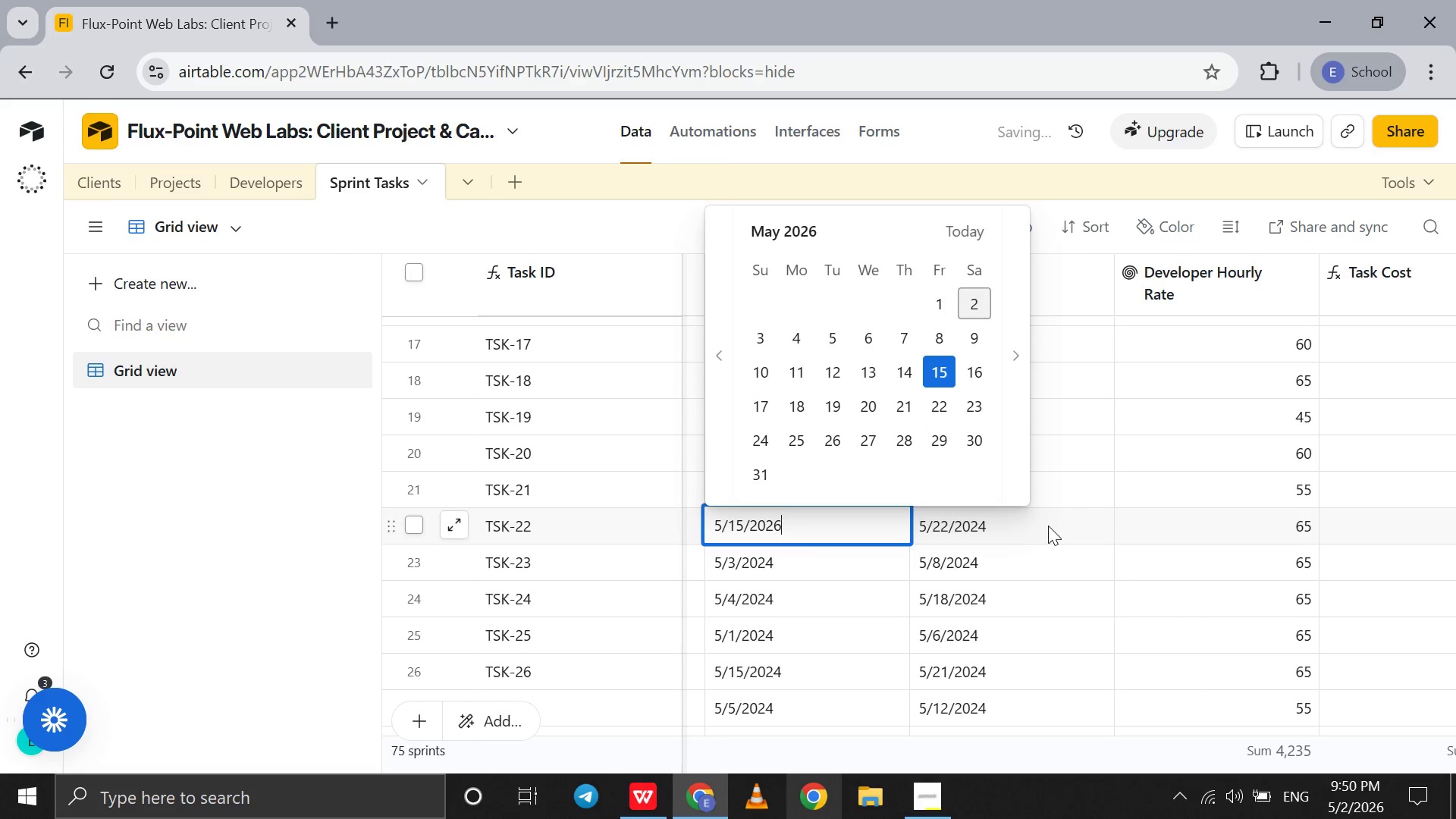 
left_click([1048, 526])
 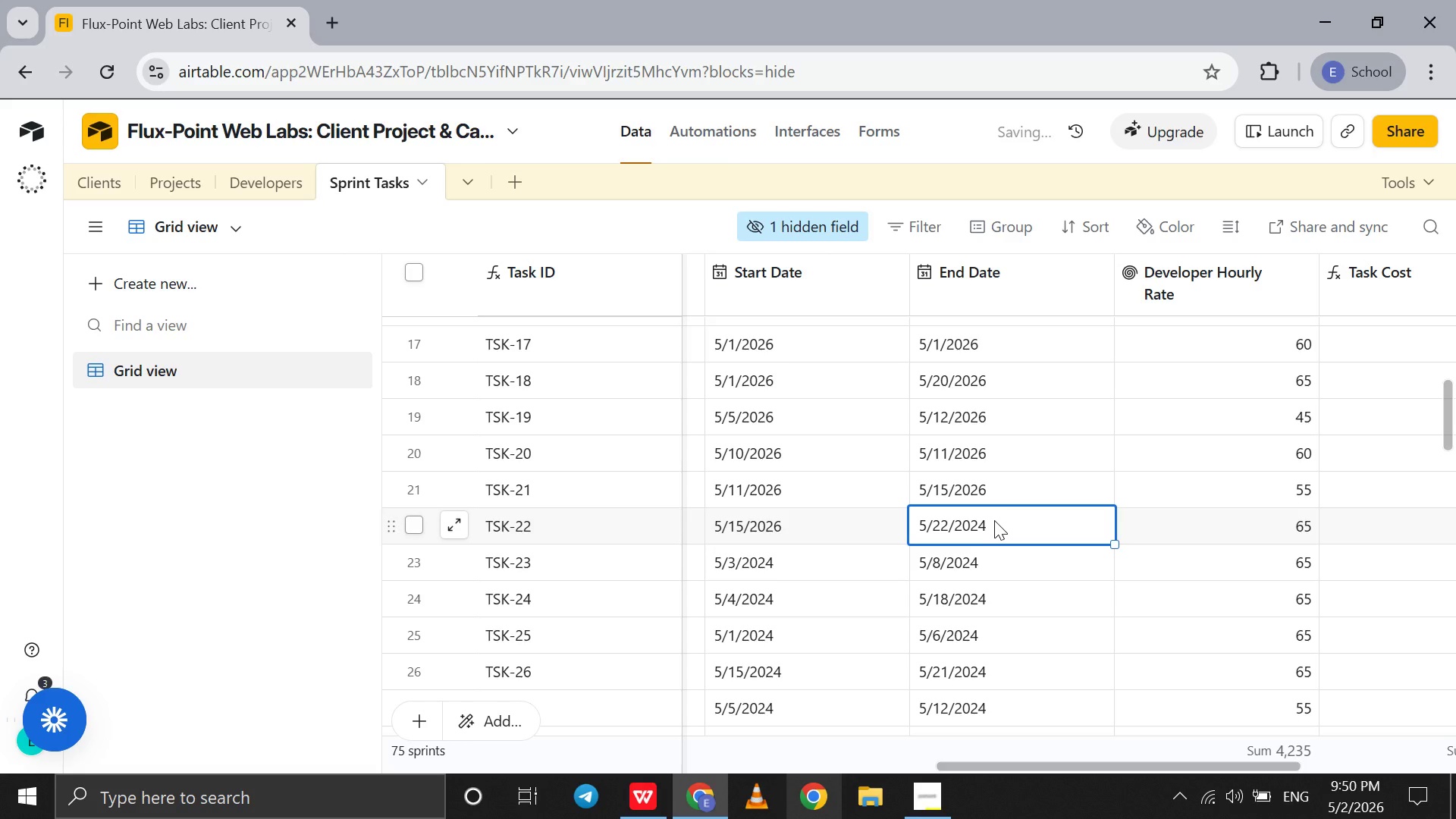 
left_click([994, 520])
 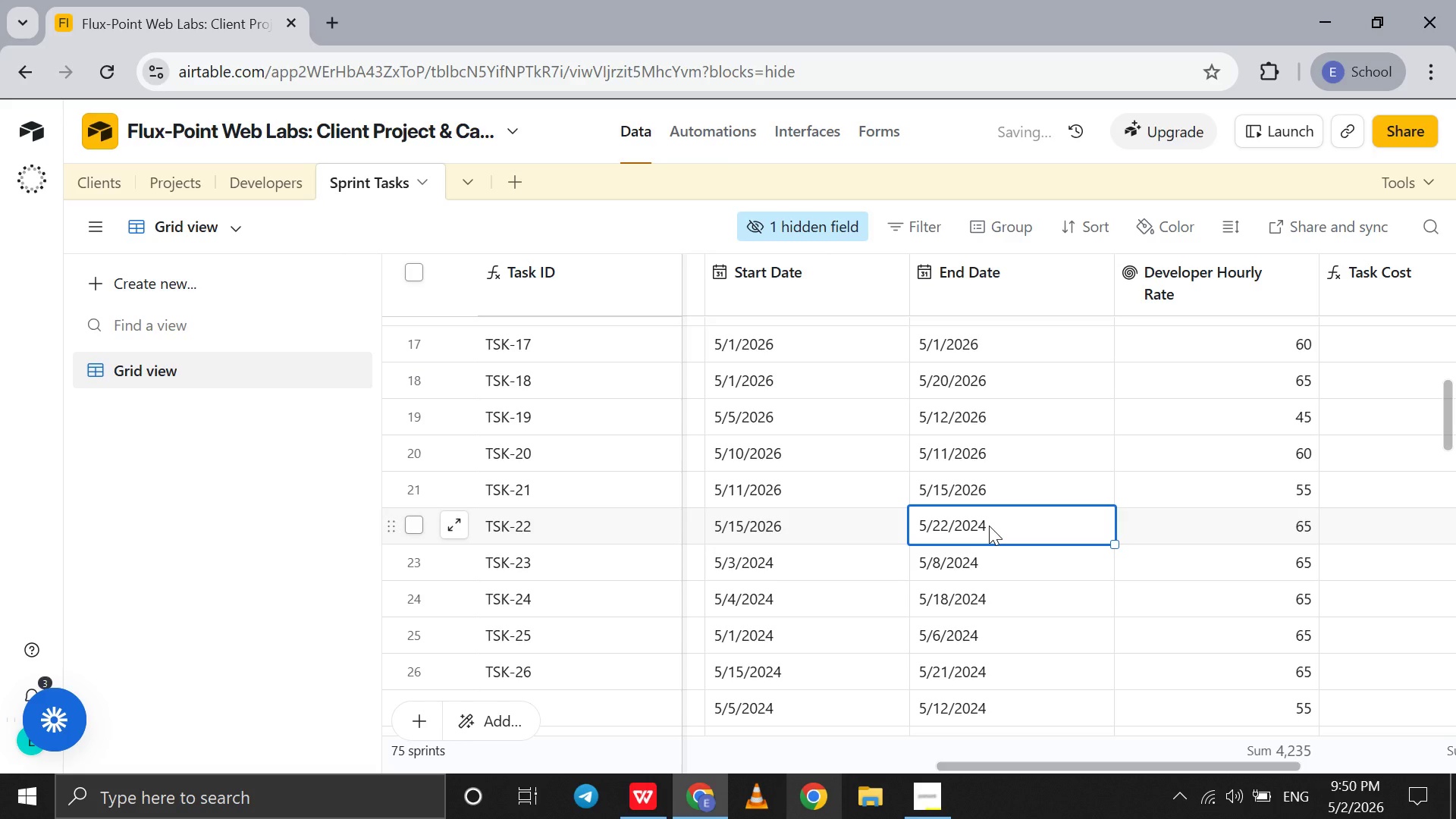 
left_click([989, 526])
 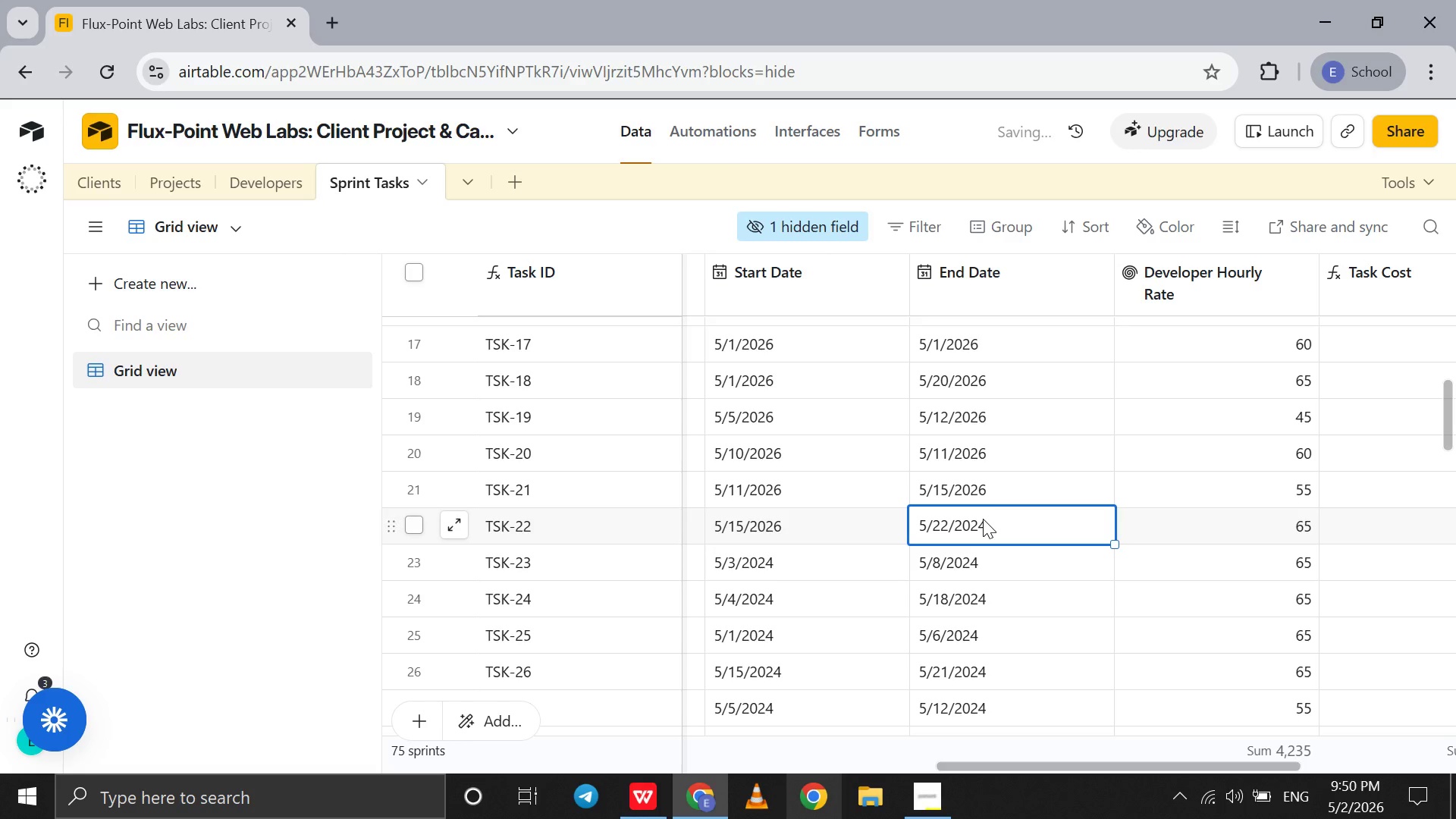 
left_click([983, 519])
 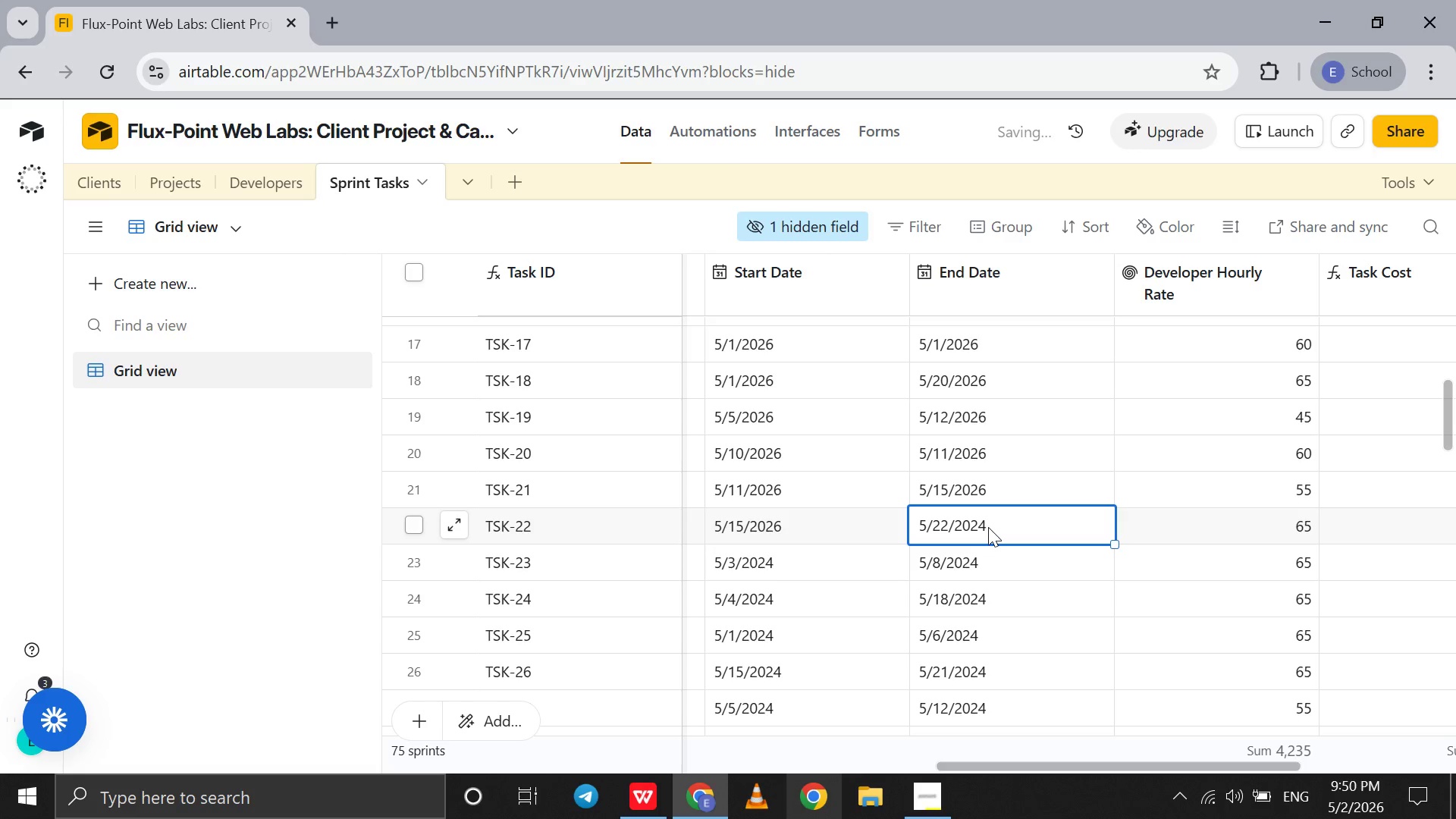 
double_click([988, 527])
 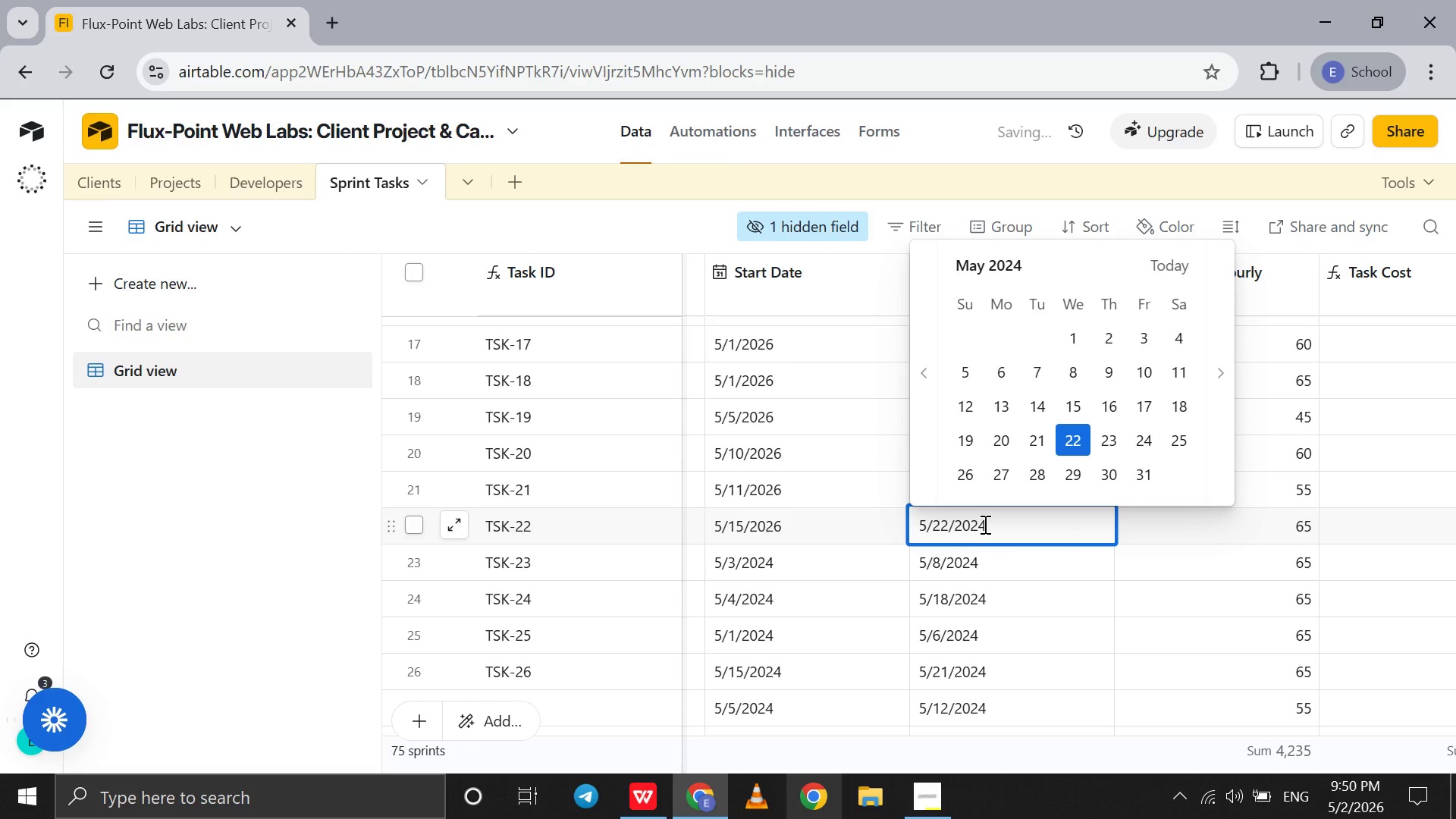 
key(6)
 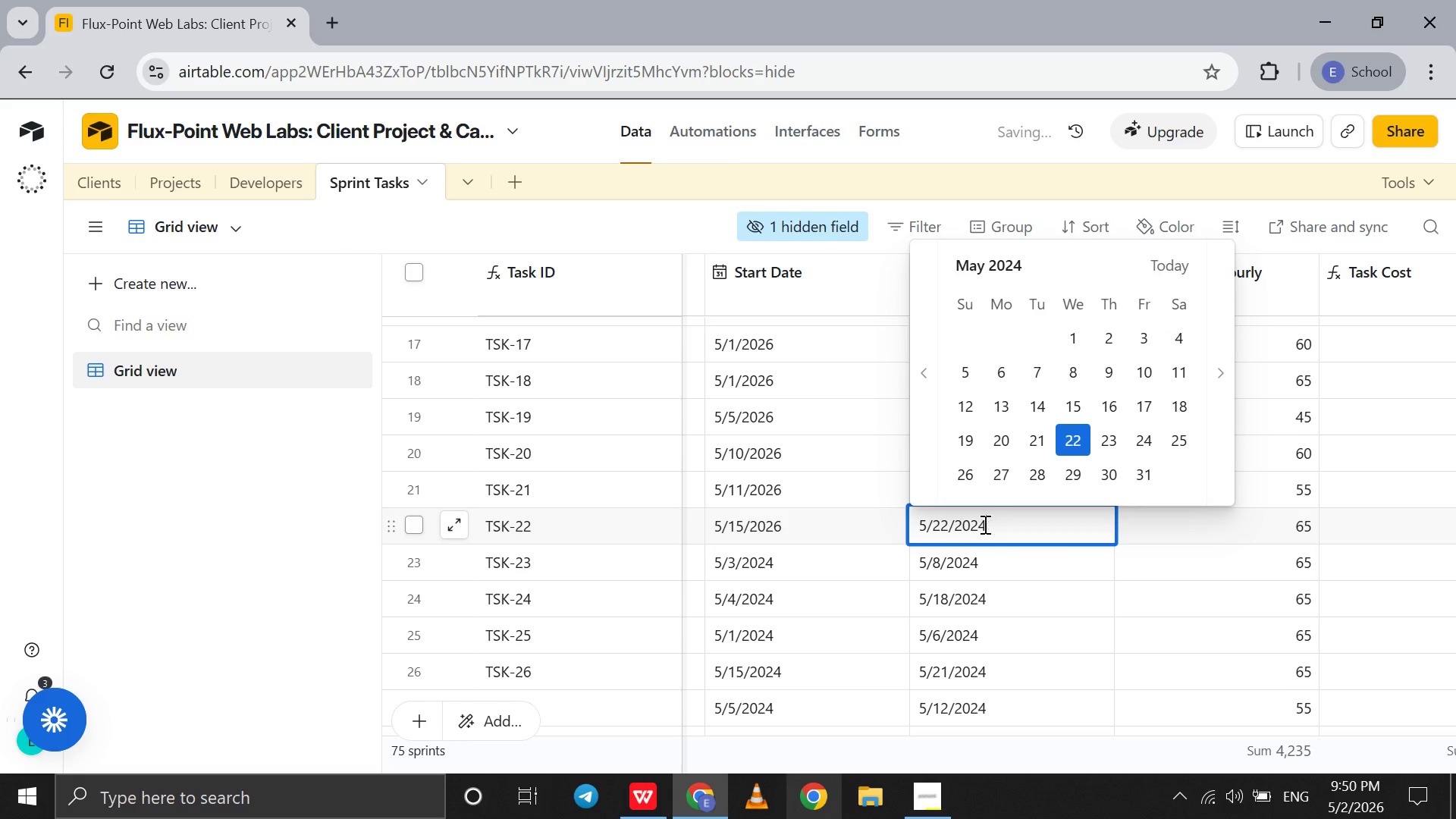 
key(Backspace)
 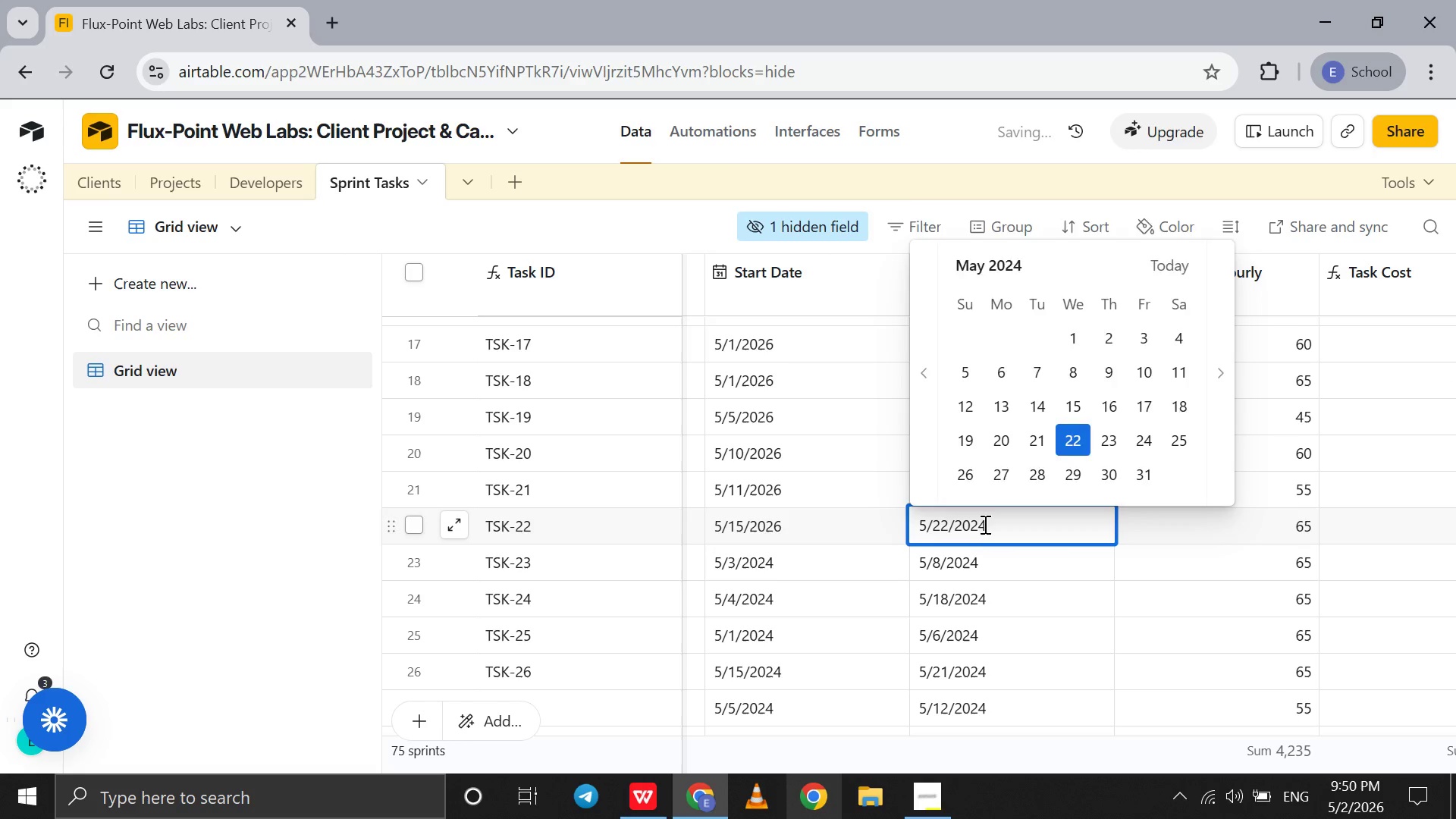 
key(Backspace)
 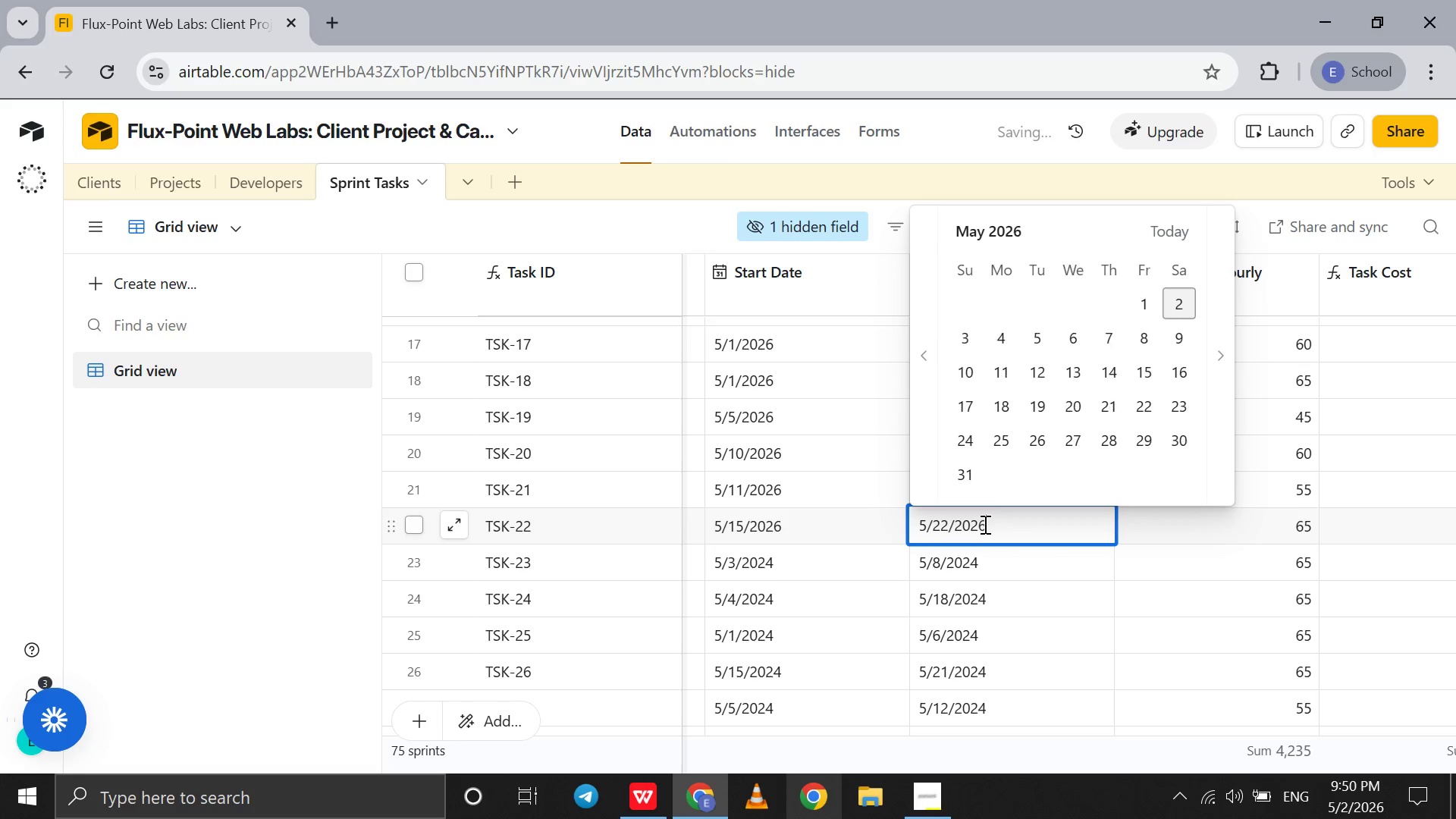 
key(6)
 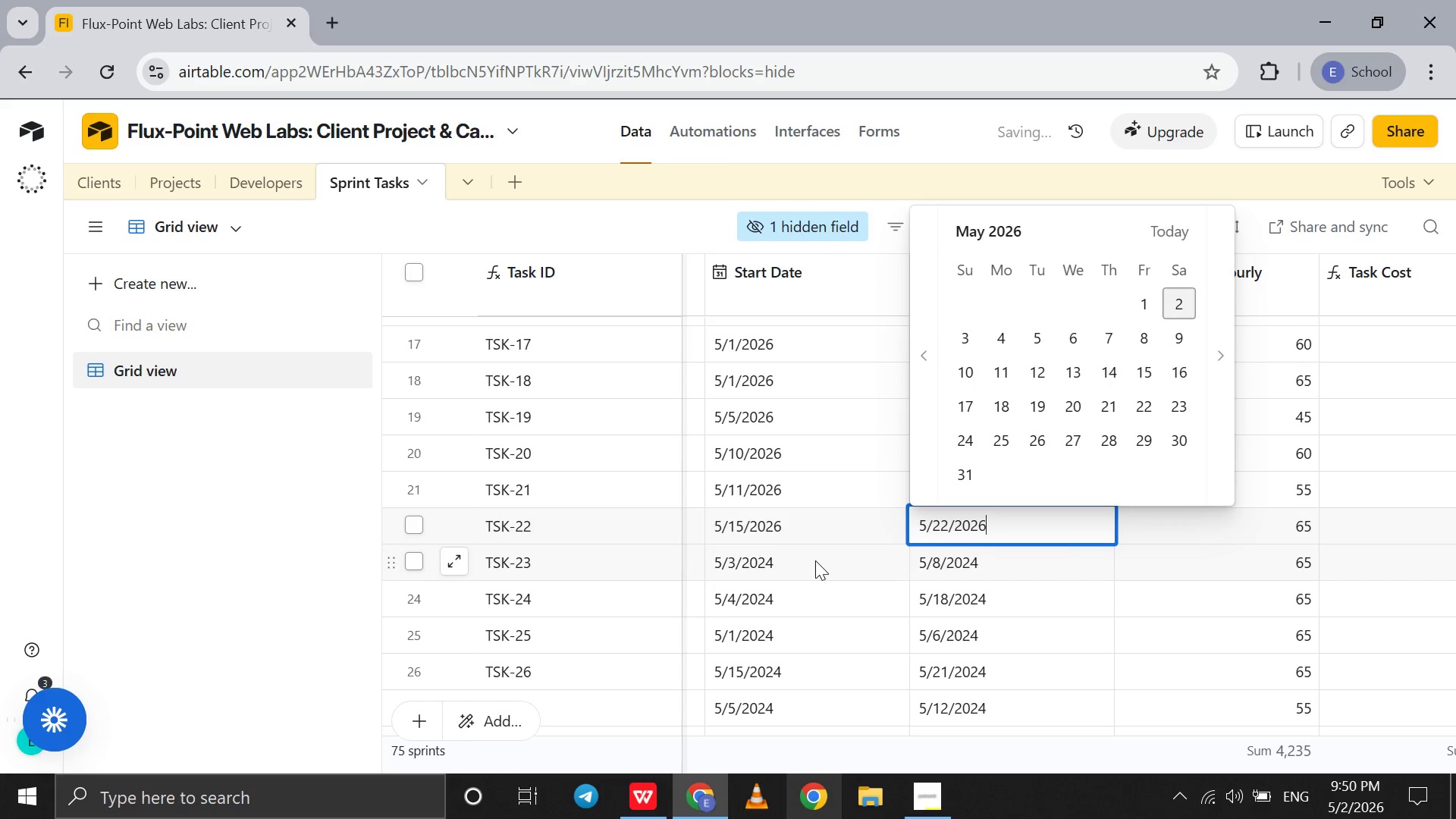 
double_click([815, 560])
 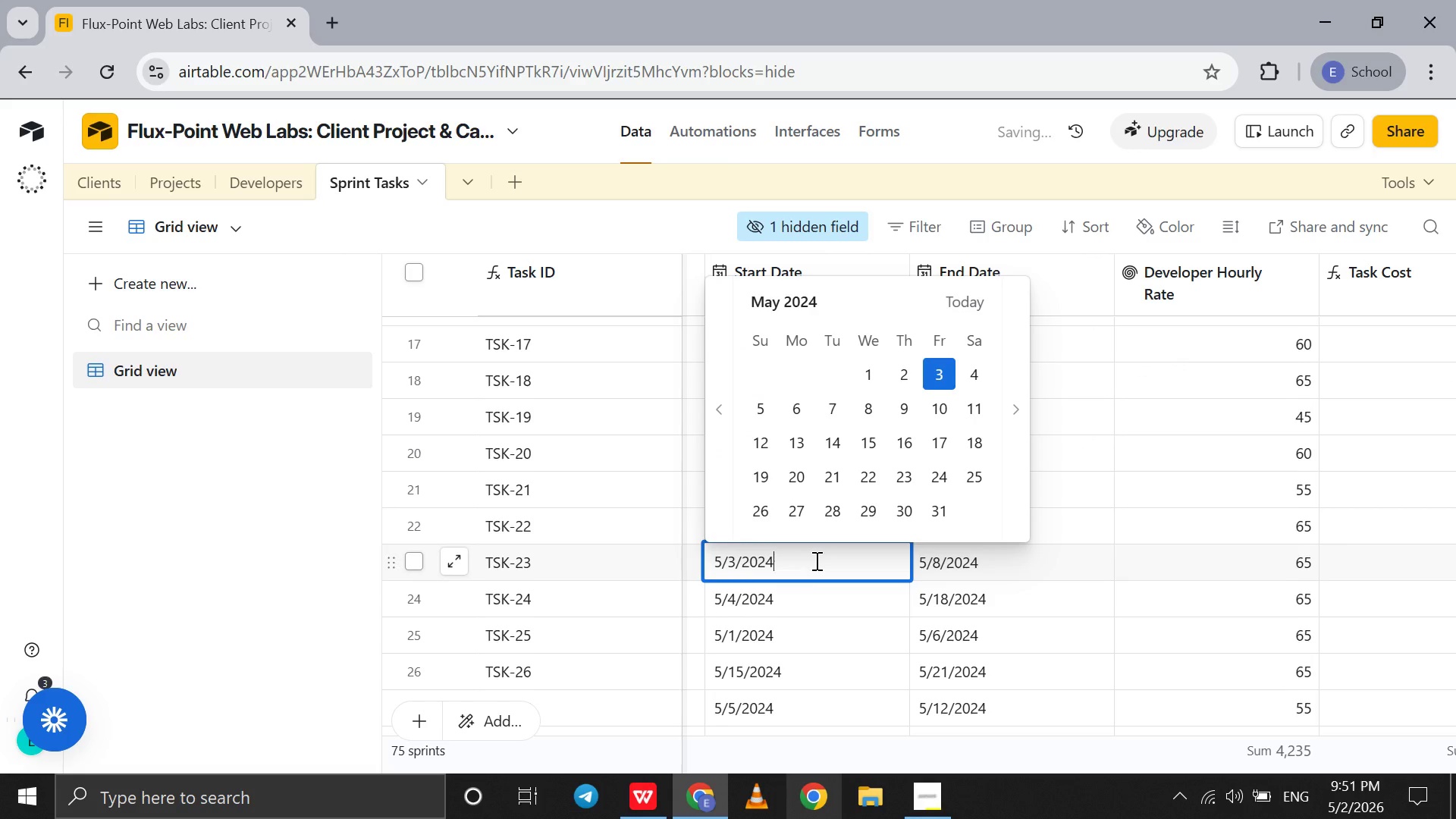 
scroll: coordinate [815, 560], scroll_direction: none, amount: 0.0
 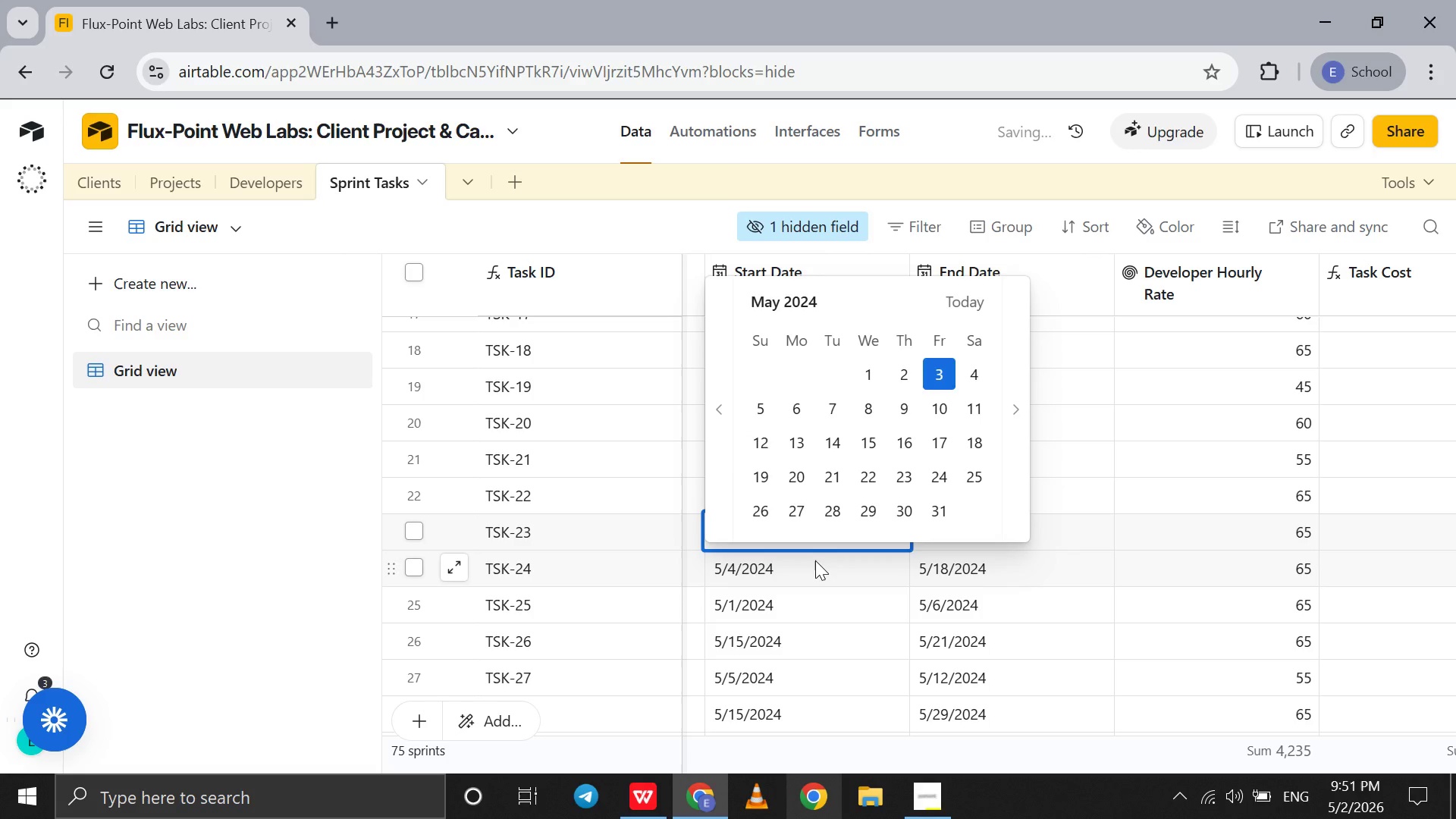 
key(Backspace)
 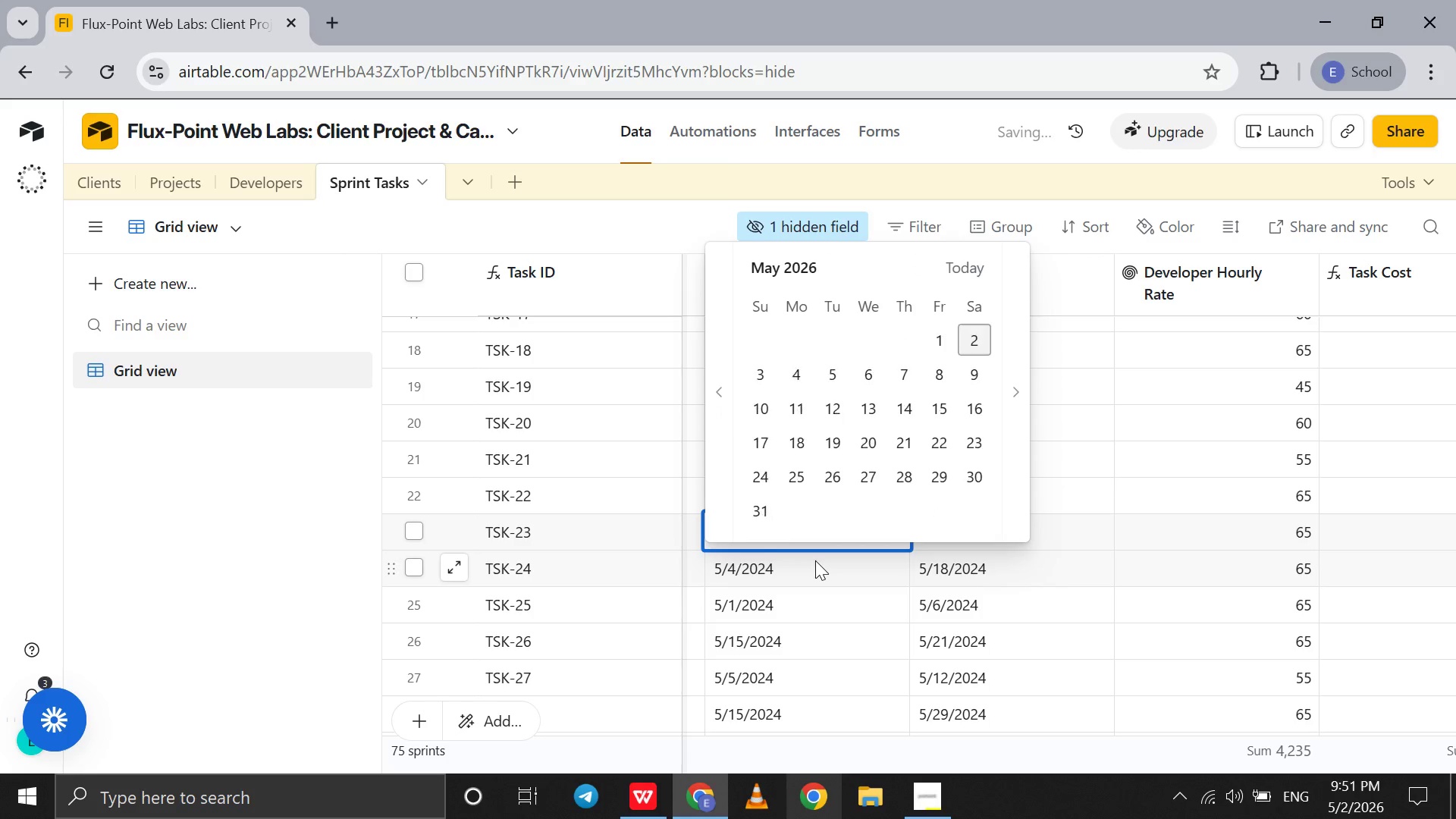 
key(6)
 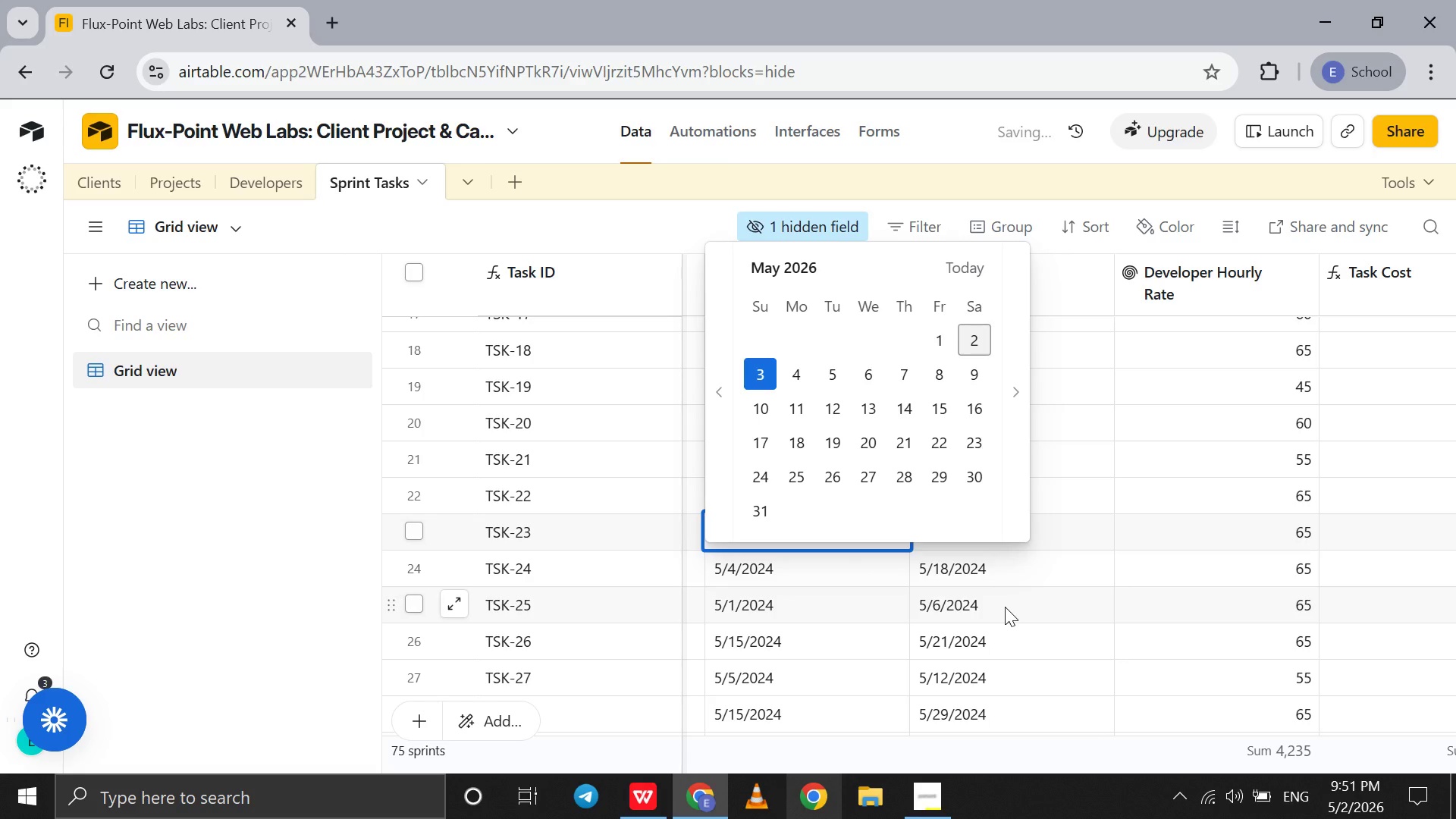 
left_click([1005, 607])
 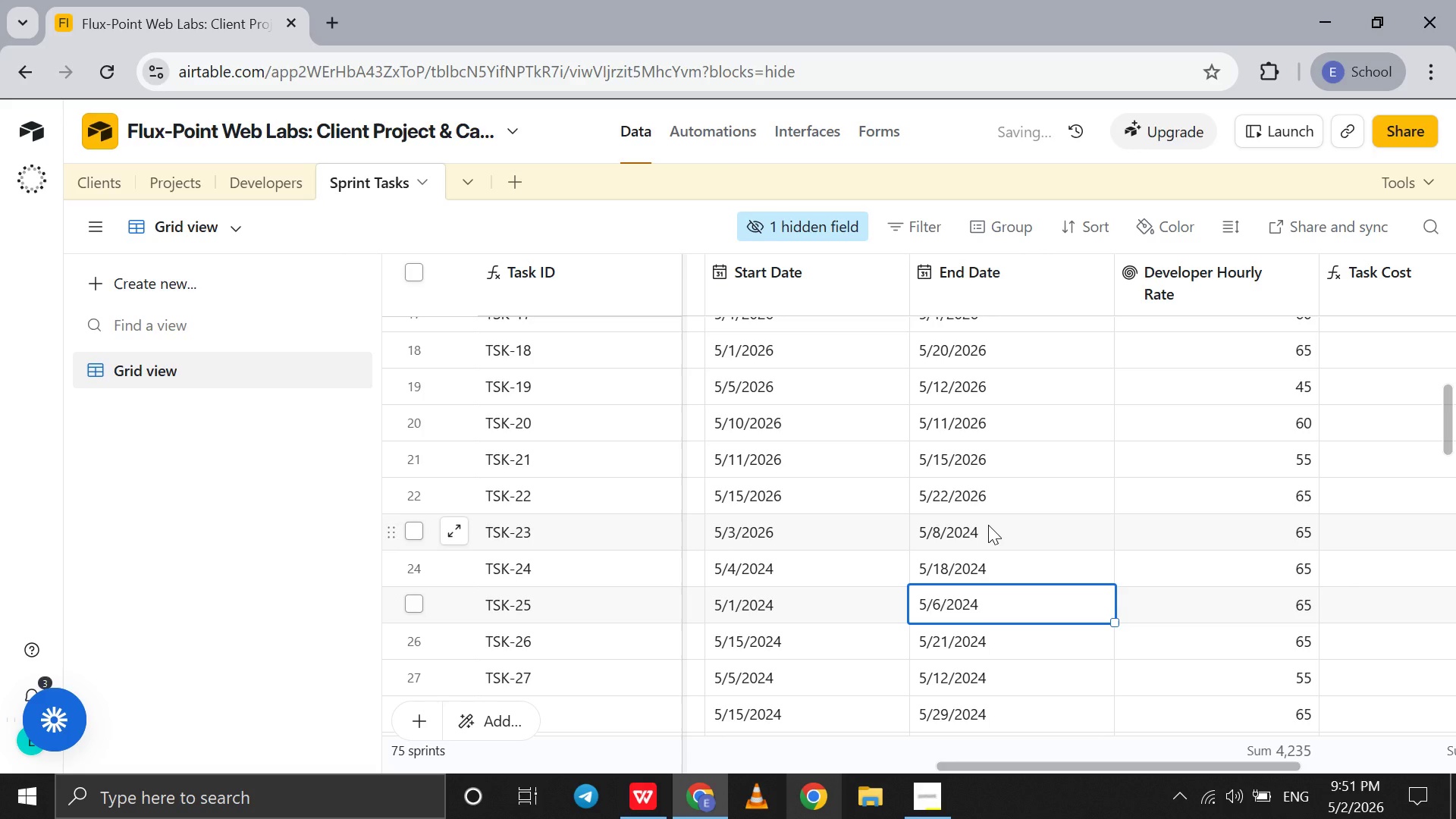 
left_click([988, 525])
 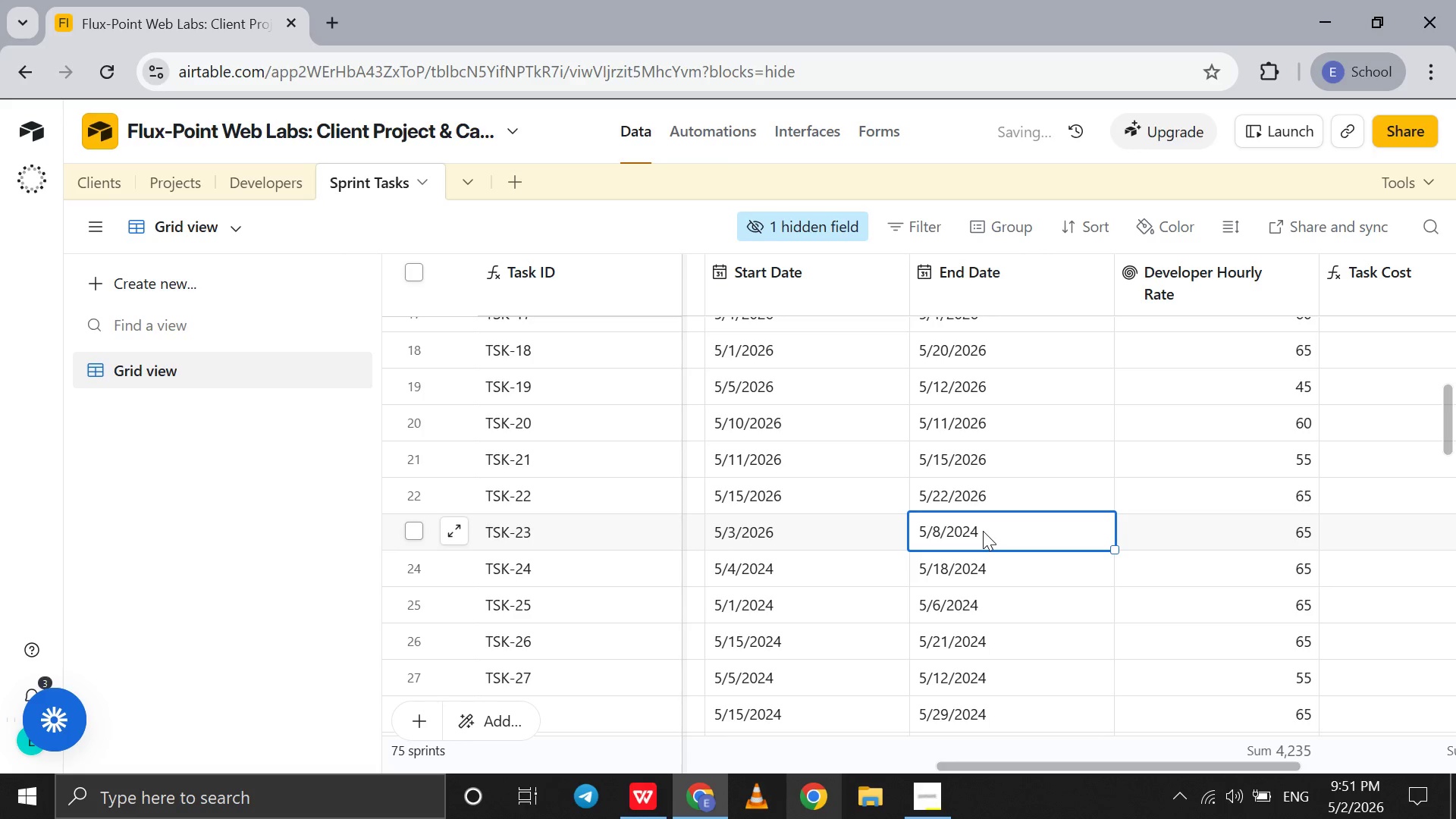 
double_click([983, 531])
 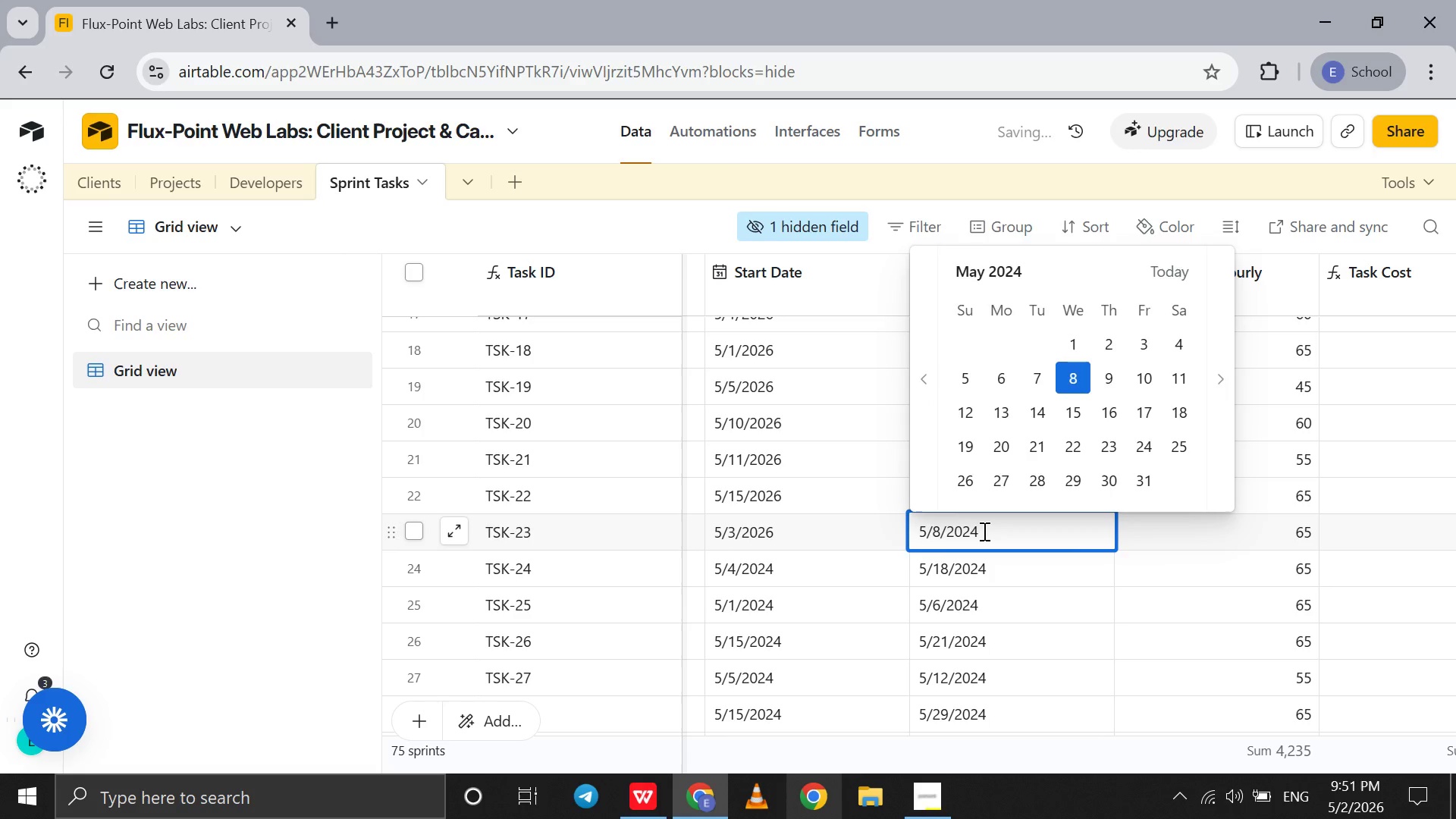 
key(Backspace)
 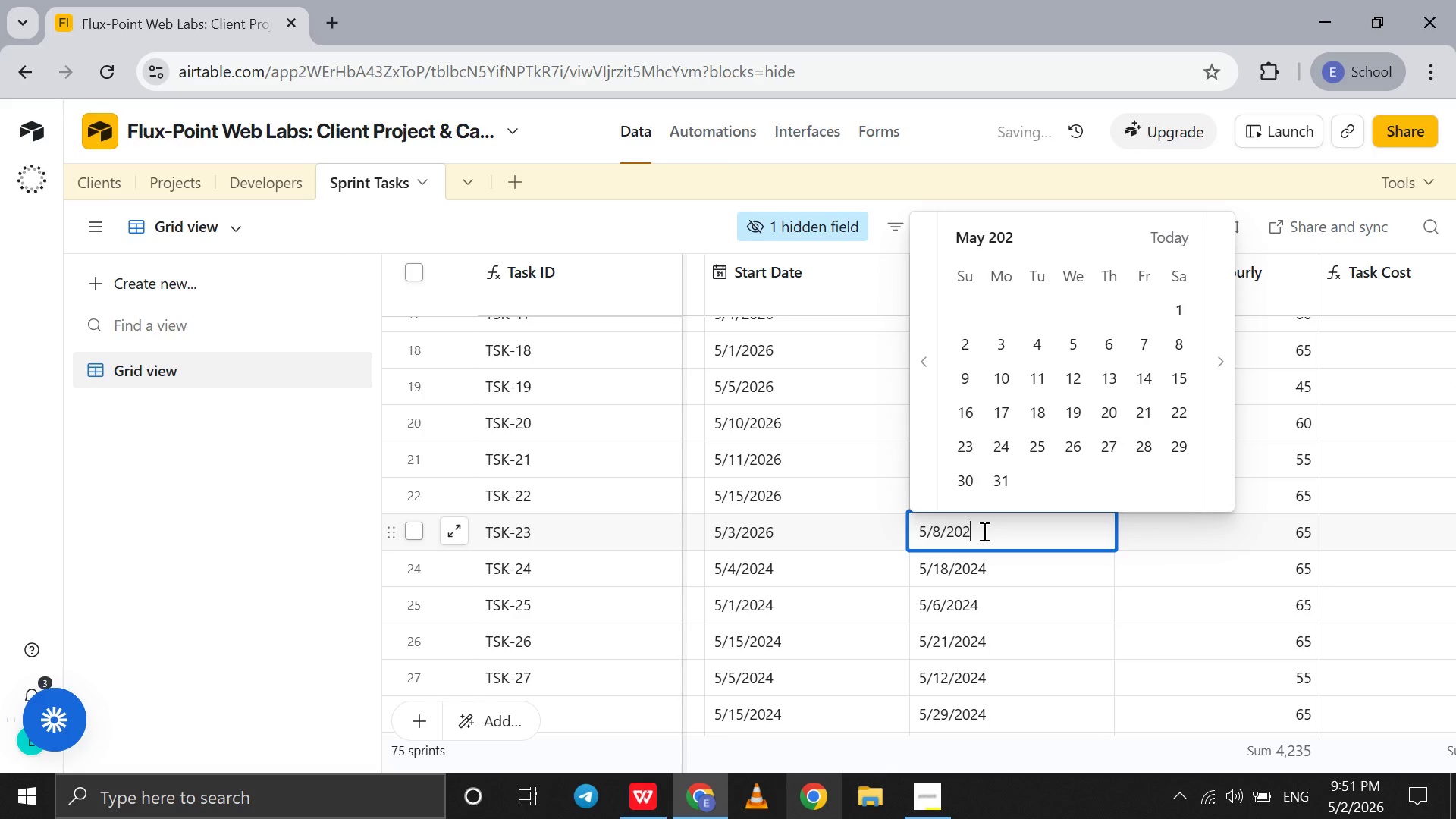 
key(6)
 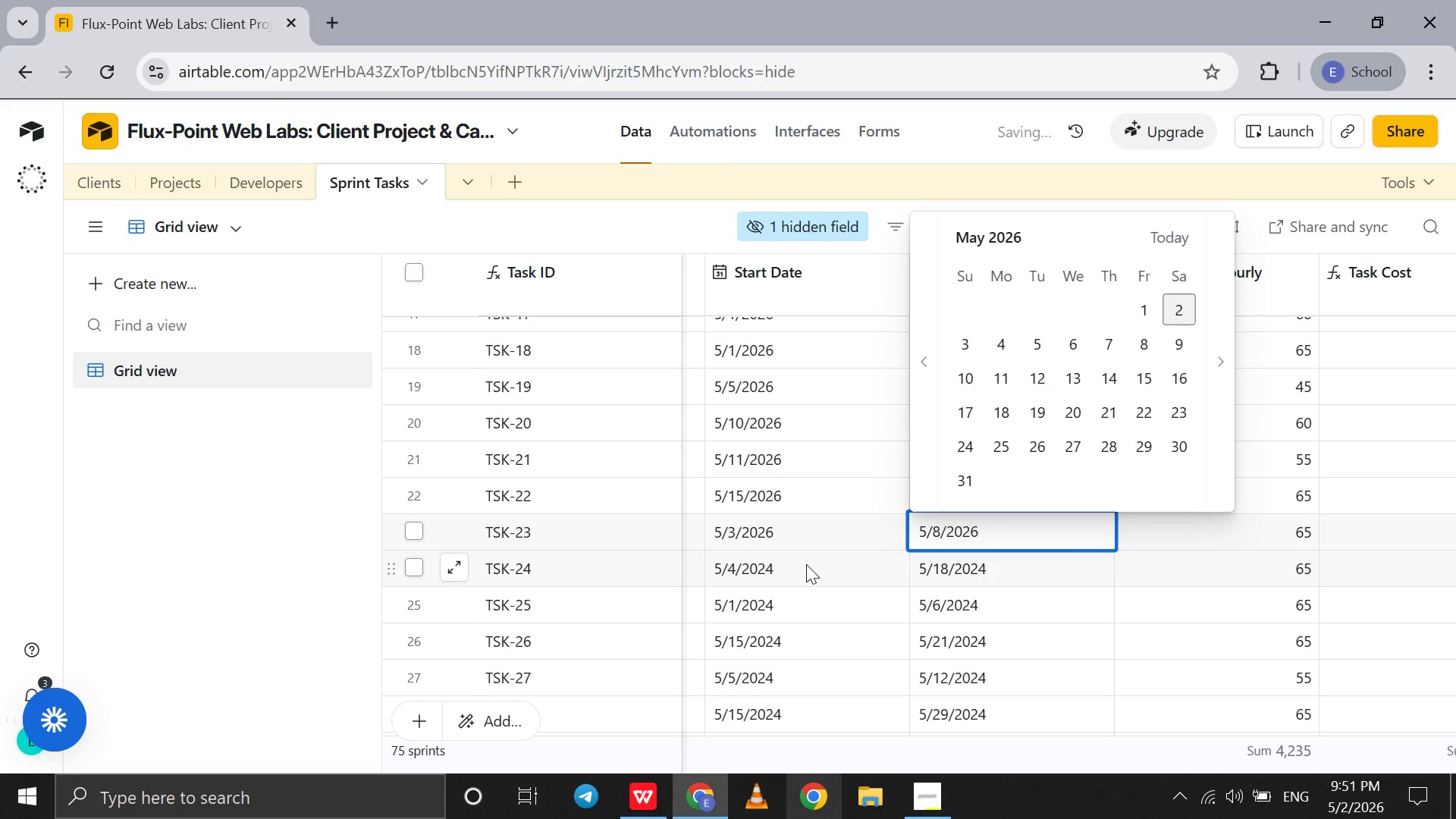 
left_click([806, 564])
 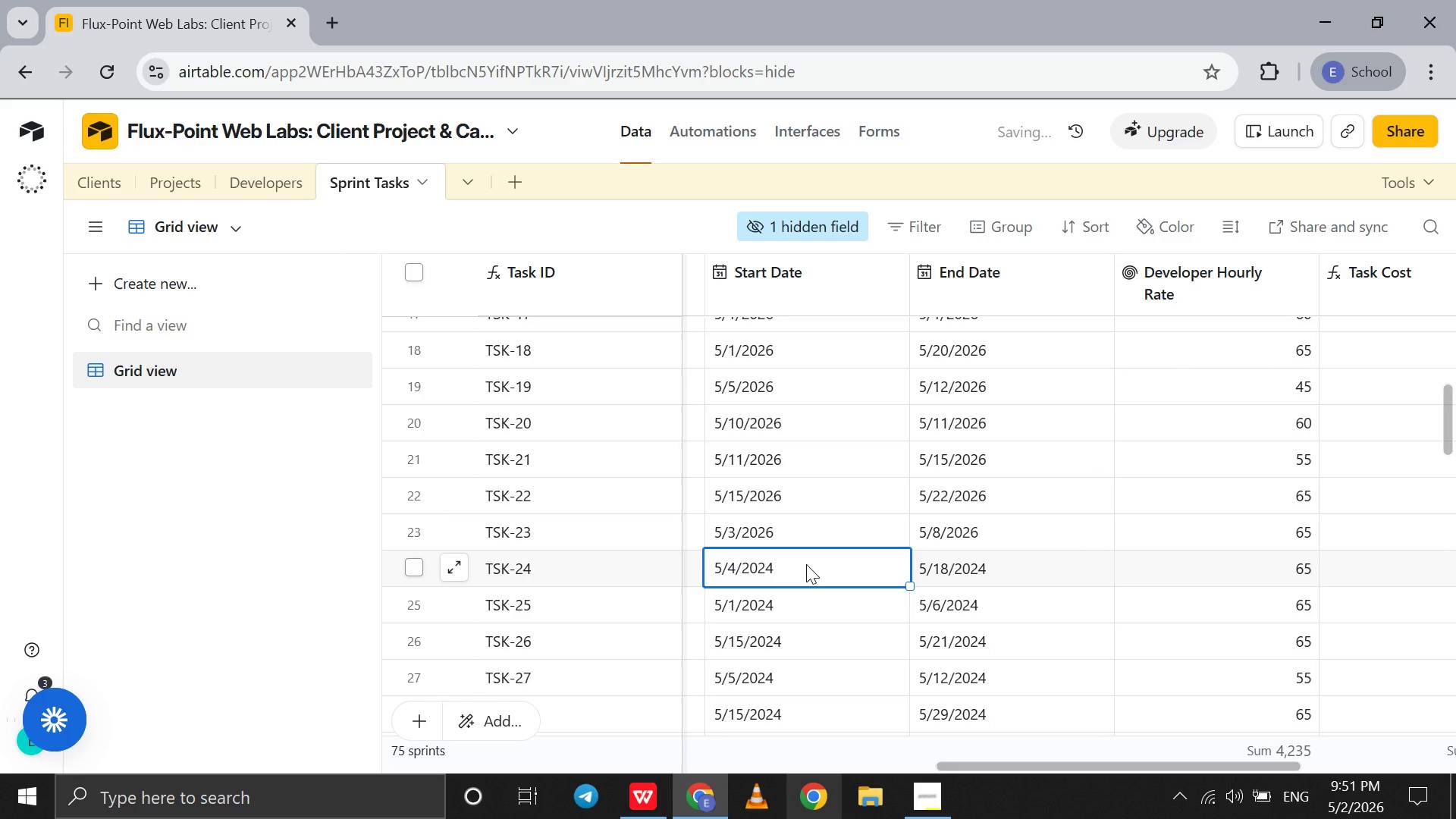 
left_click([806, 564])
 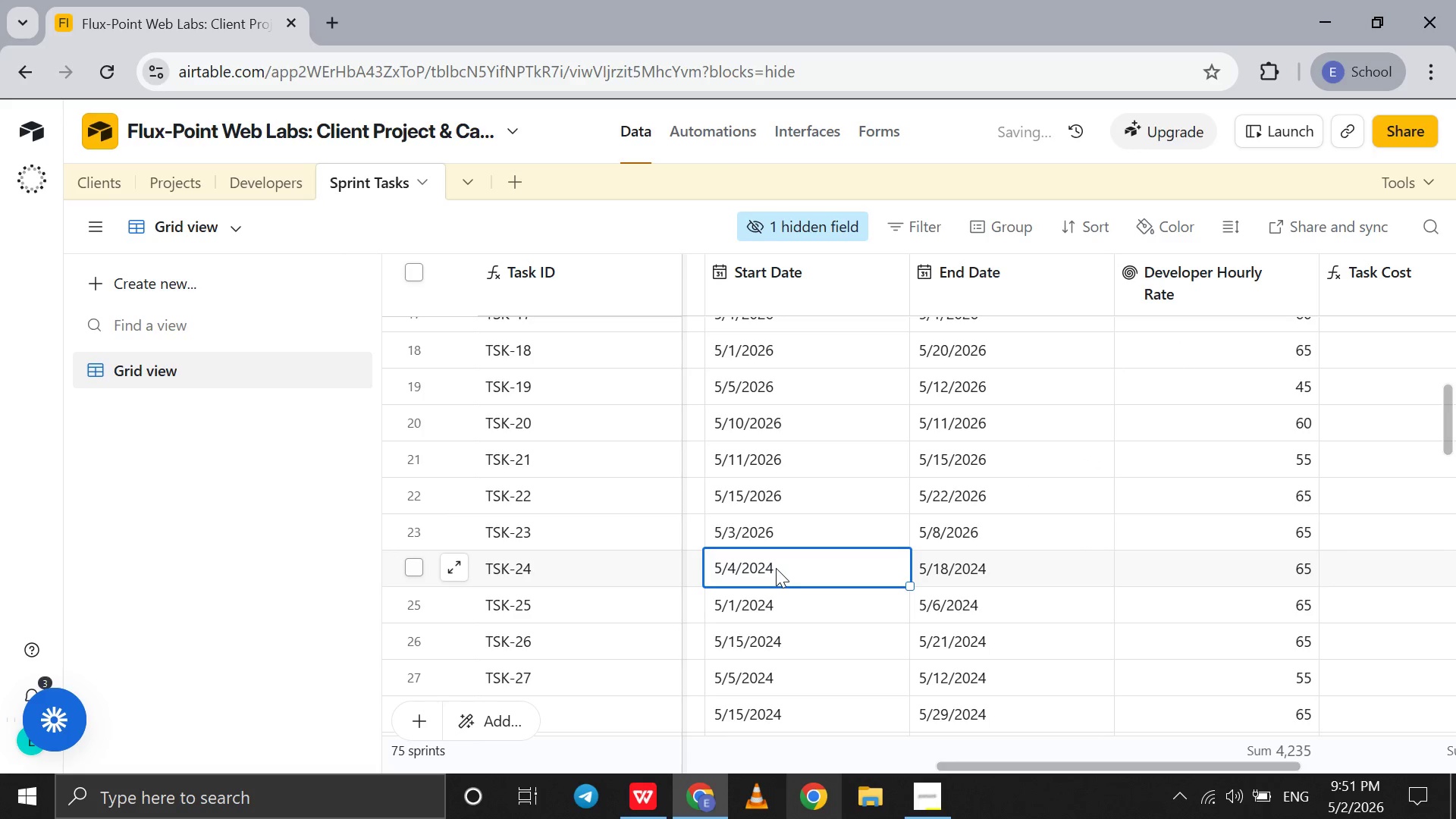 
double_click([776, 568])
 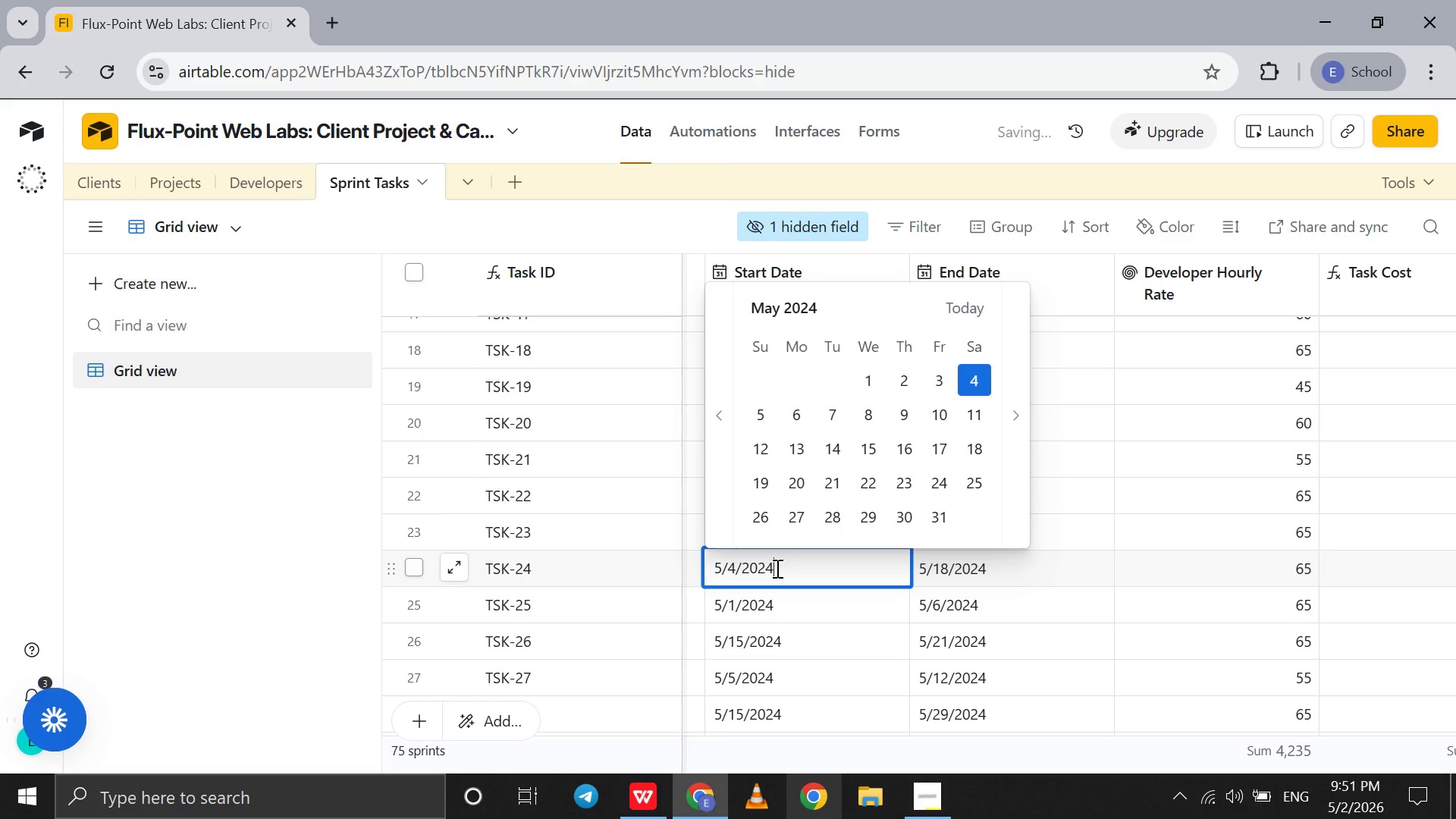 
left_click([776, 568])
 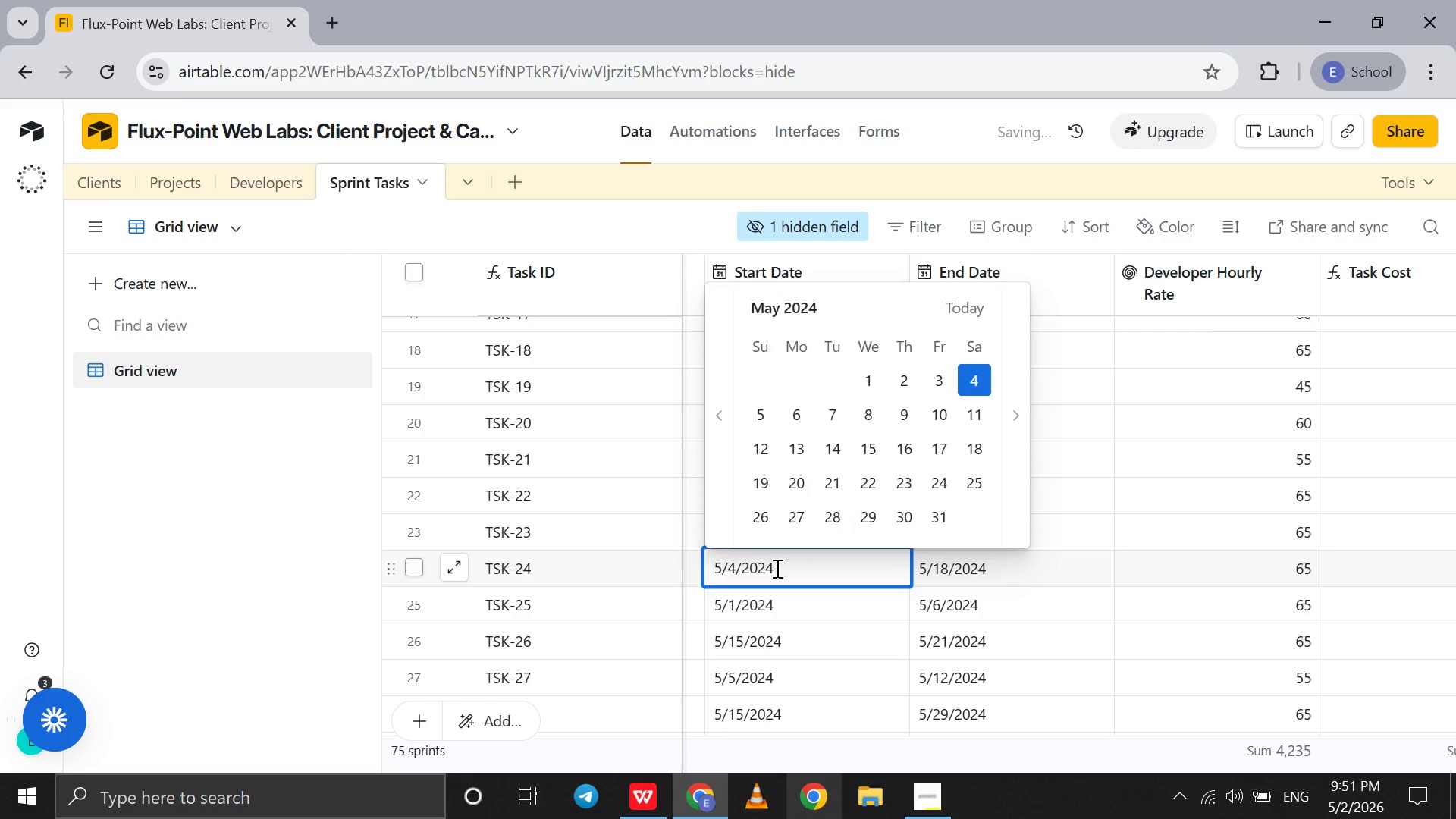 
key(Backspace)
 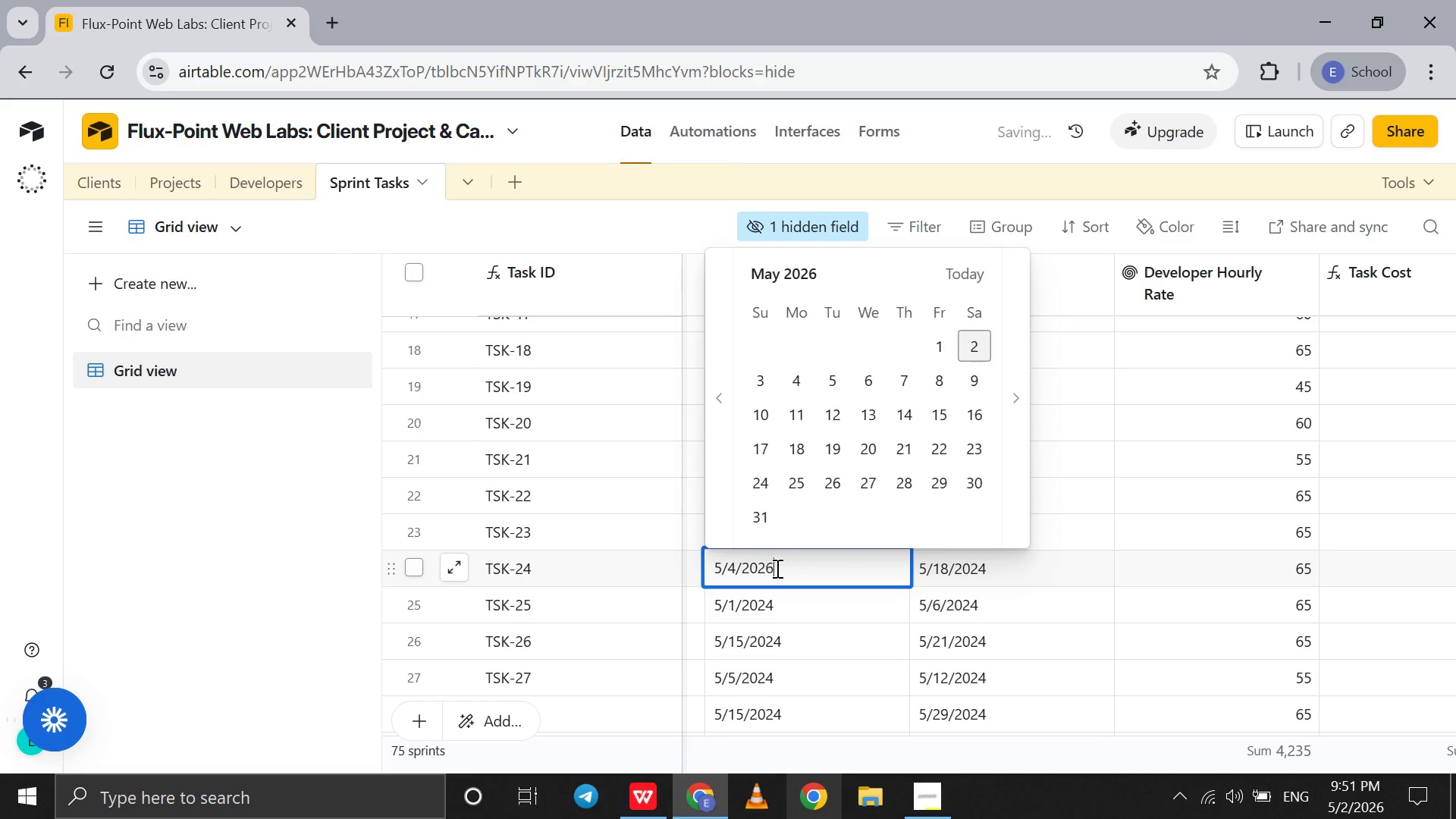 
key(6)
 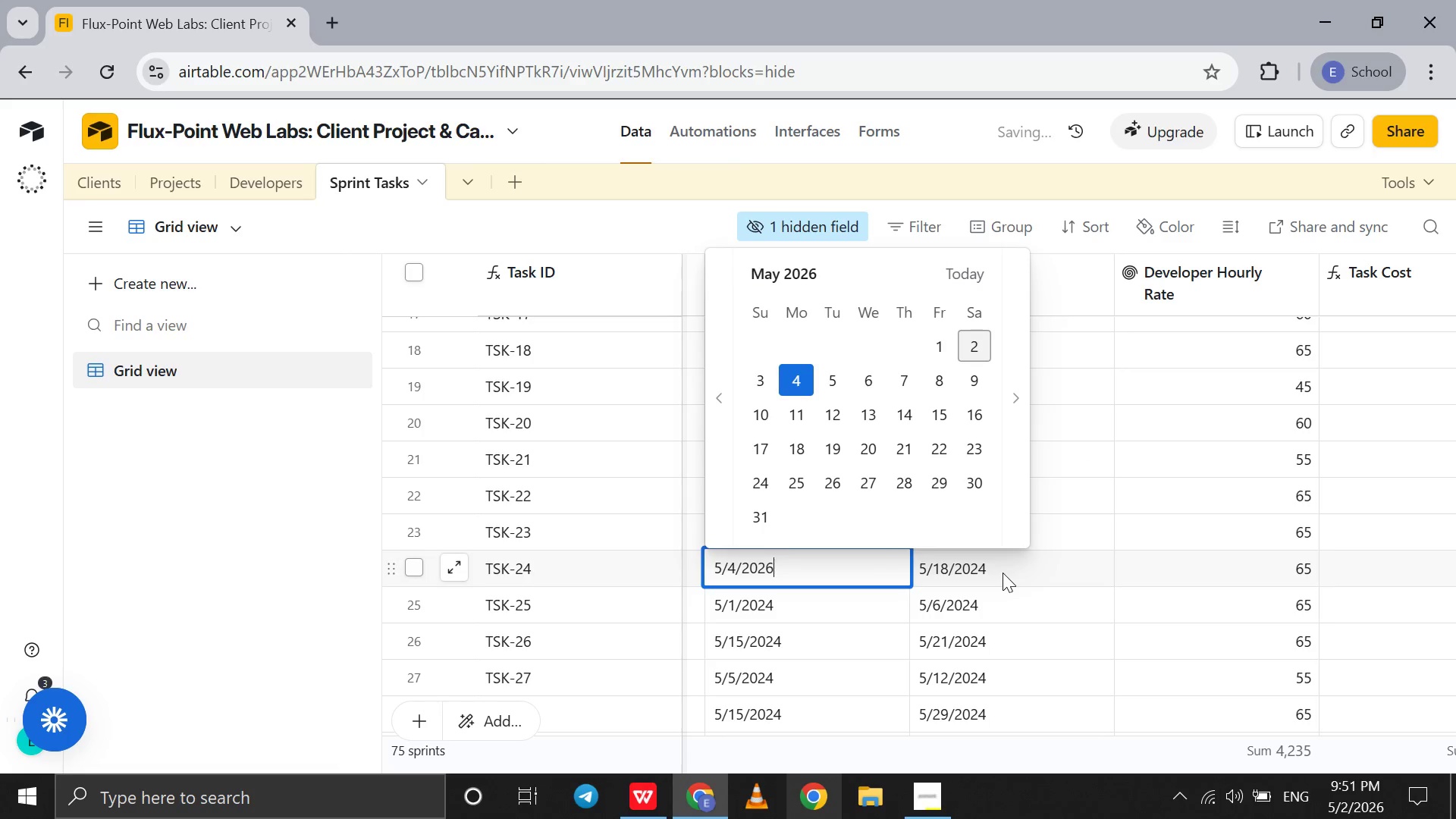 
double_click([1003, 573])
 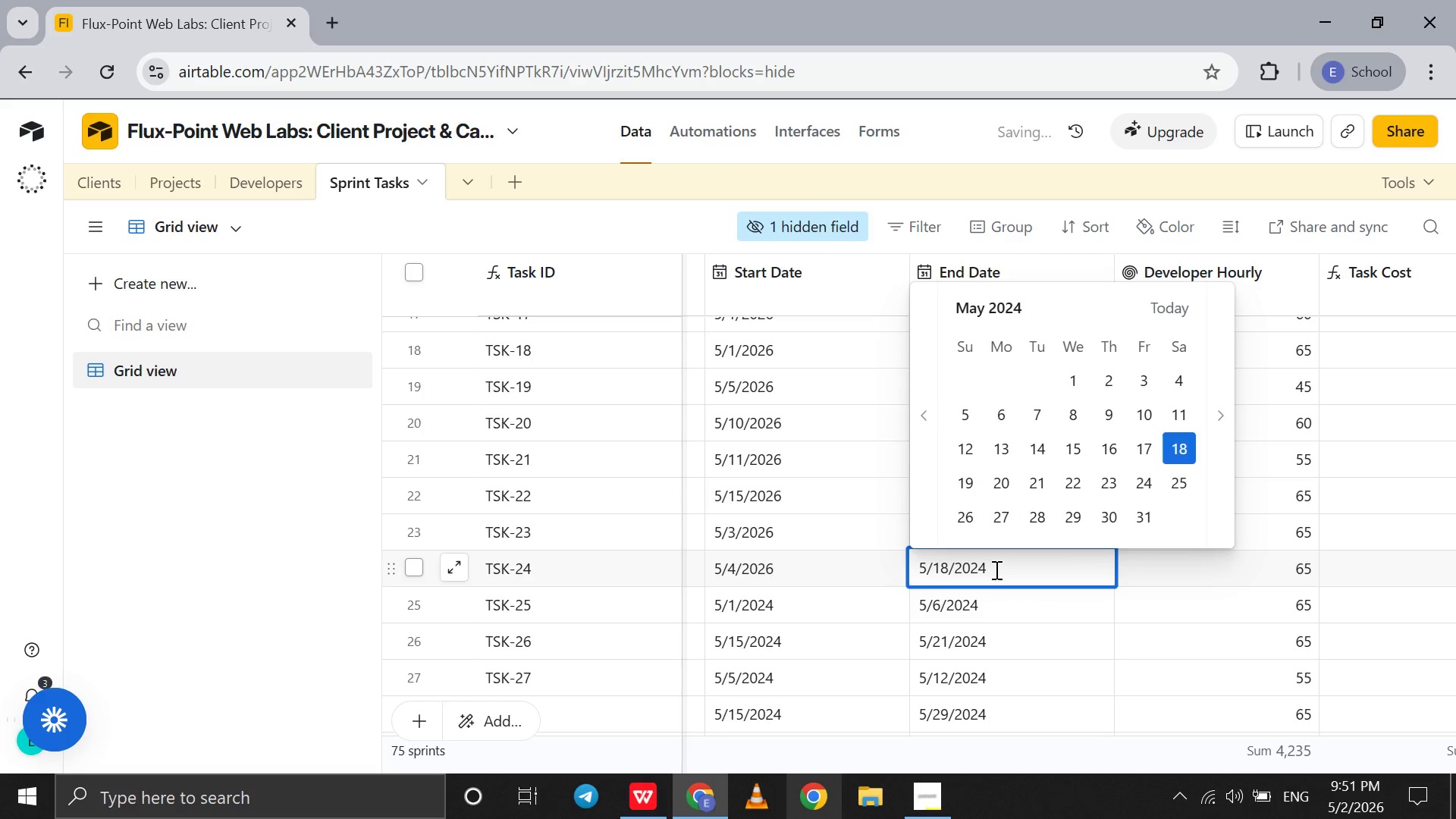 
key(Backspace)
 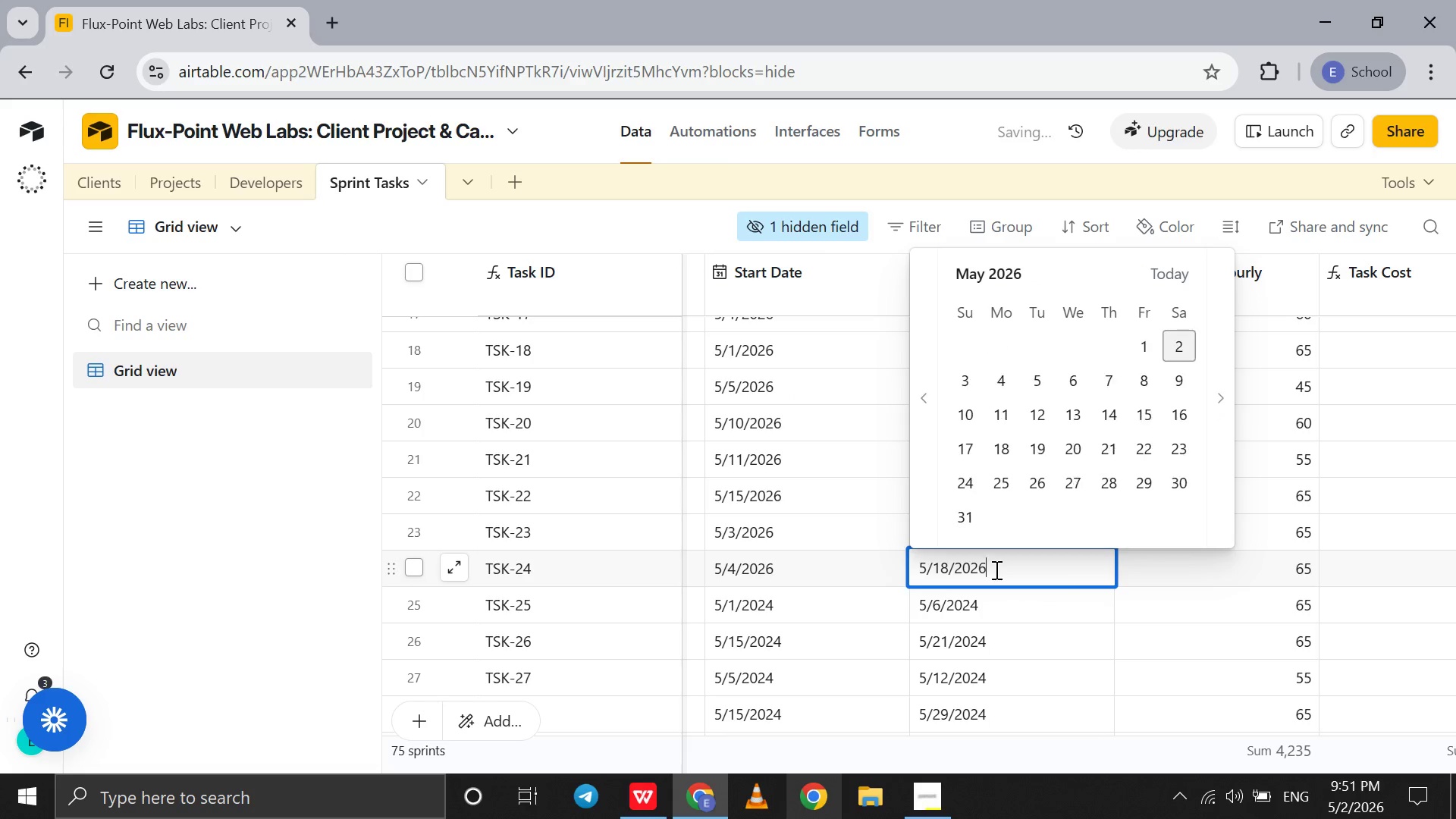 
key(6)
 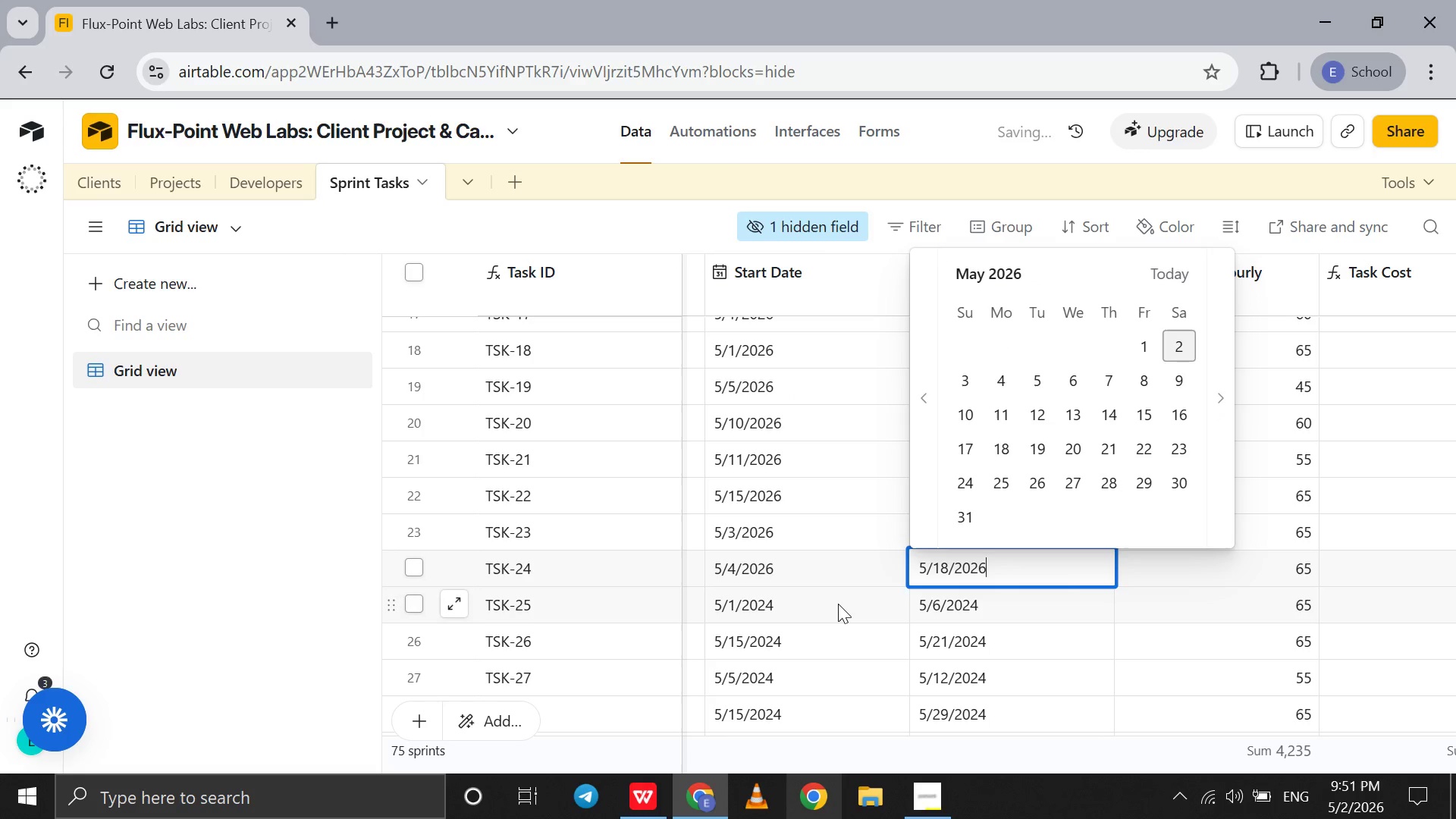 
left_click([838, 604])
 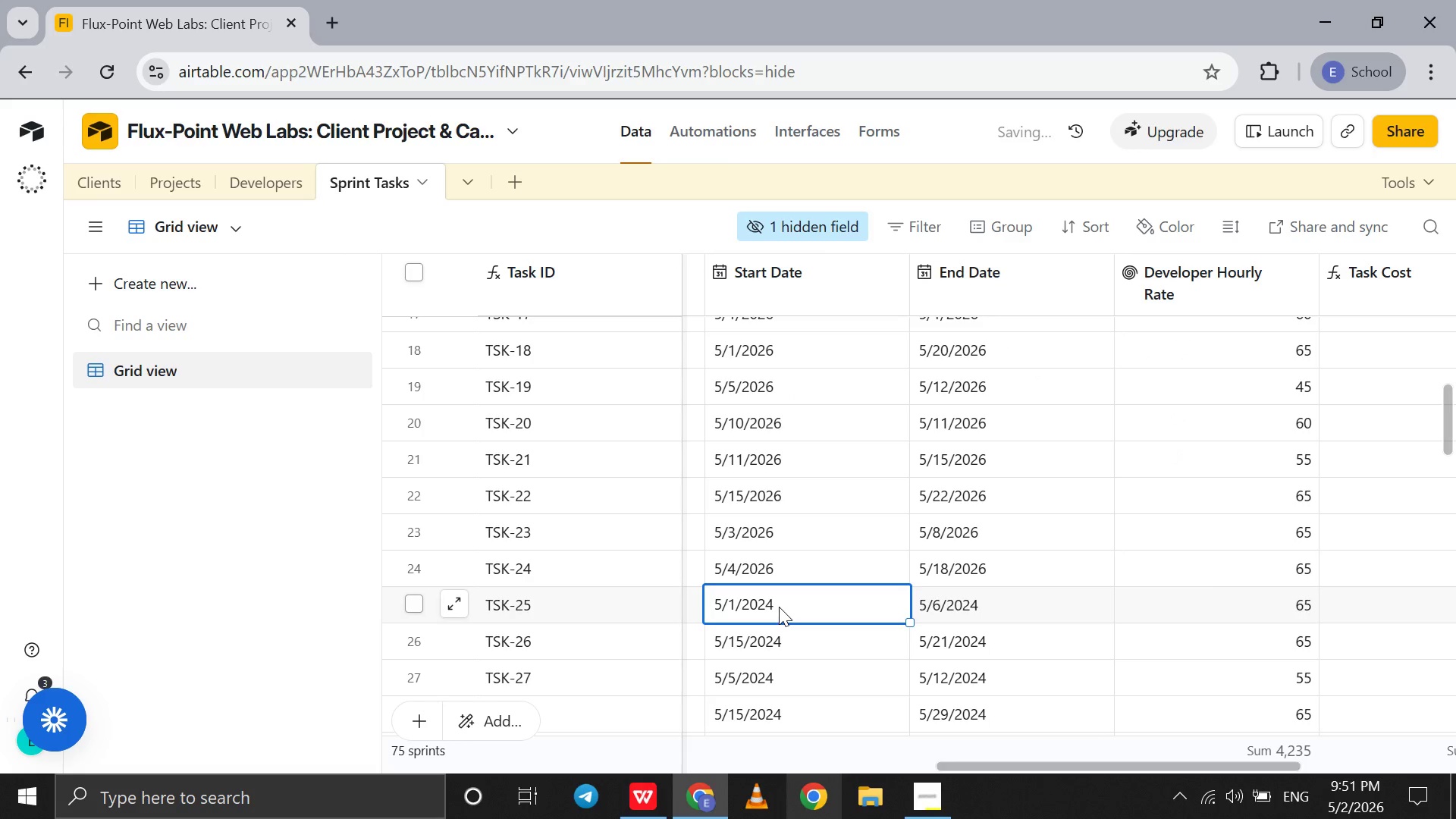 
double_click([779, 607])
 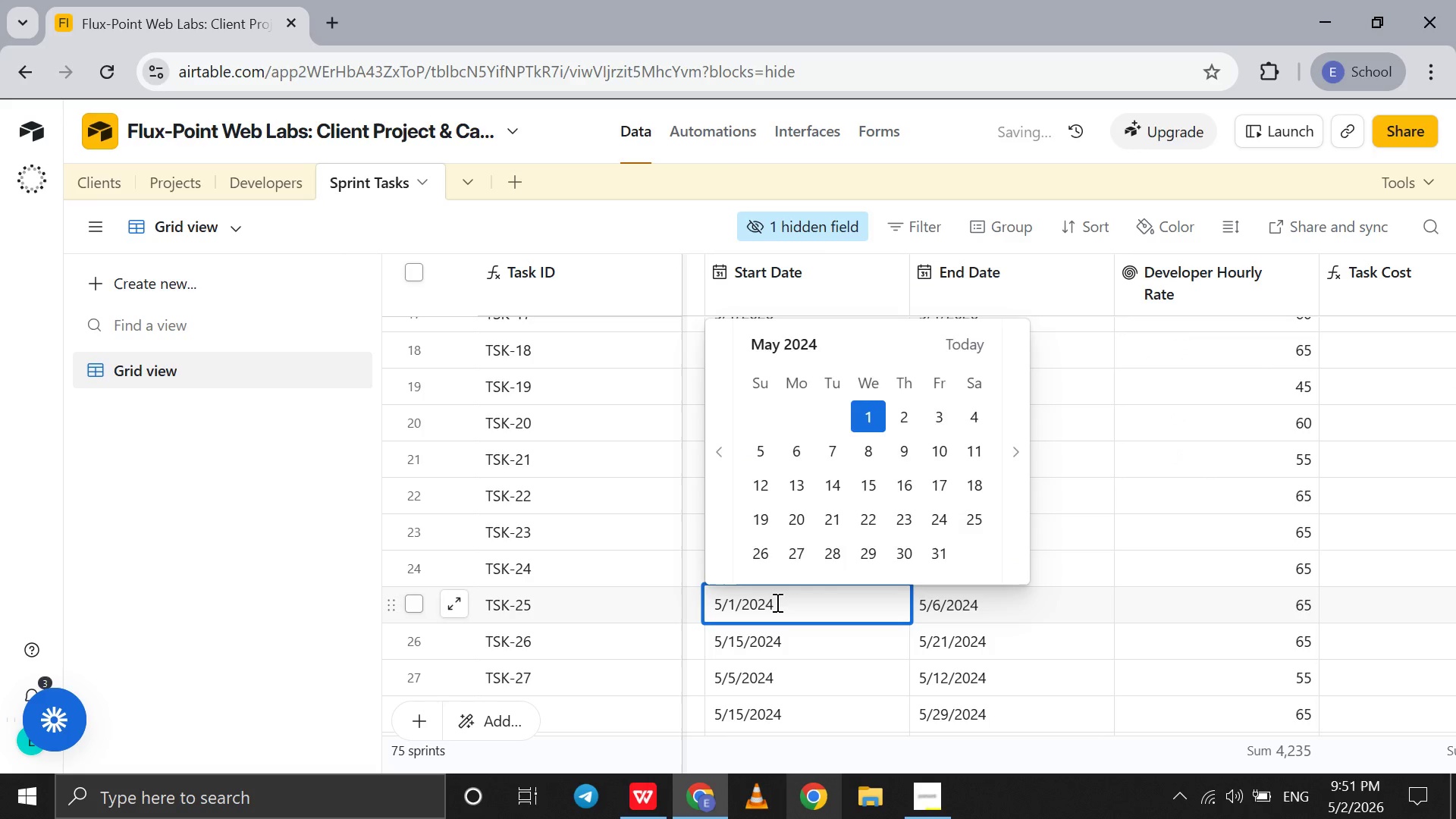 
key(Backspace)
 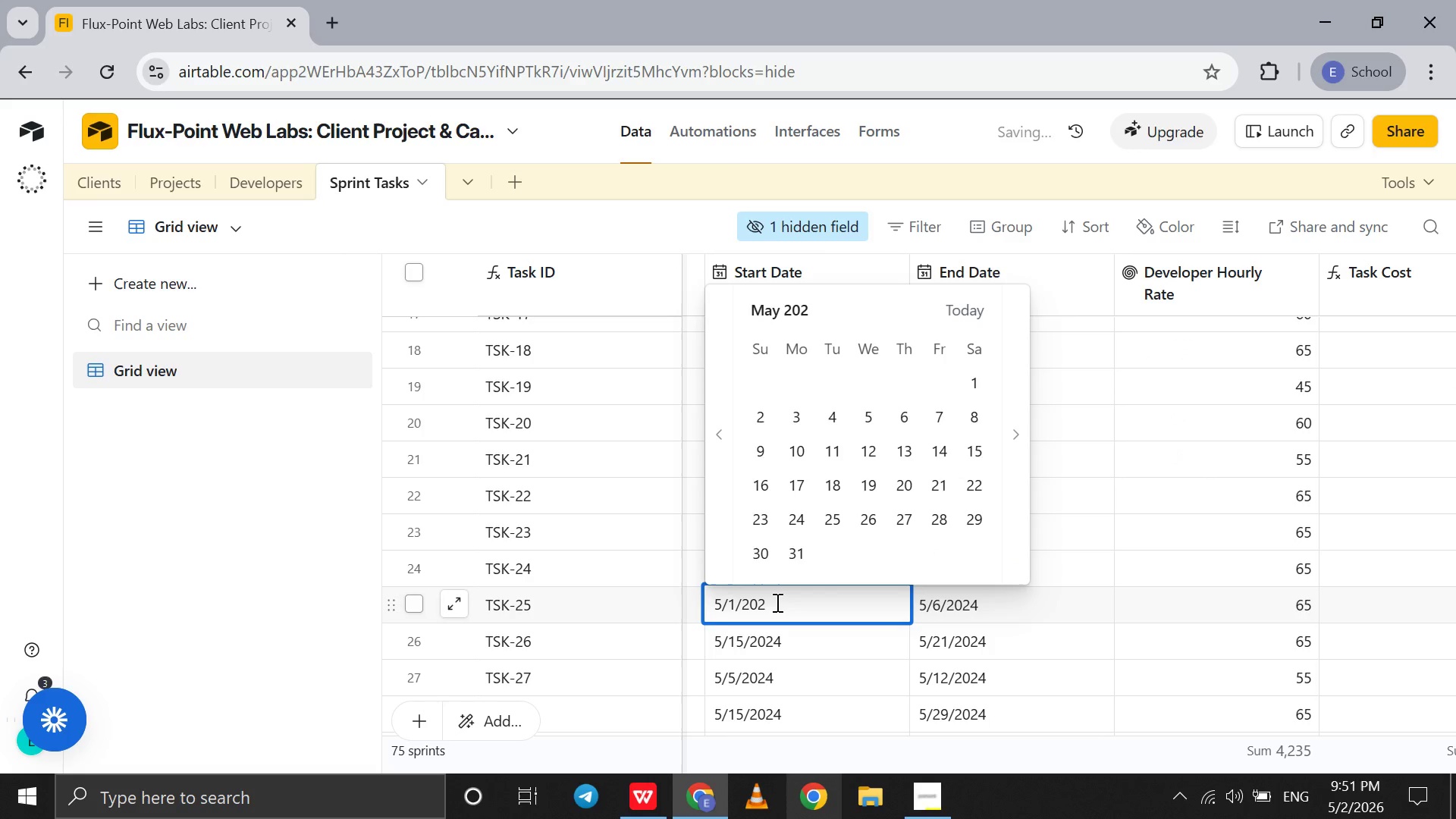 
key(6)
 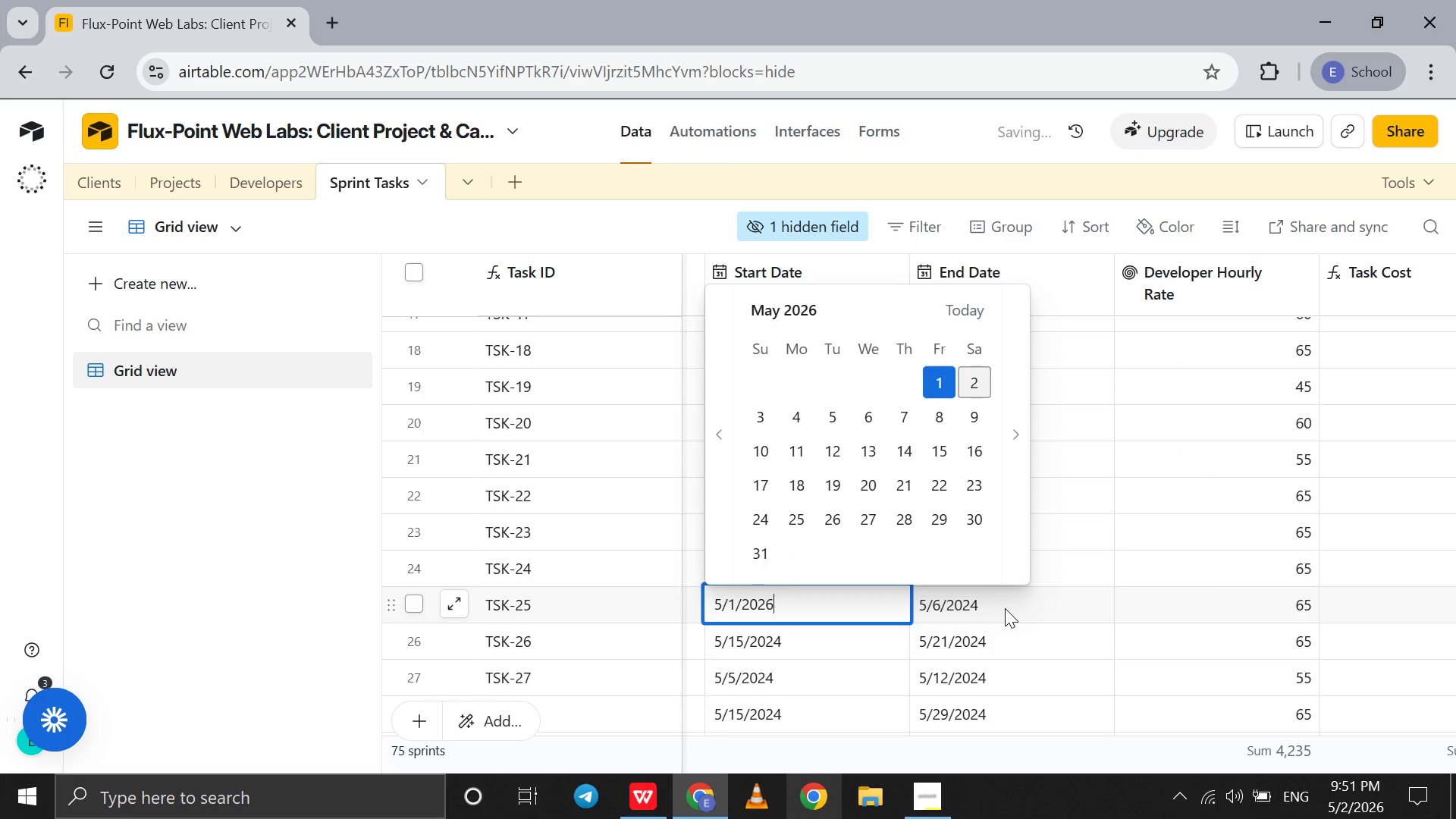 
double_click([1005, 608])
 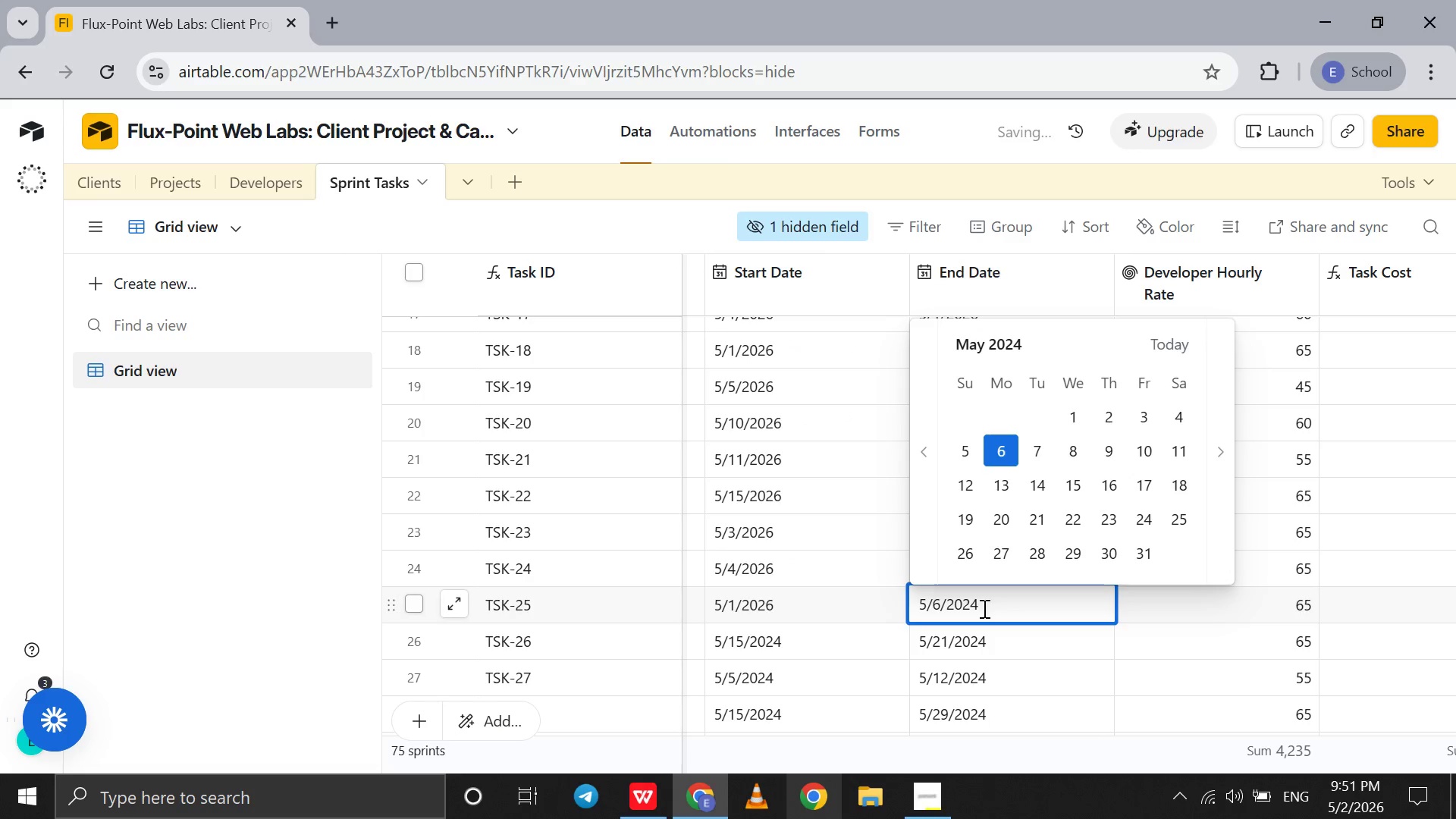 
key(Backspace)
 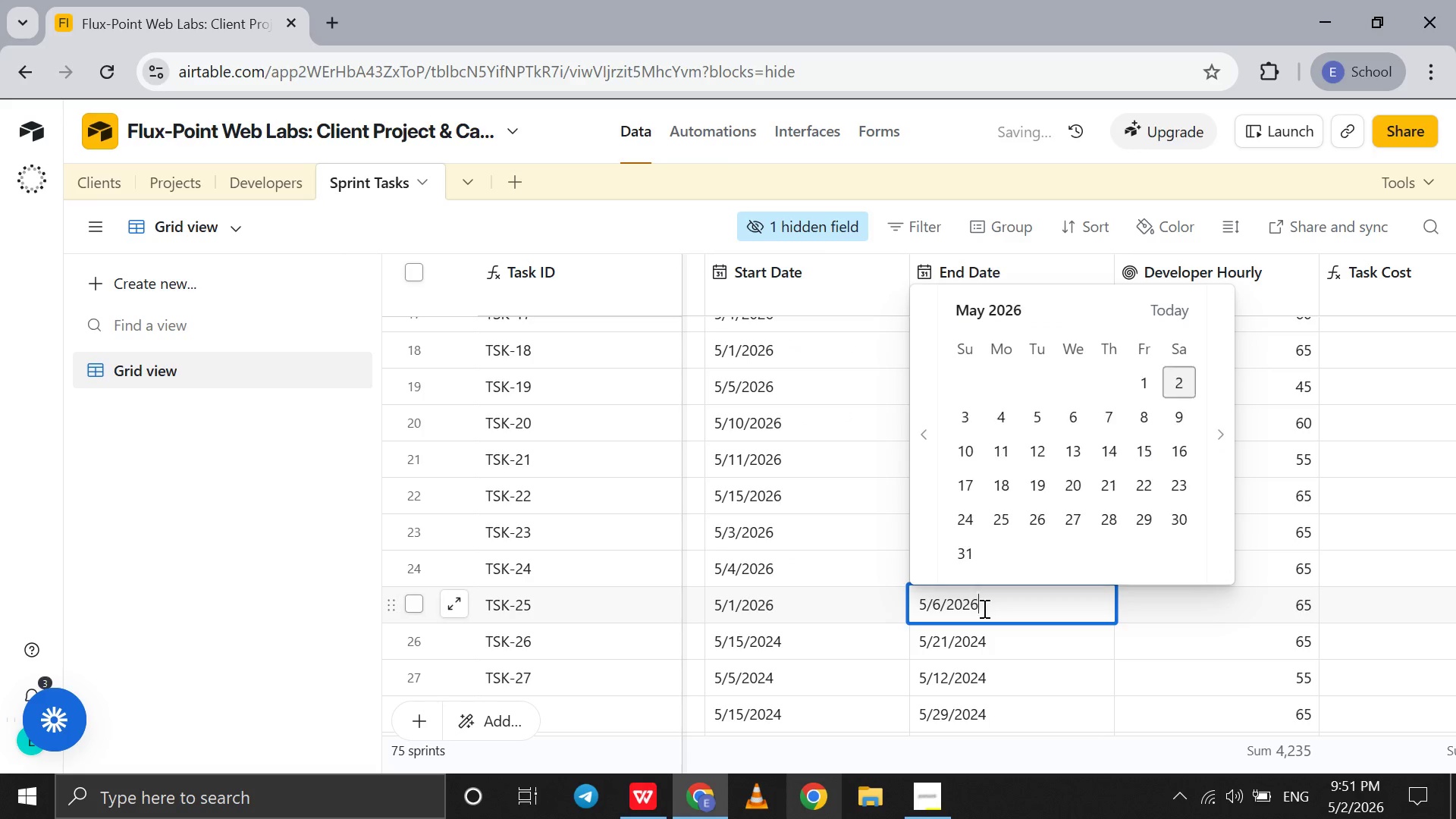 
key(6)
 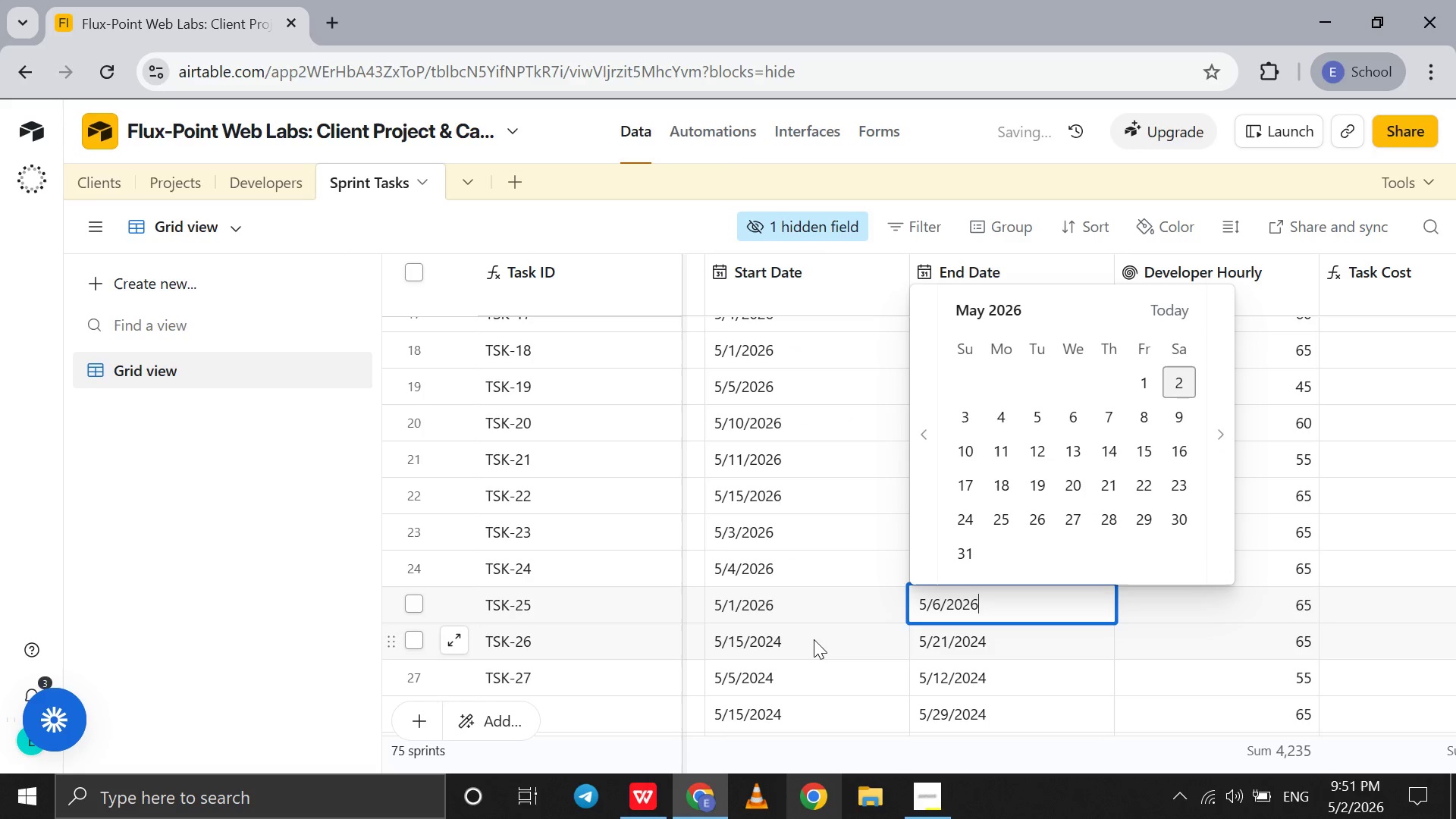 
left_click([814, 639])
 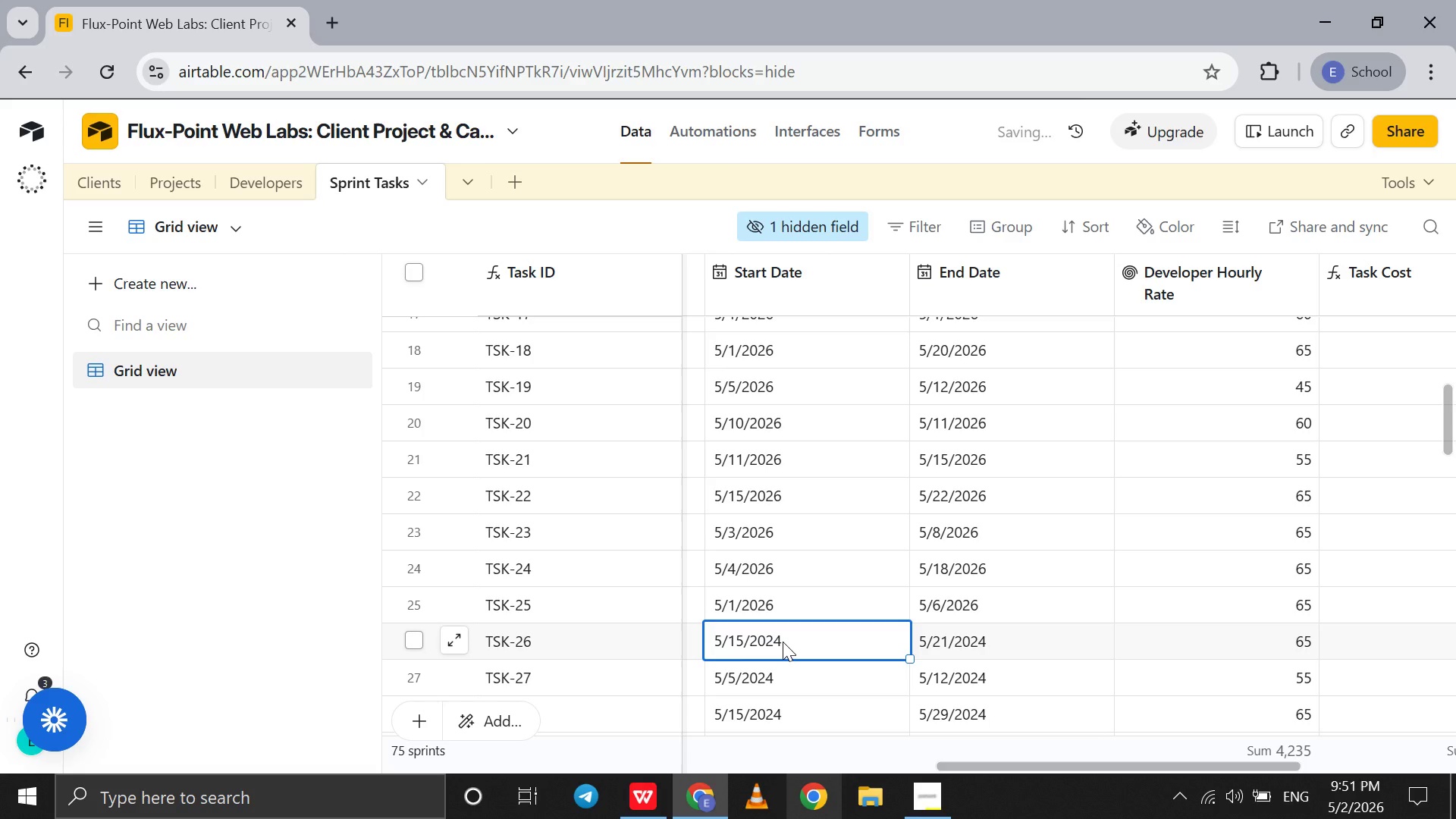 
double_click([783, 642])
 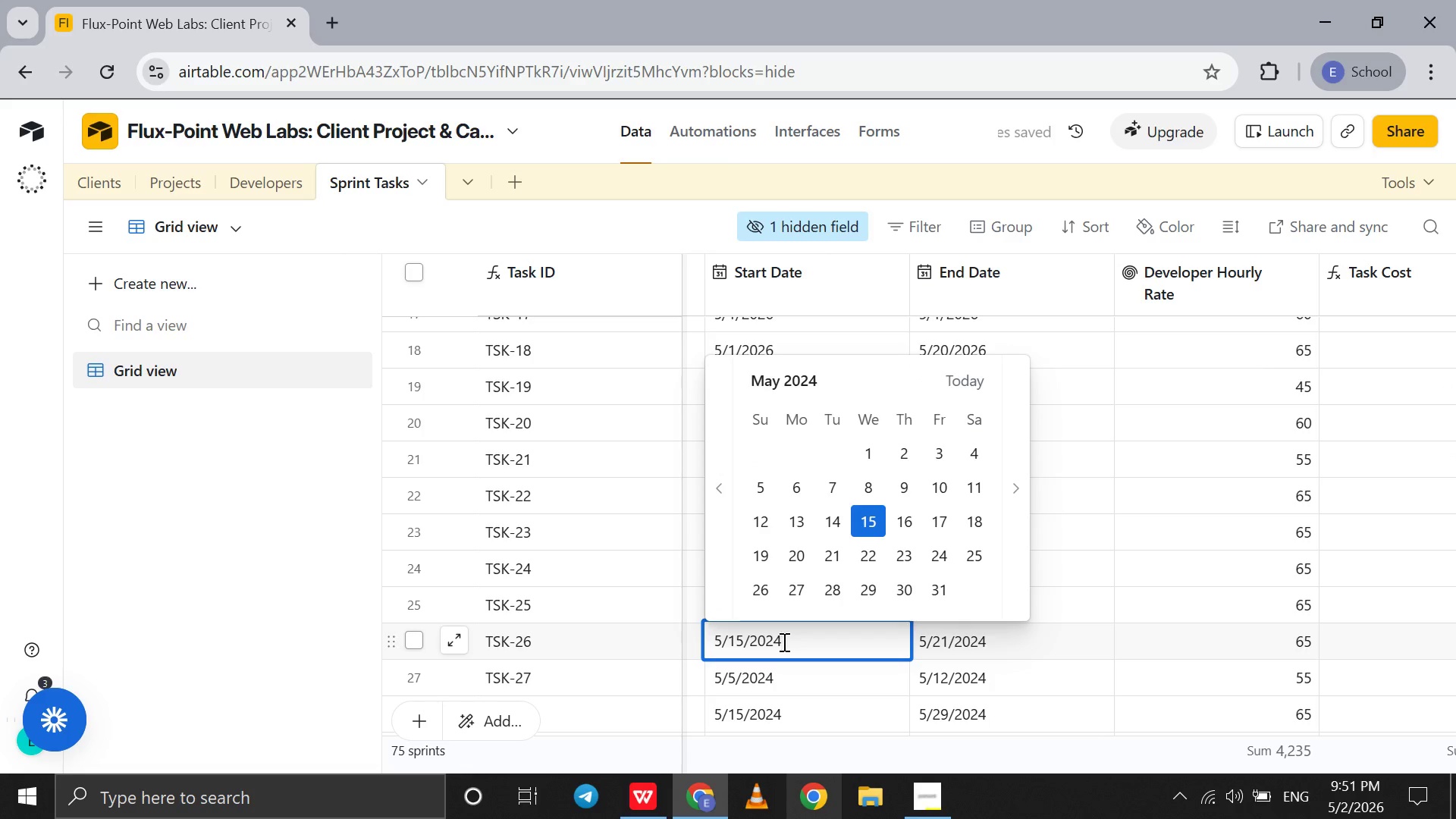 
key(Backspace)
 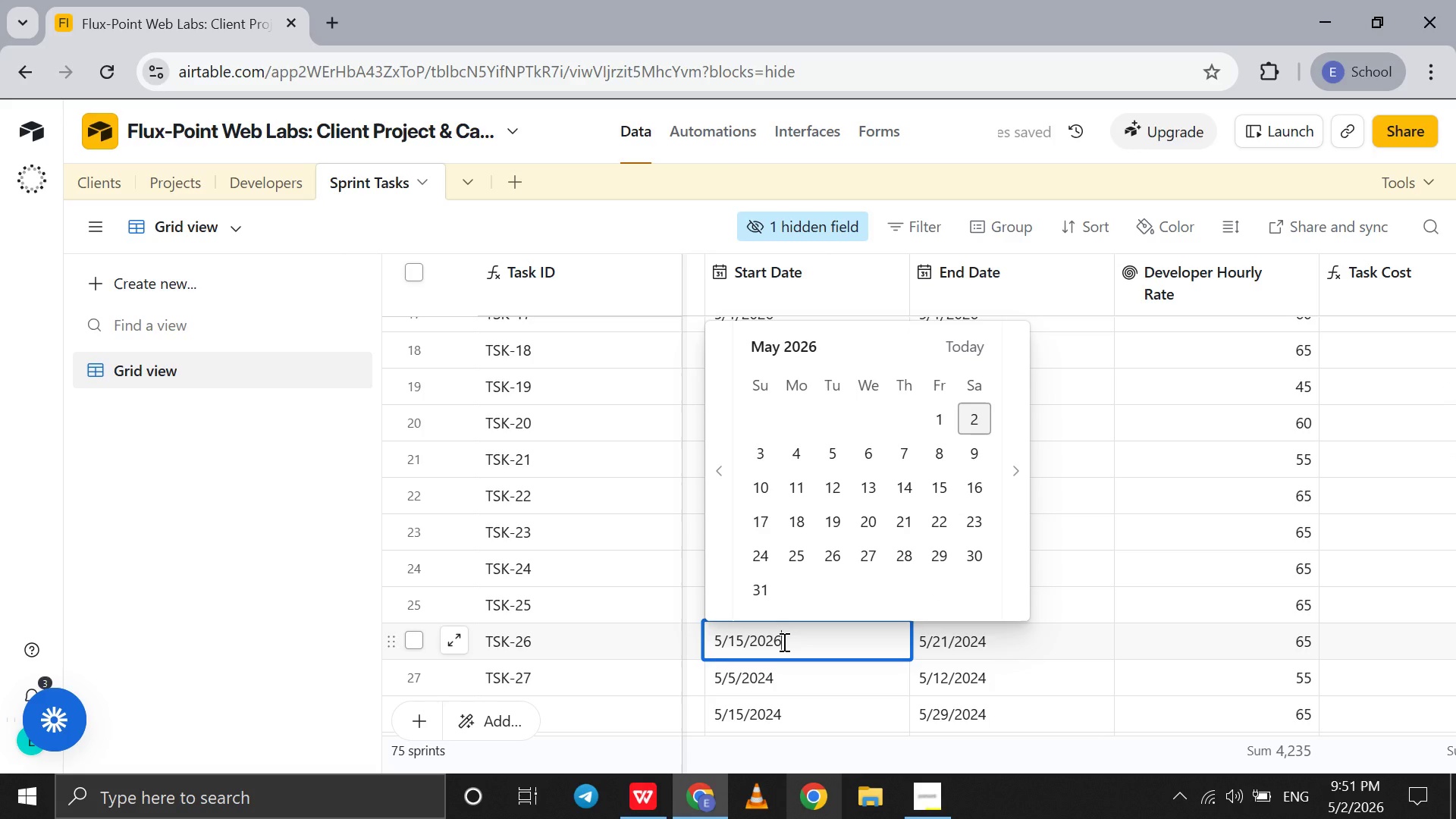 
key(6)
 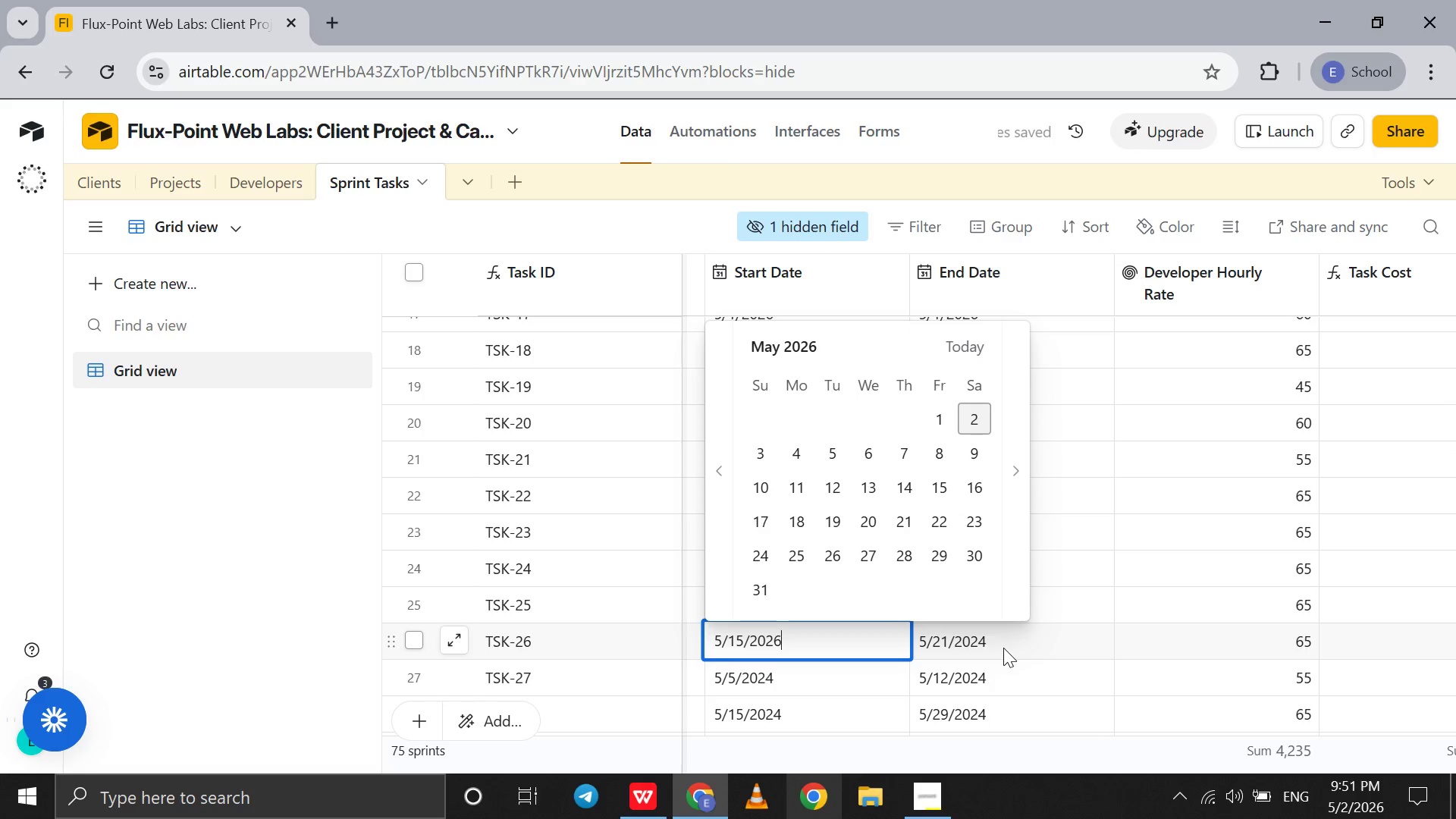 
left_click([1003, 648])
 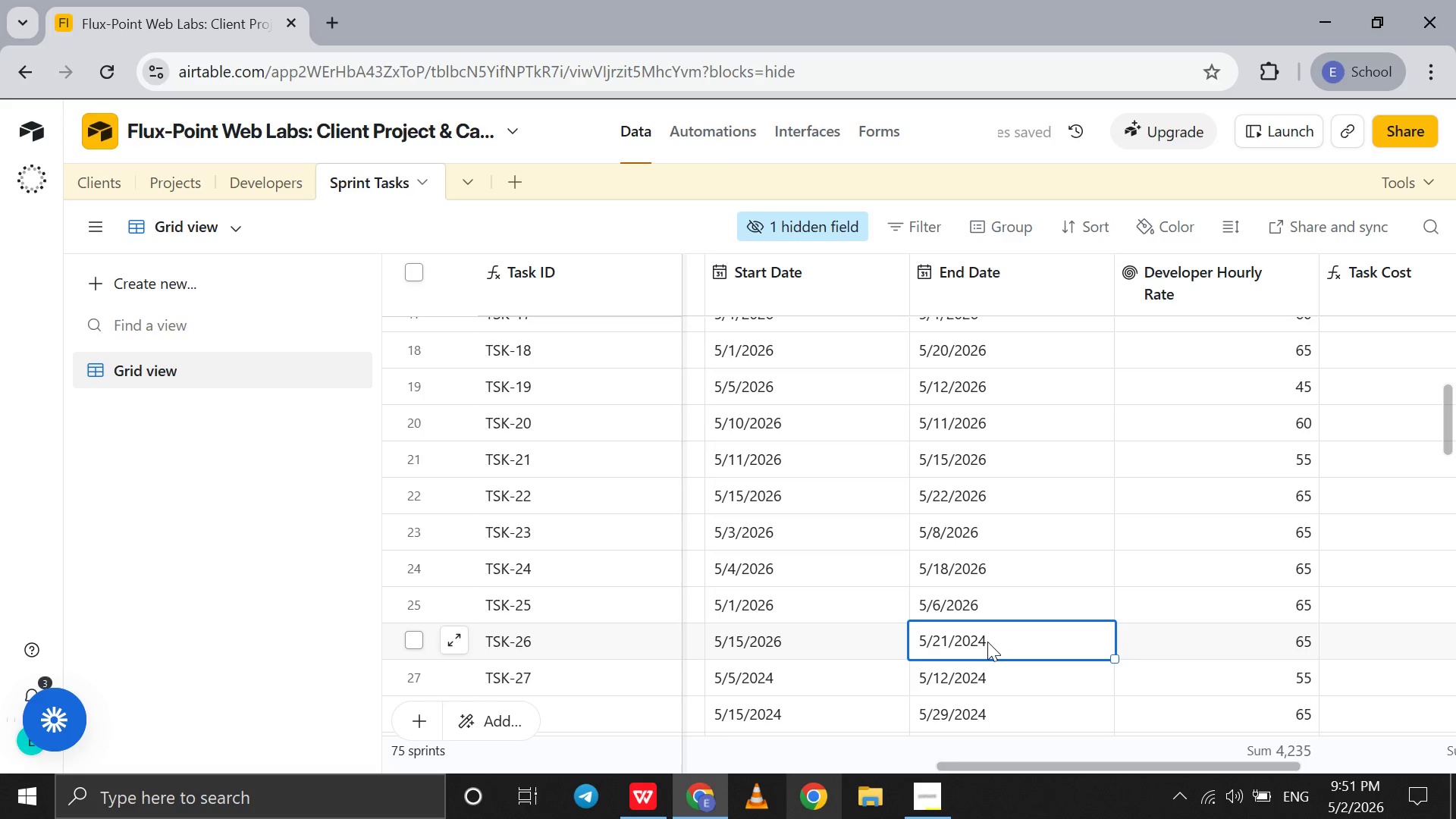 
double_click([987, 642])
 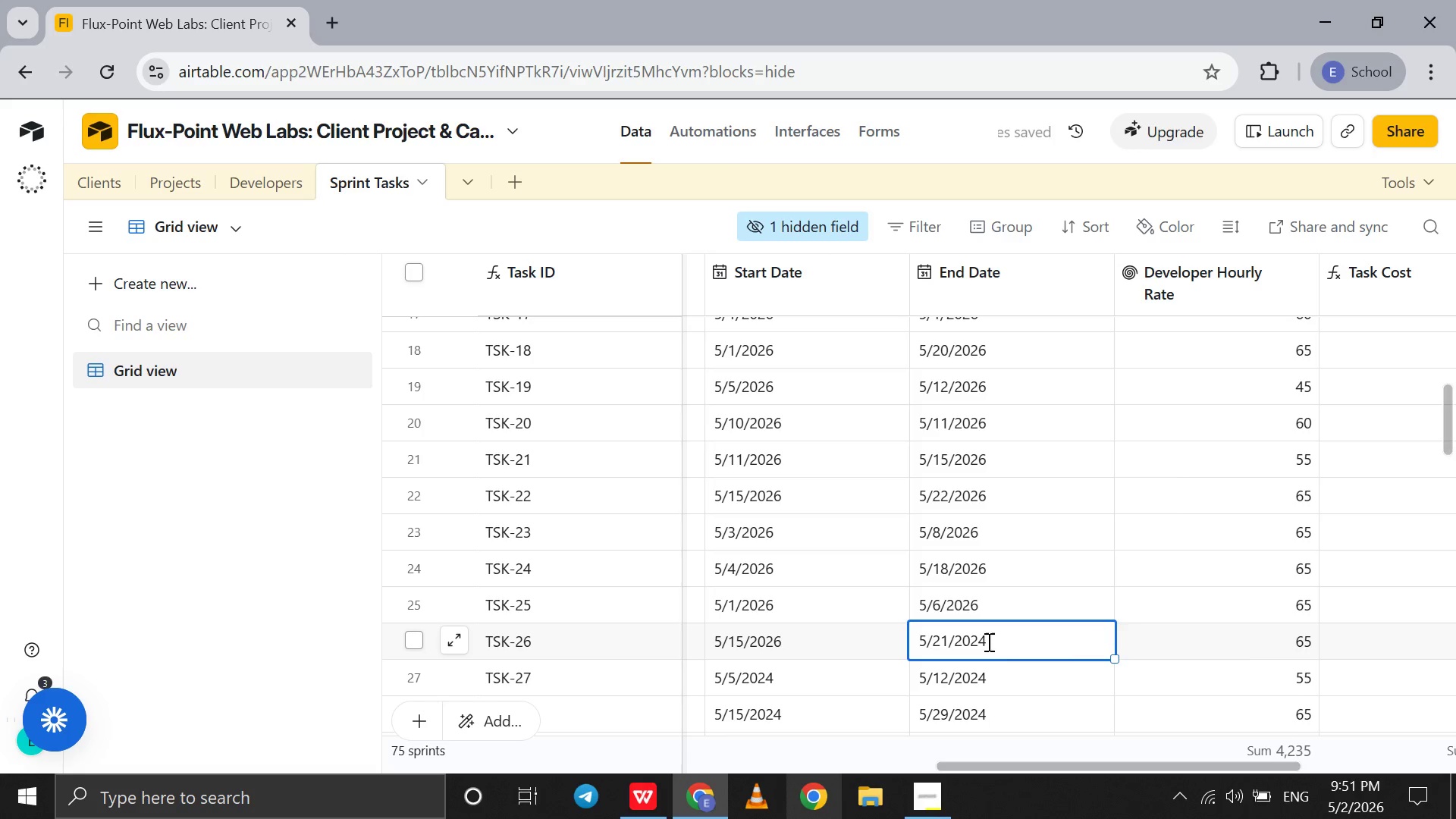 
triple_click([987, 642])
 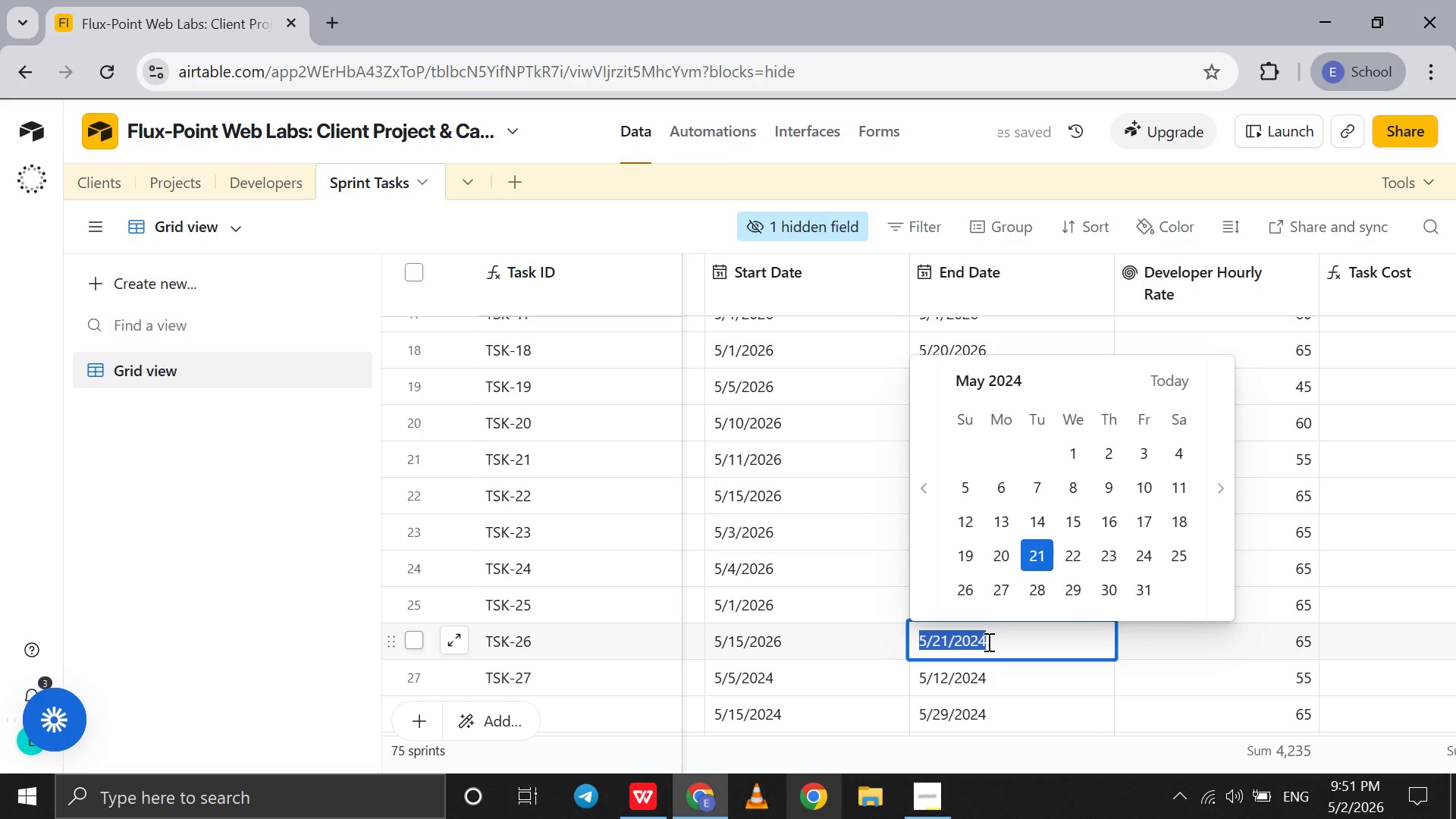 
left_click([987, 642])
 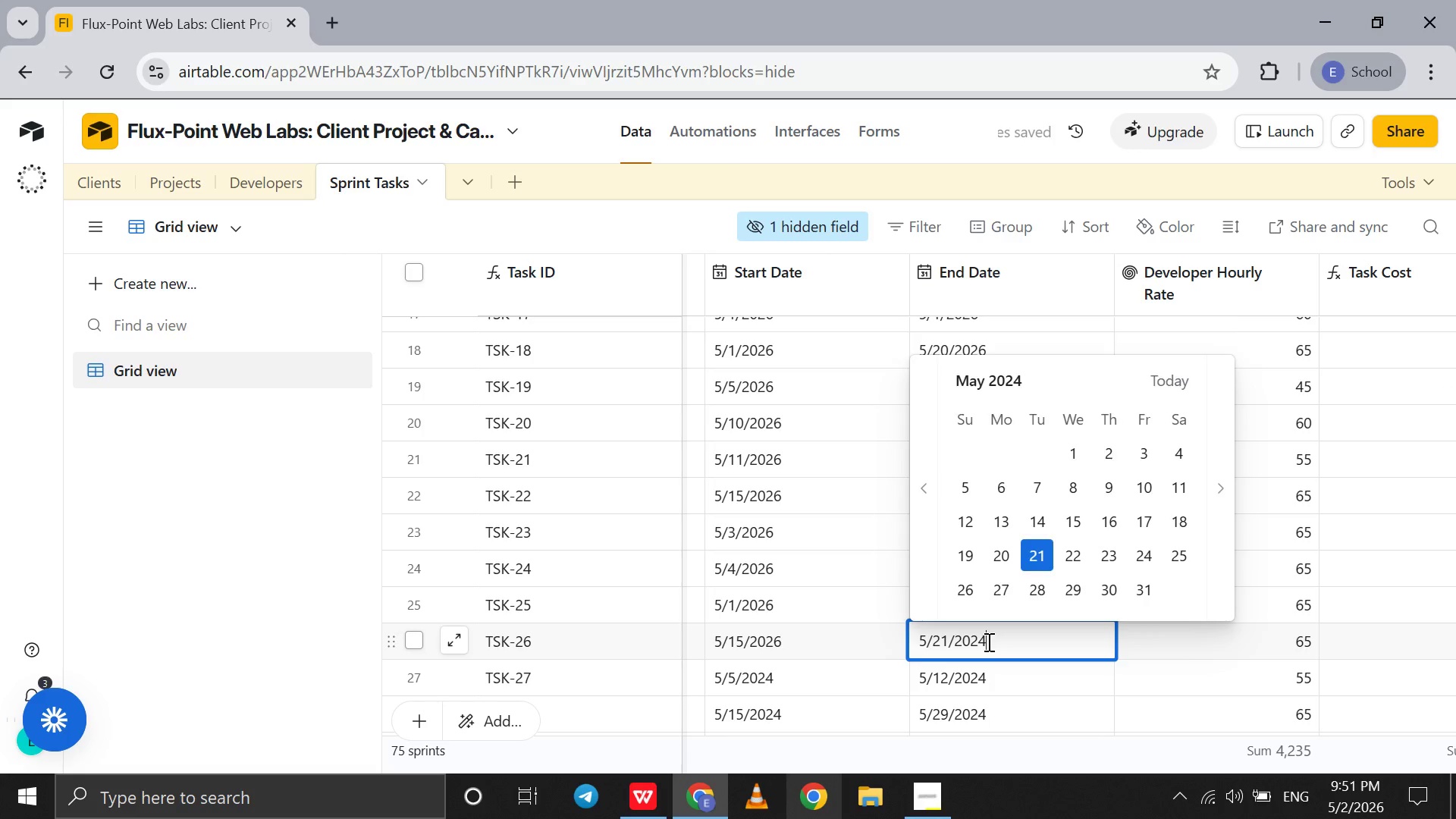 
key(Backspace)
 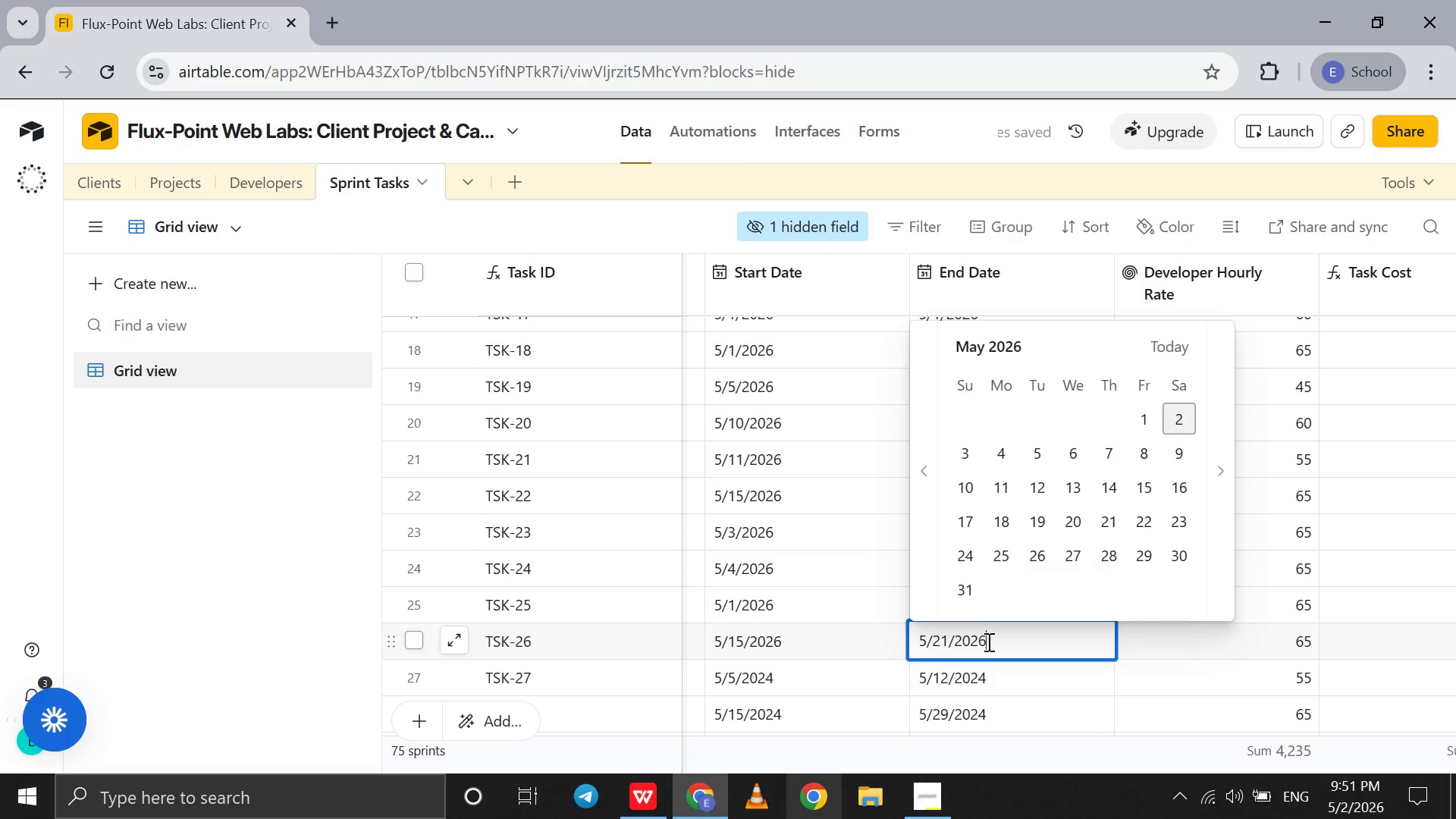 
key(6)
 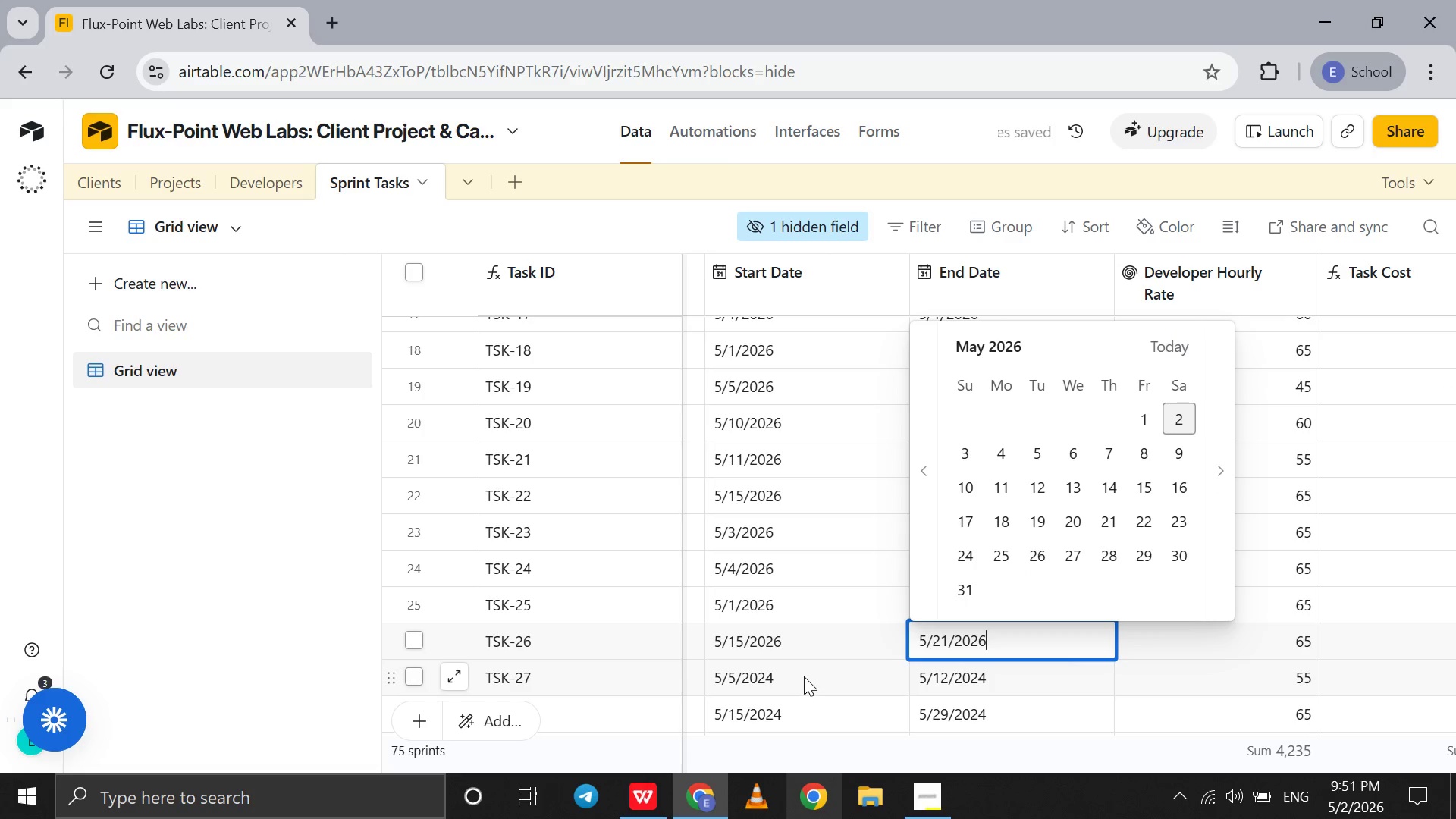 
double_click([804, 676])
 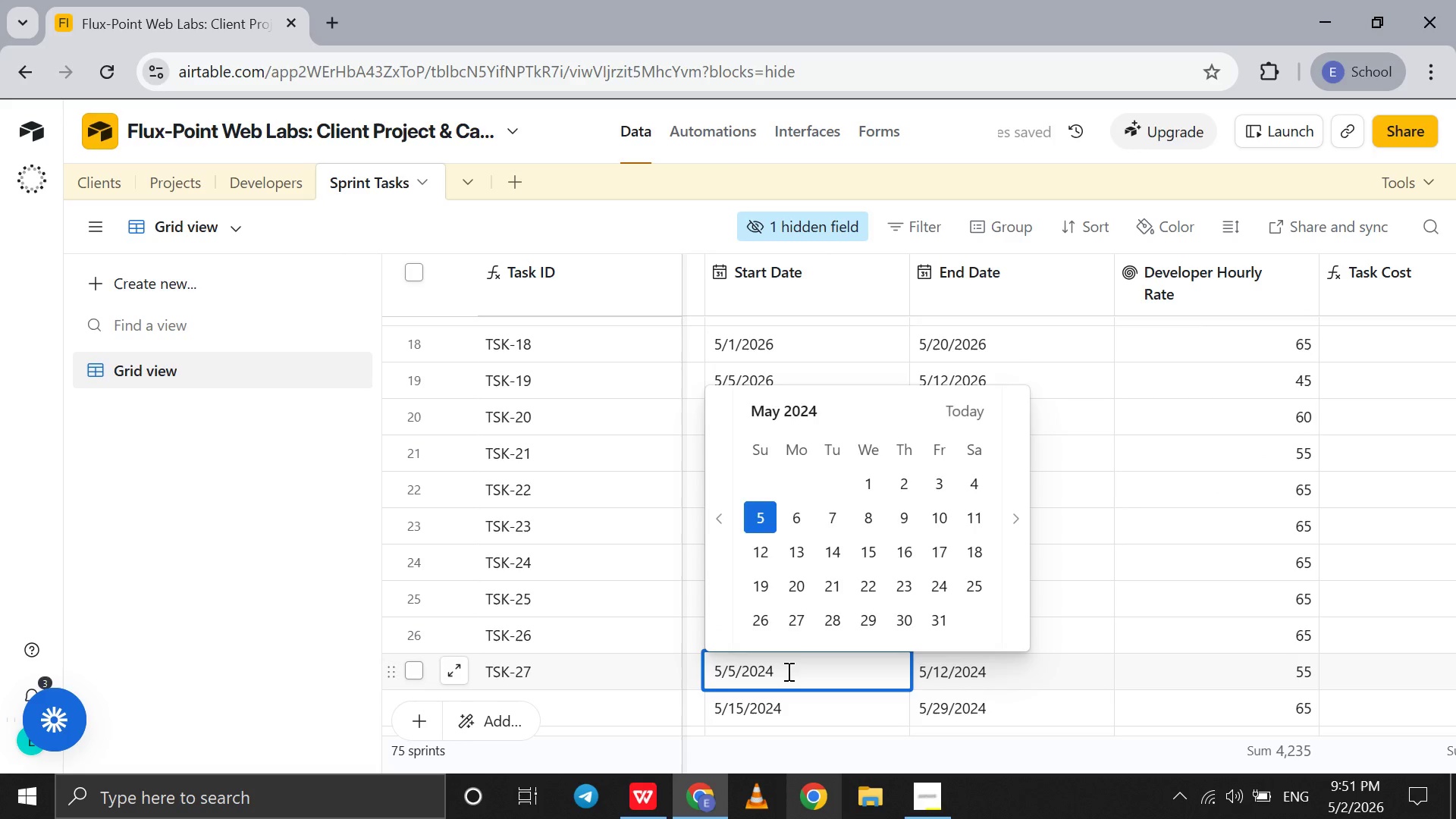 
key(Backspace)
 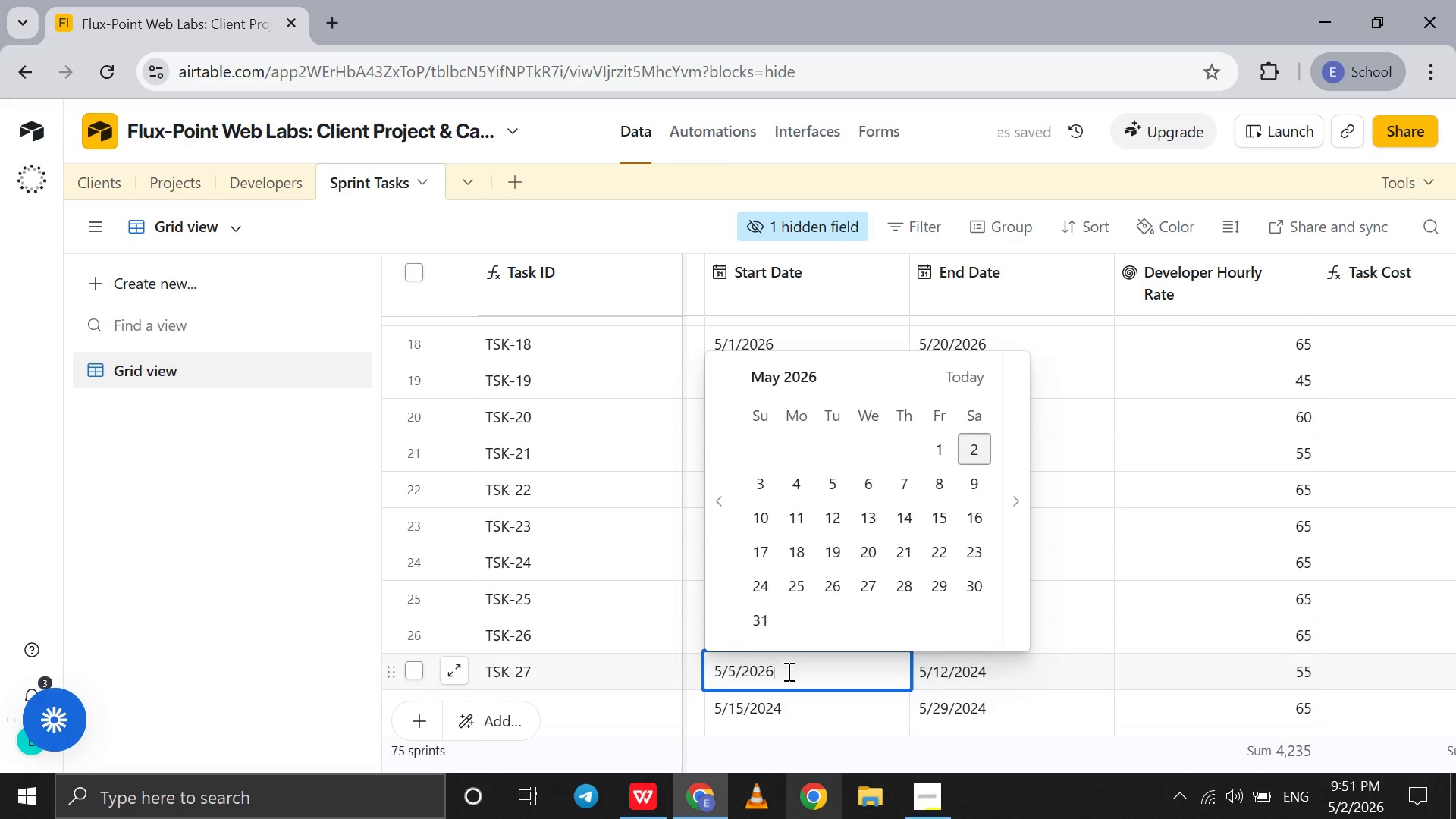 
key(6)
 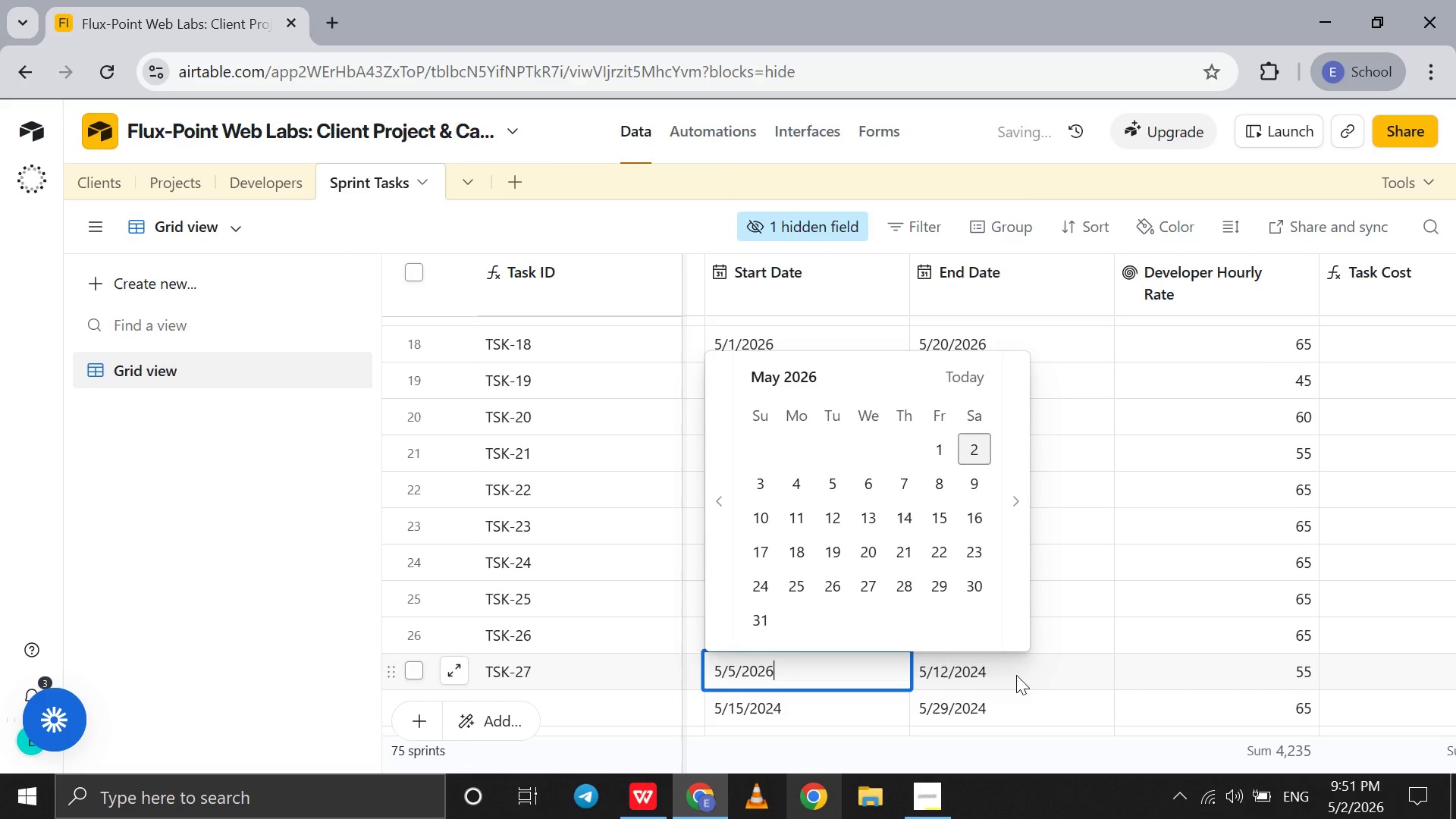 
double_click([1016, 675])
 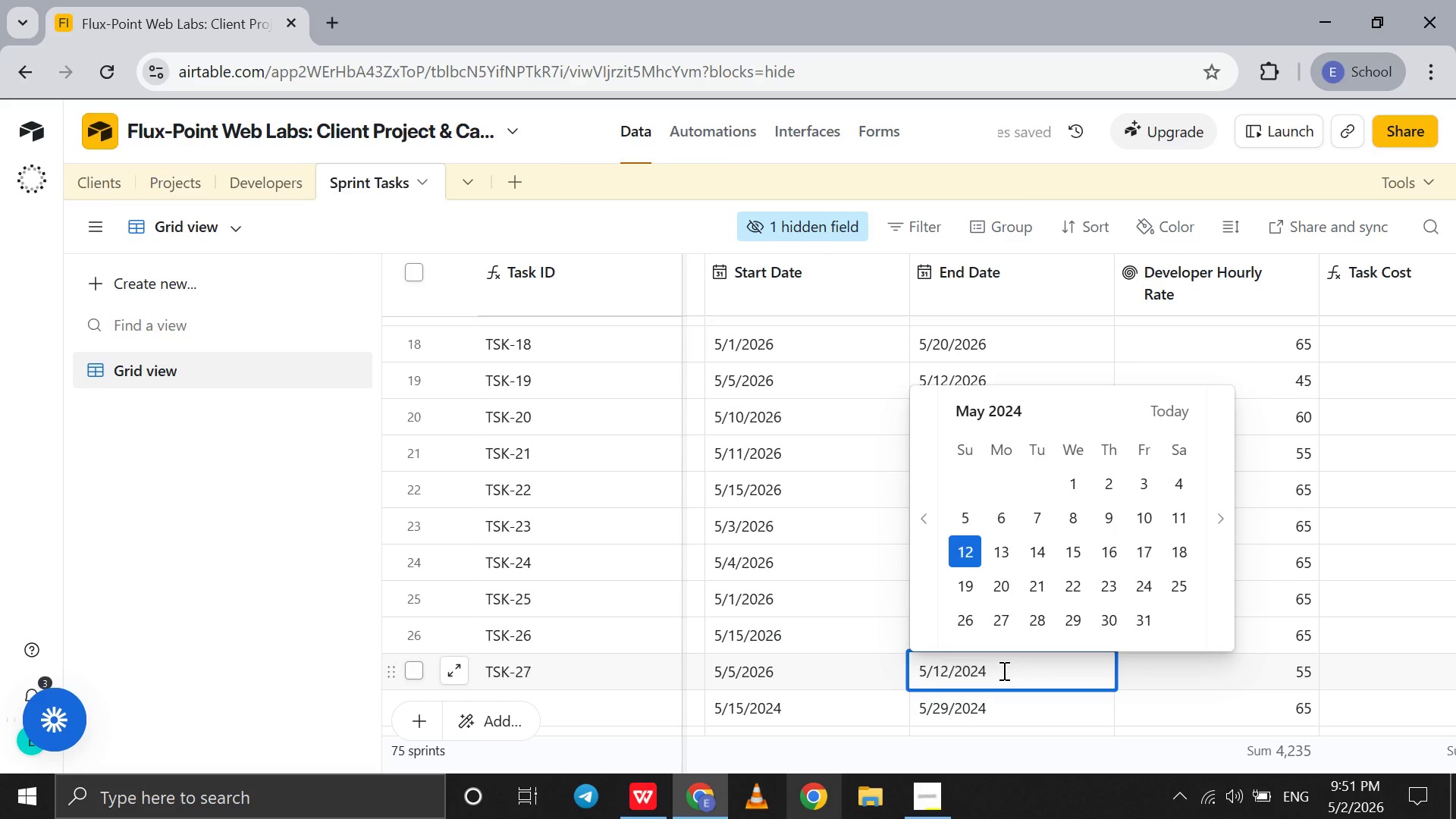 
key(Backspace)
 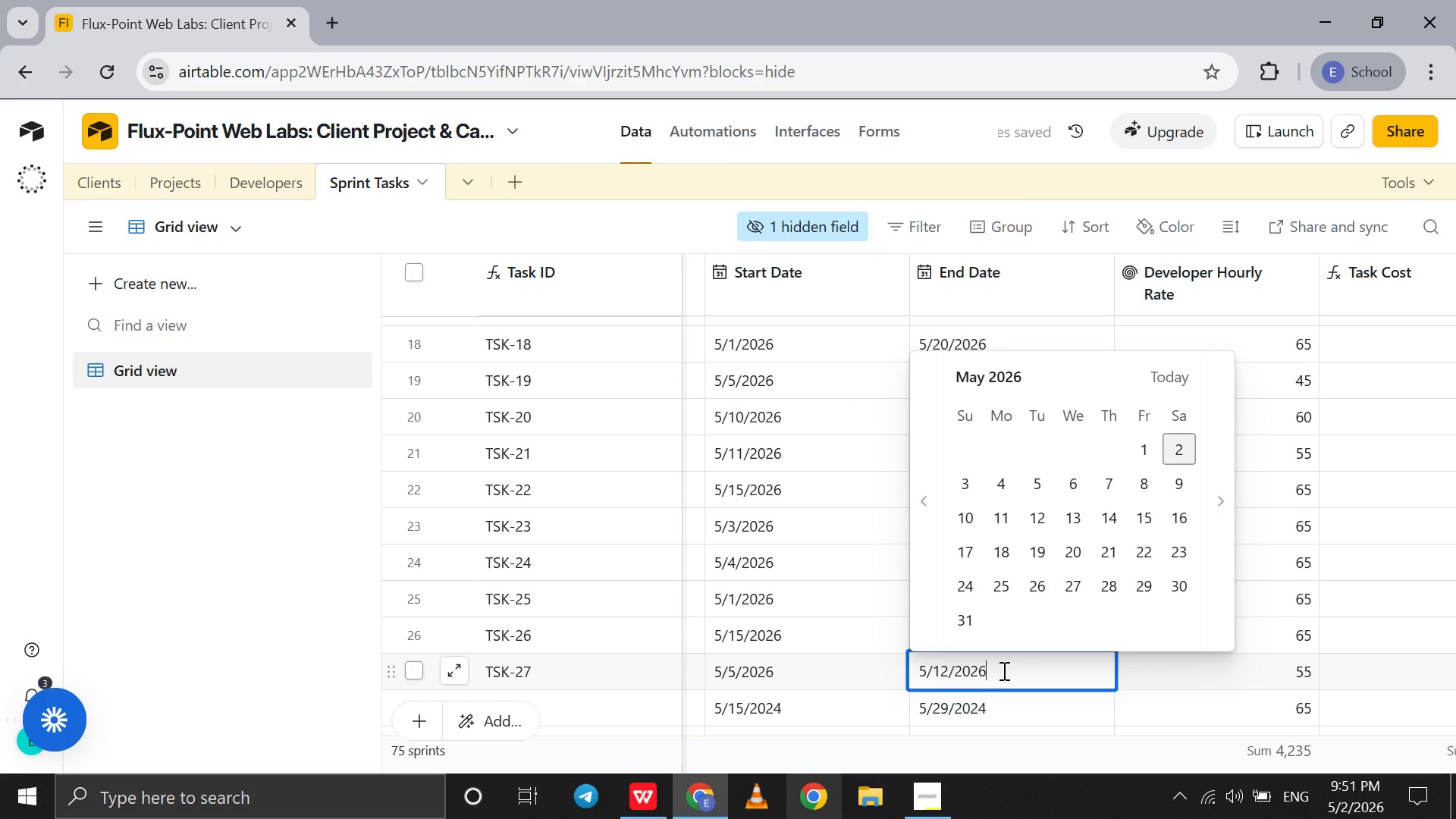 
key(6)
 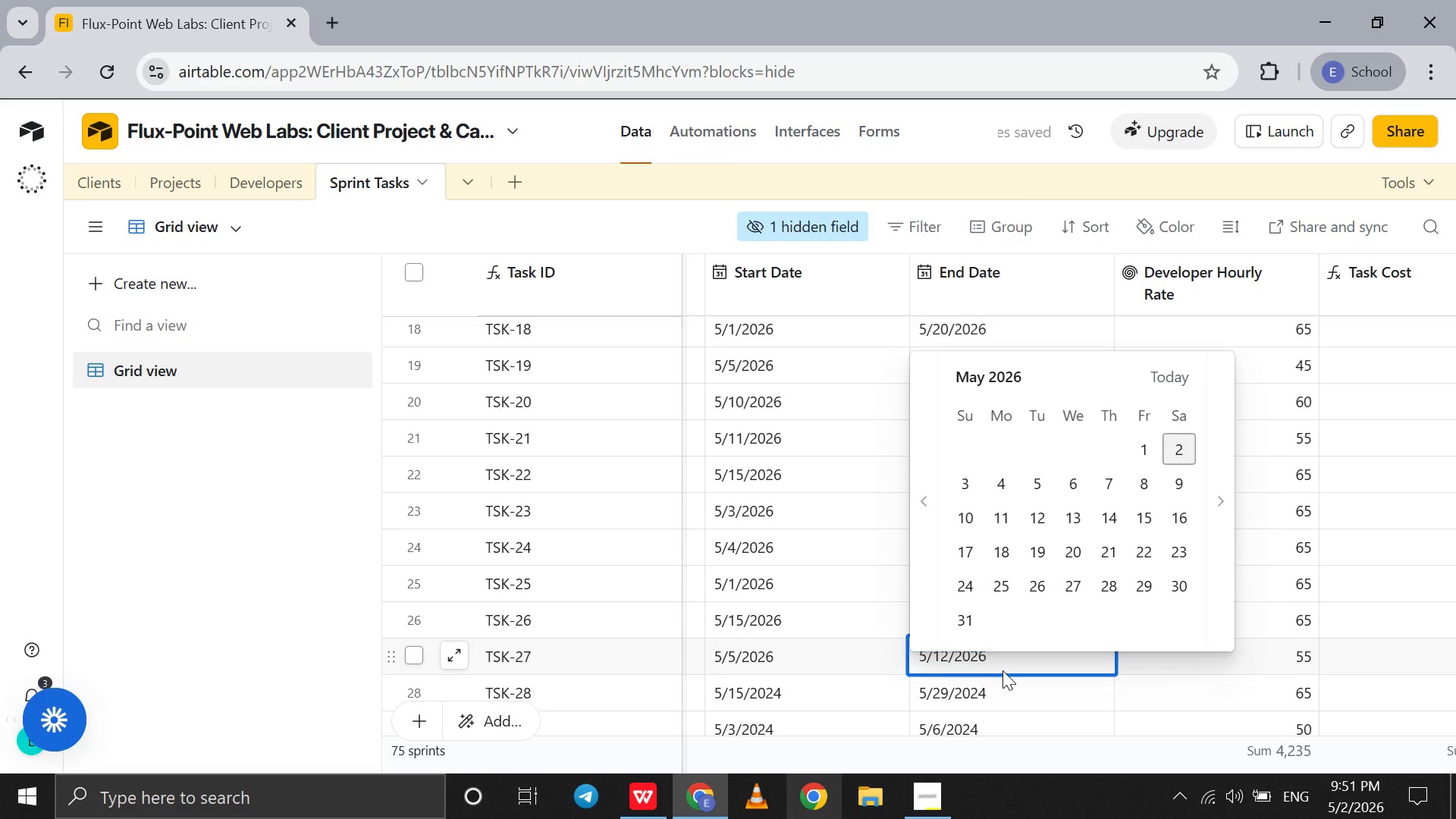 
scroll: coordinate [1003, 670], scroll_direction: down, amount: 2.0
 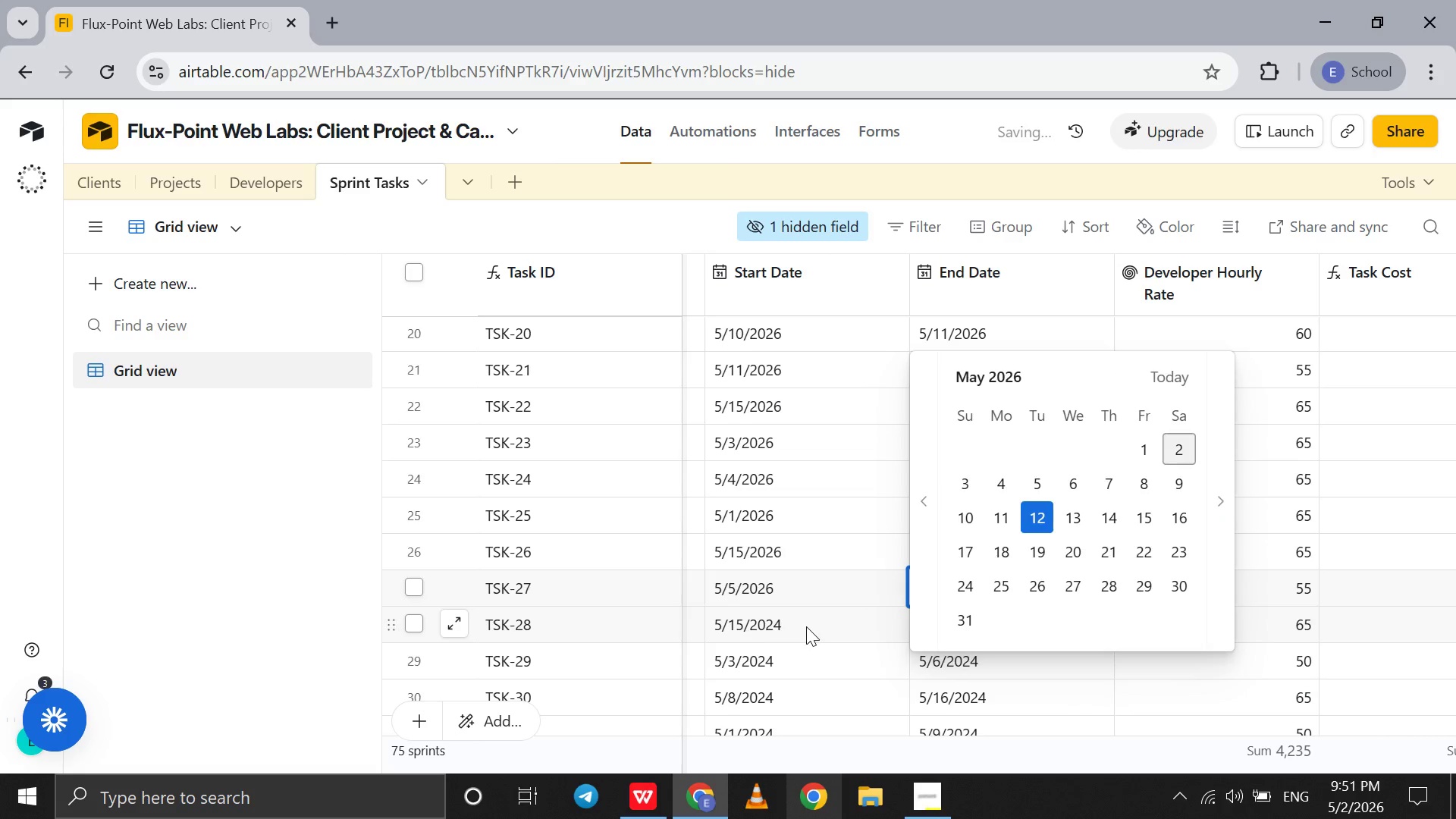 
double_click([806, 626])
 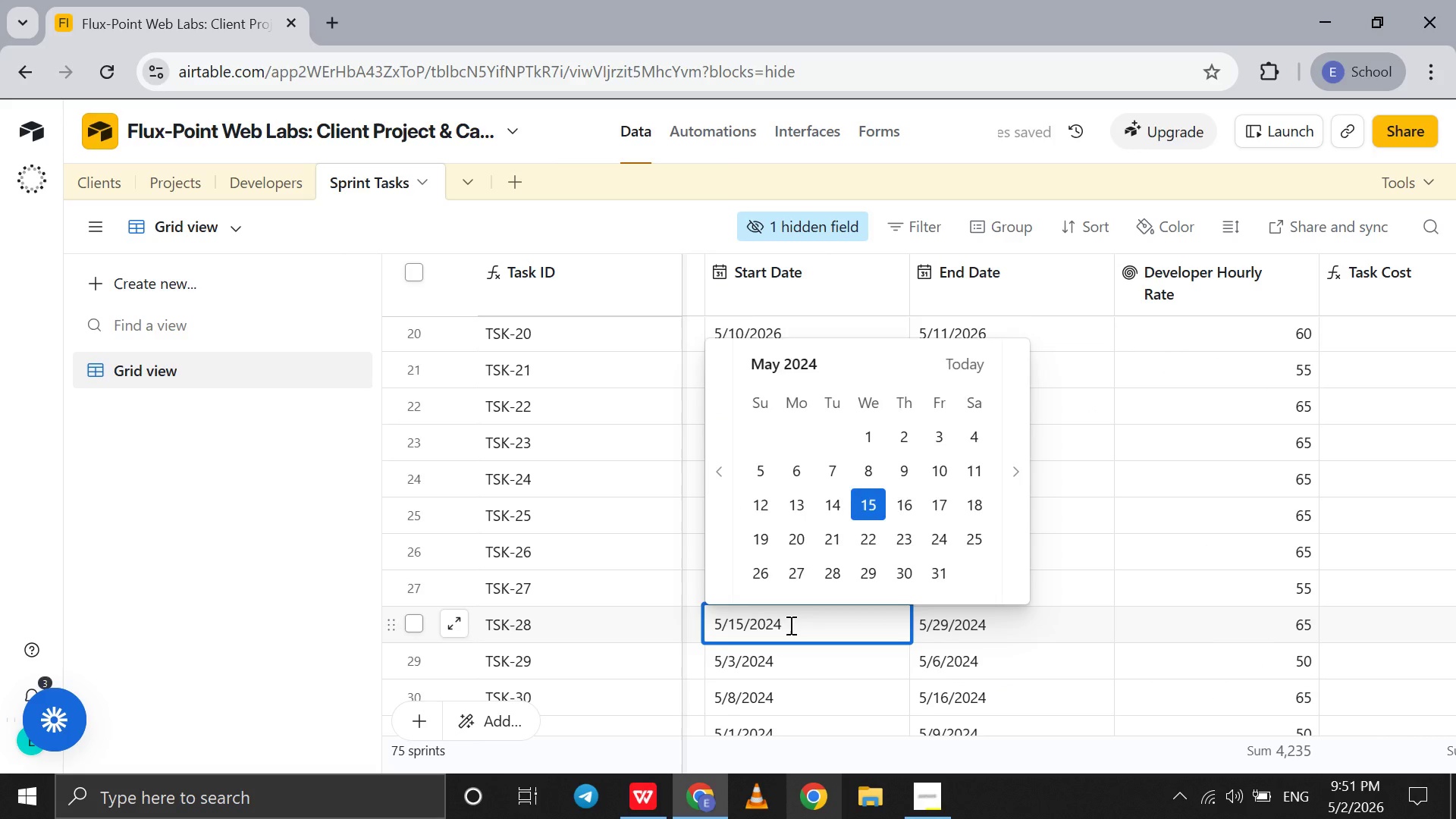 
key(Backspace)
 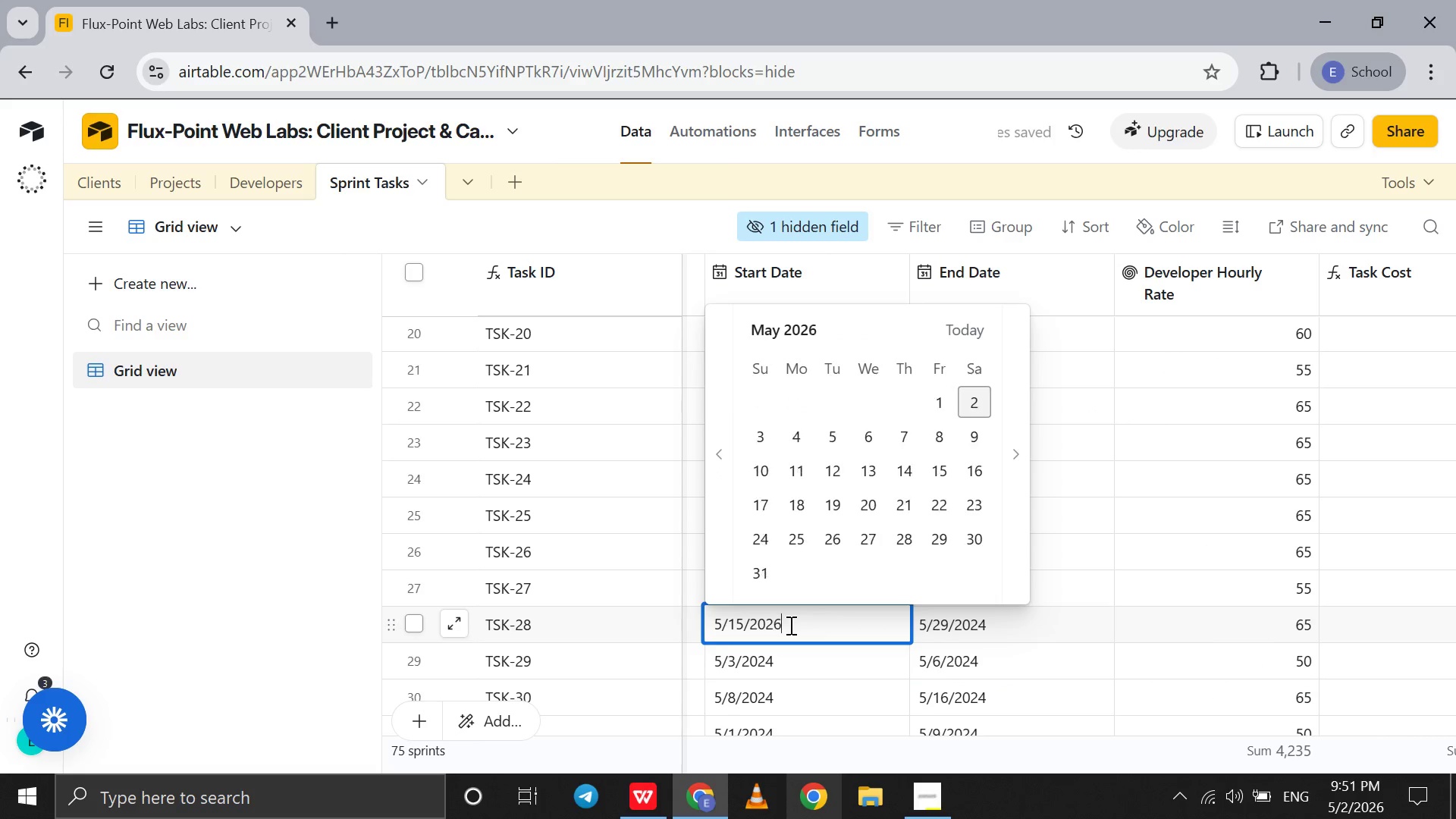 
key(6)
 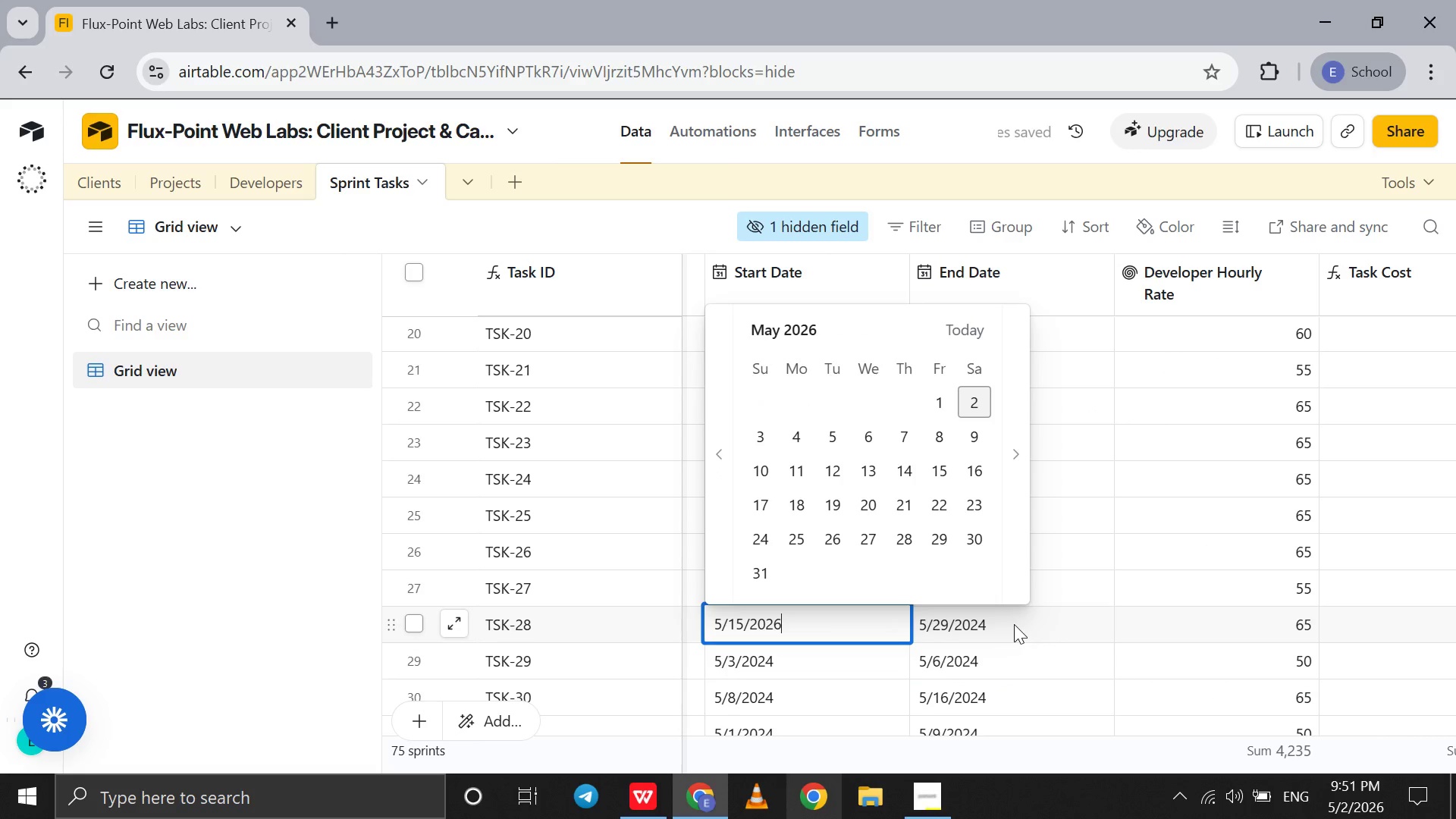 
double_click([1014, 624])
 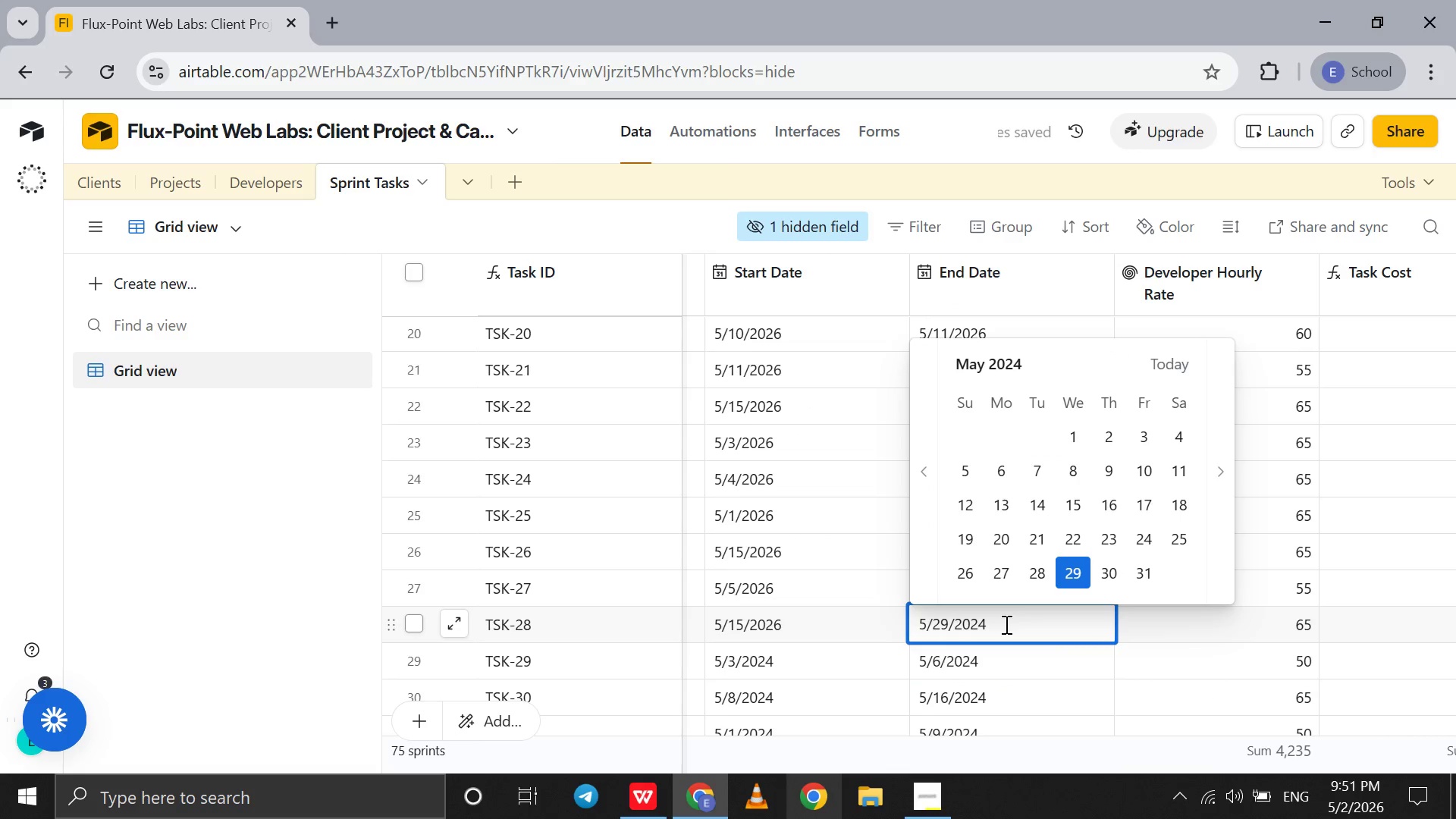 
key(Backspace)
 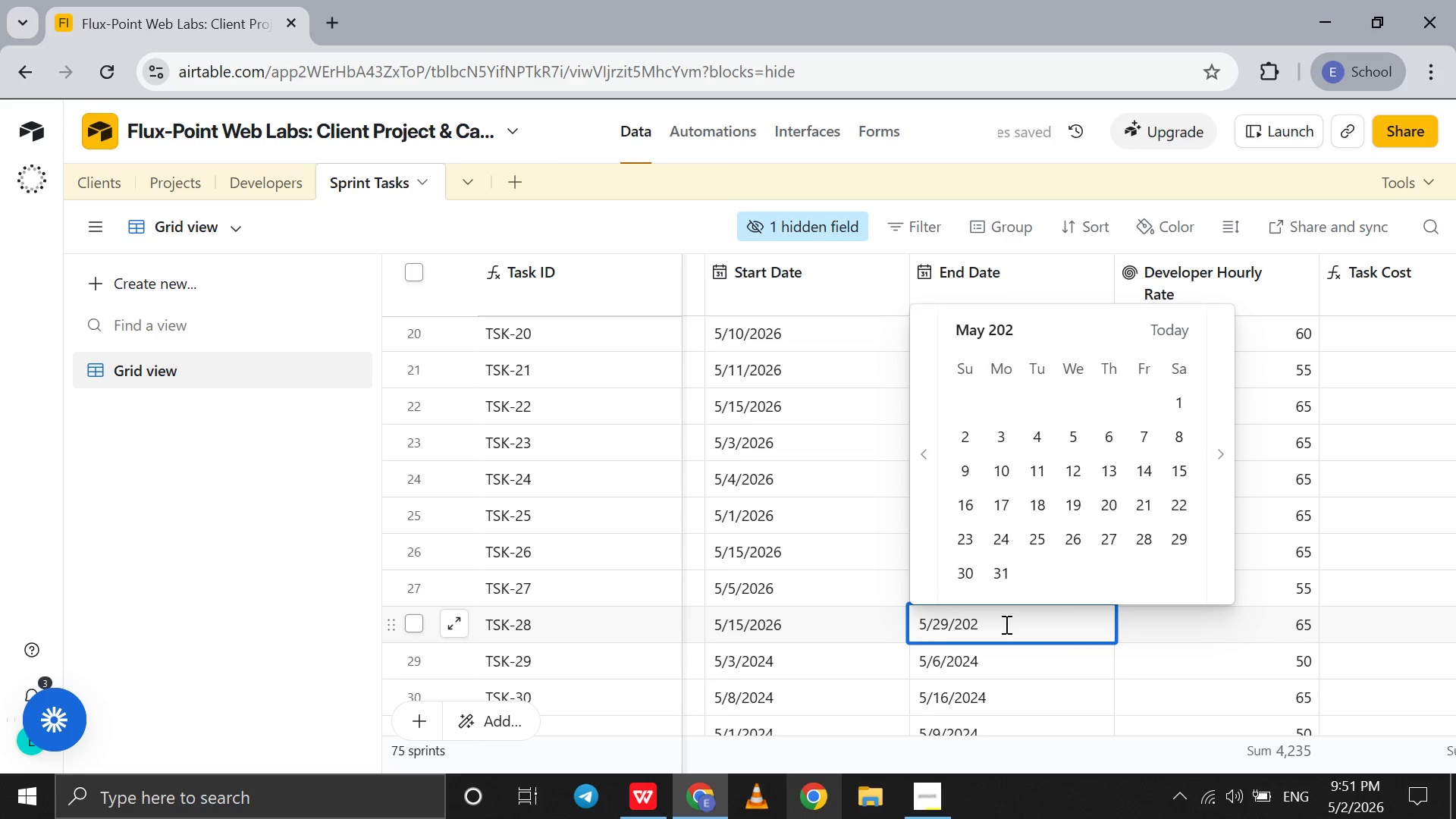 
key(6)
 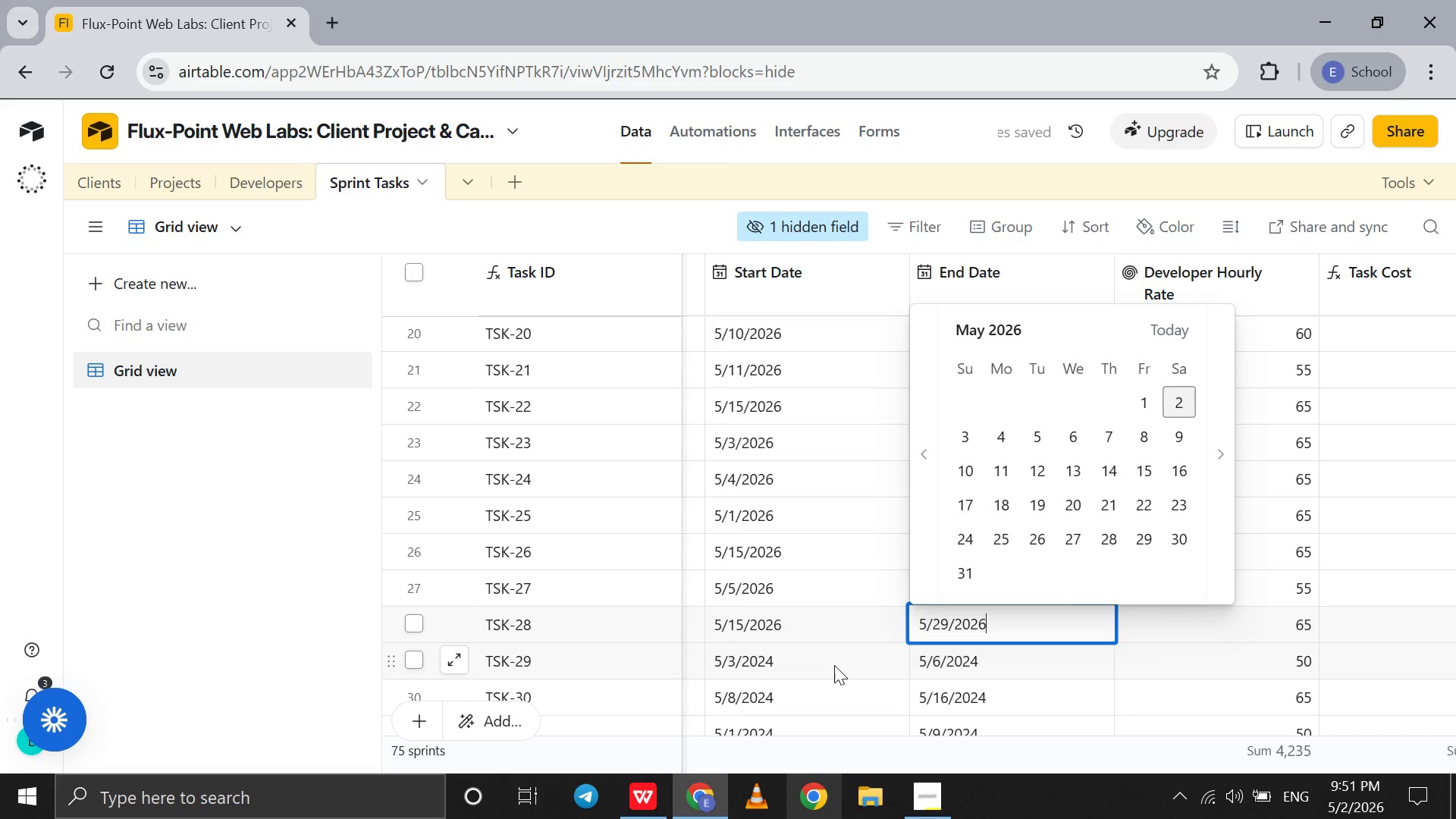 
left_click([834, 665])
 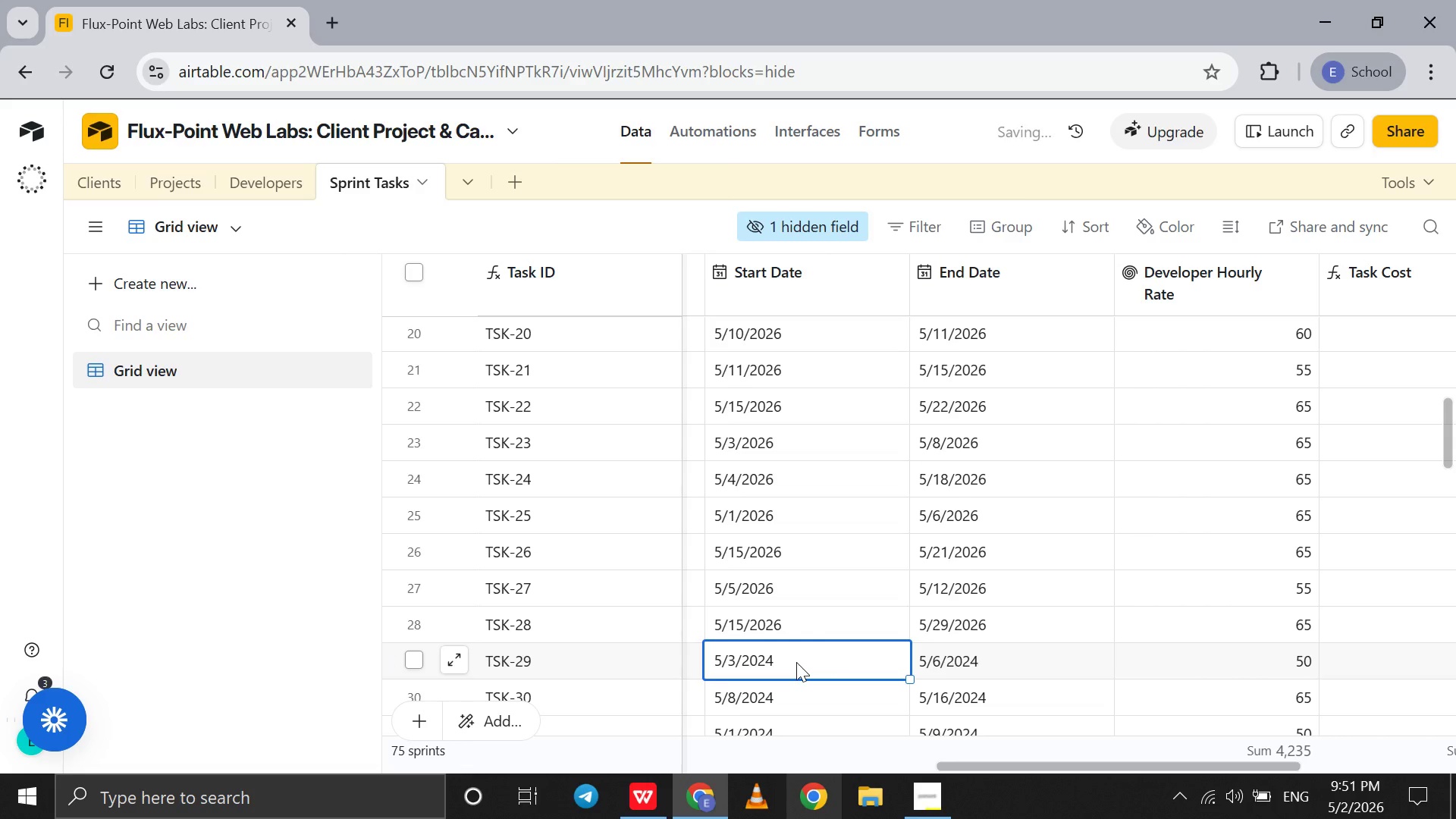 
double_click([796, 662])
 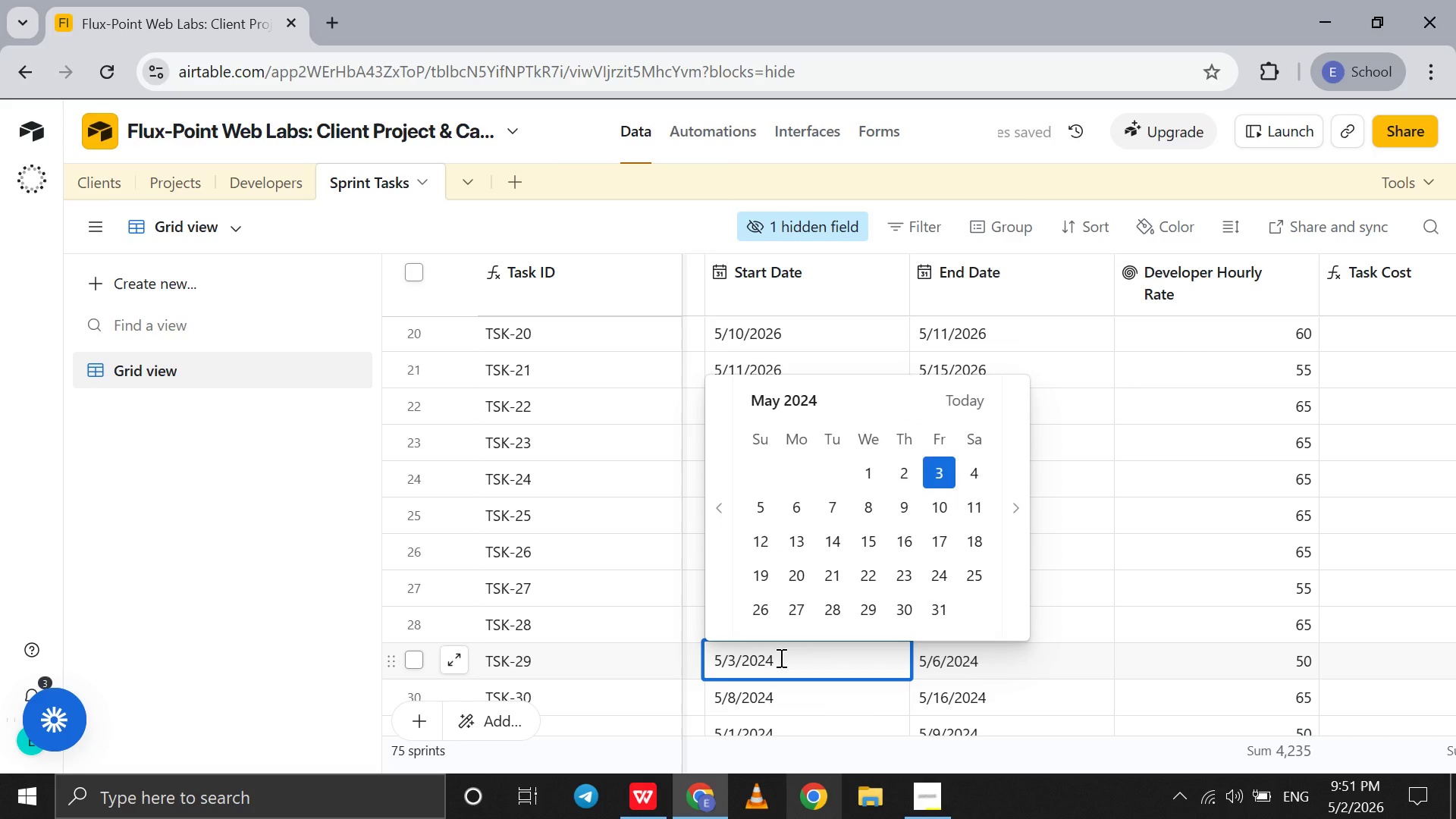 
key(Backspace)
 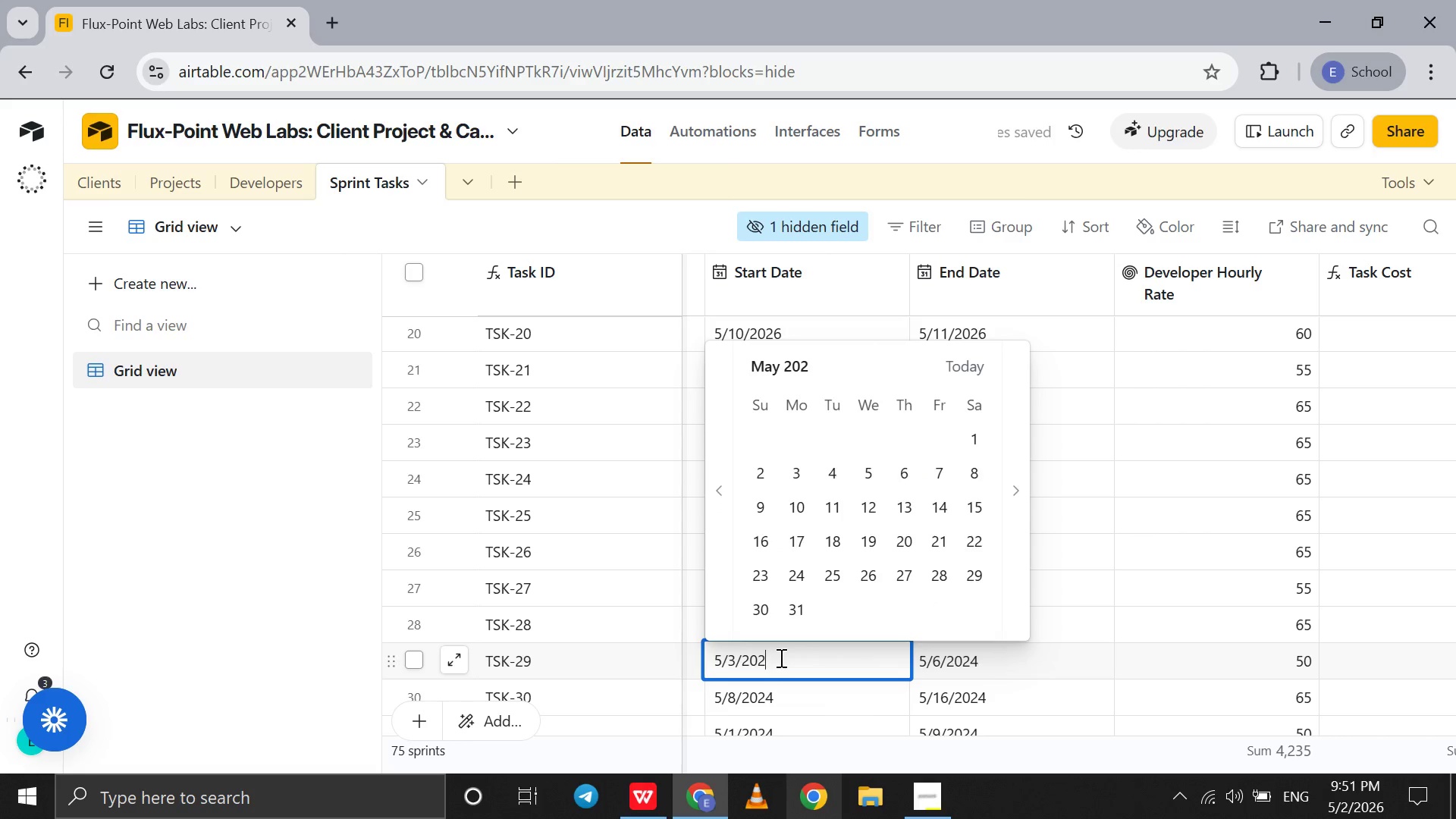 
key(6)
 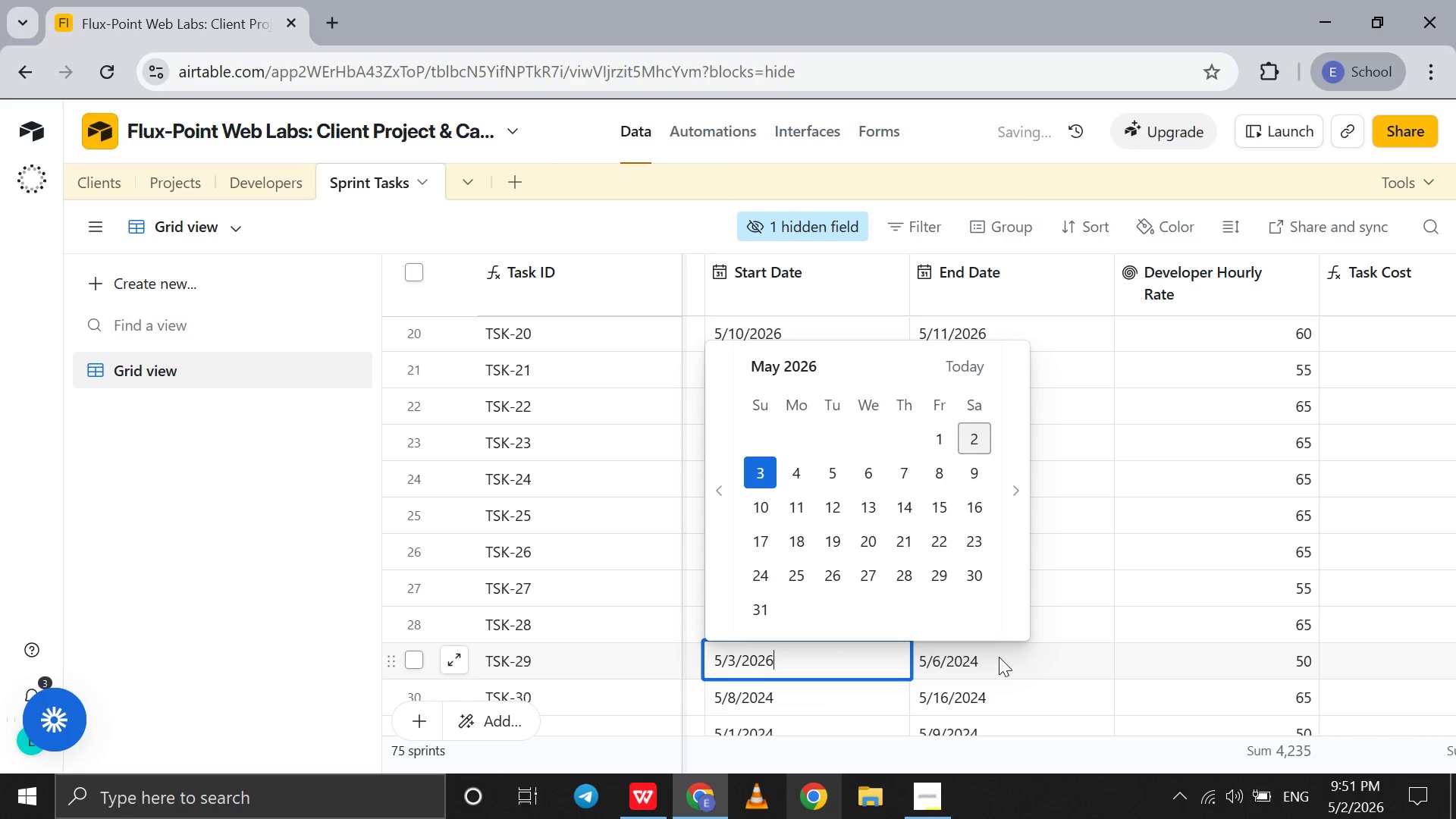 
double_click([999, 657])
 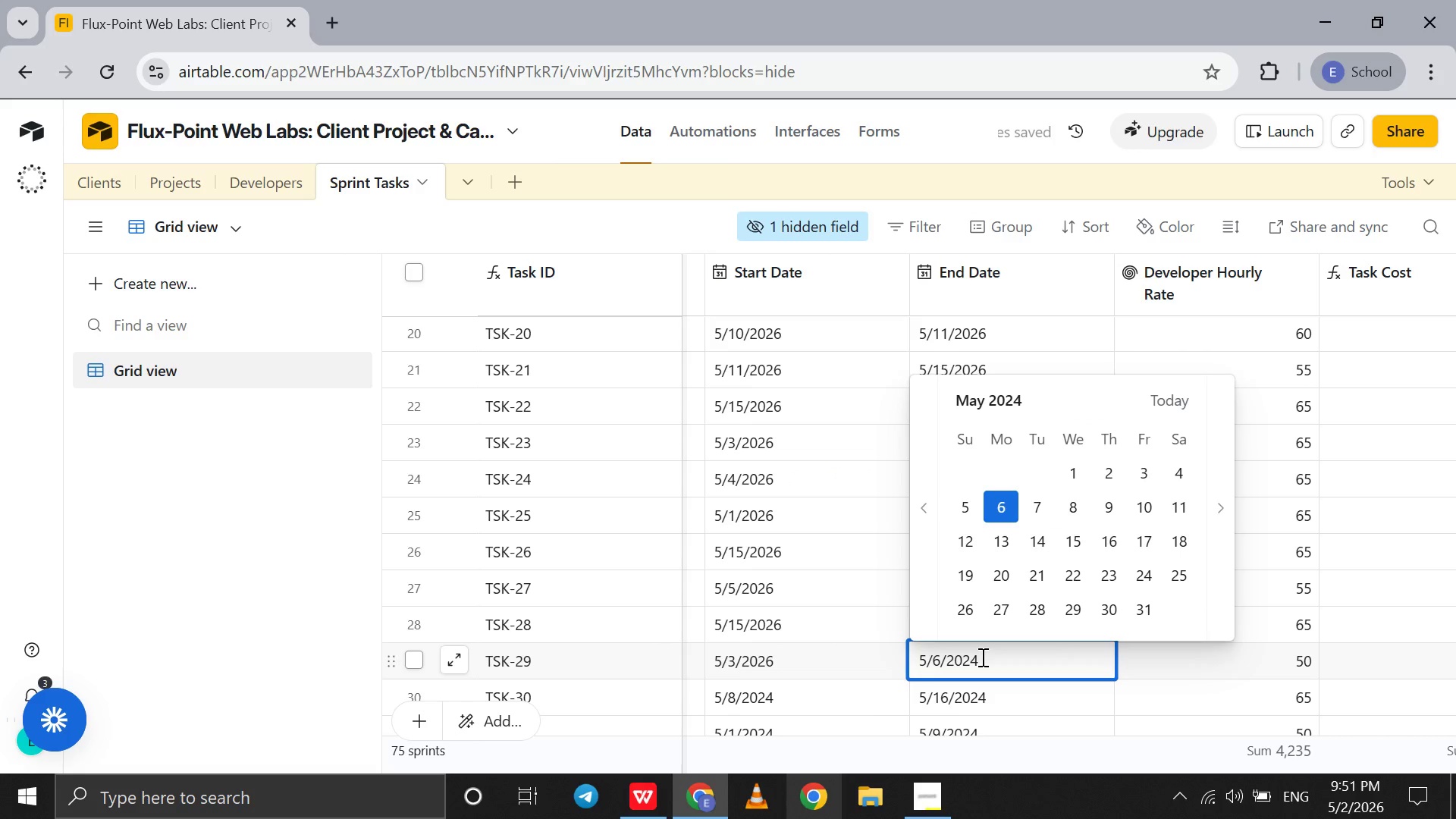 
key(Backspace)
 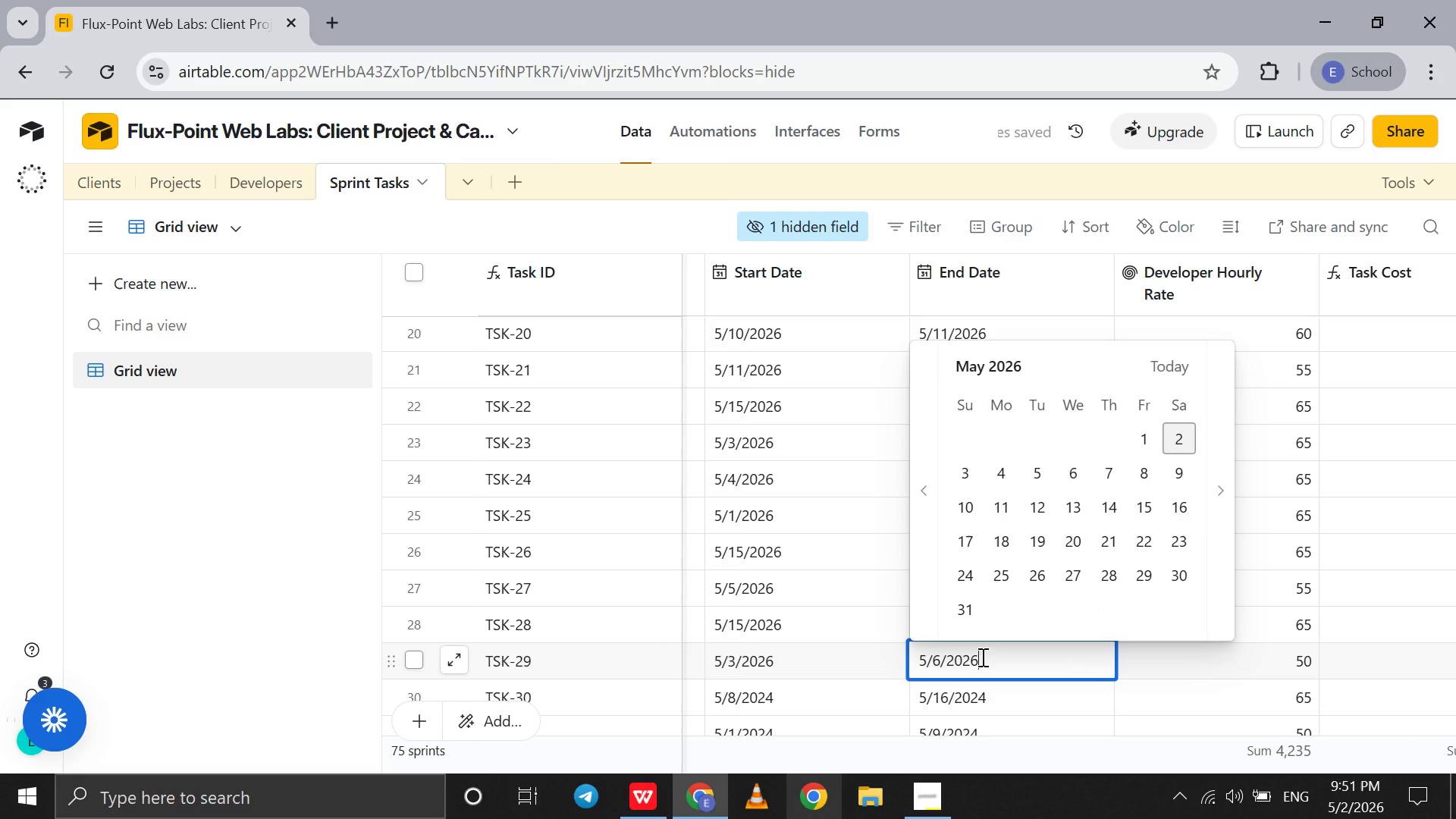 
key(6)
 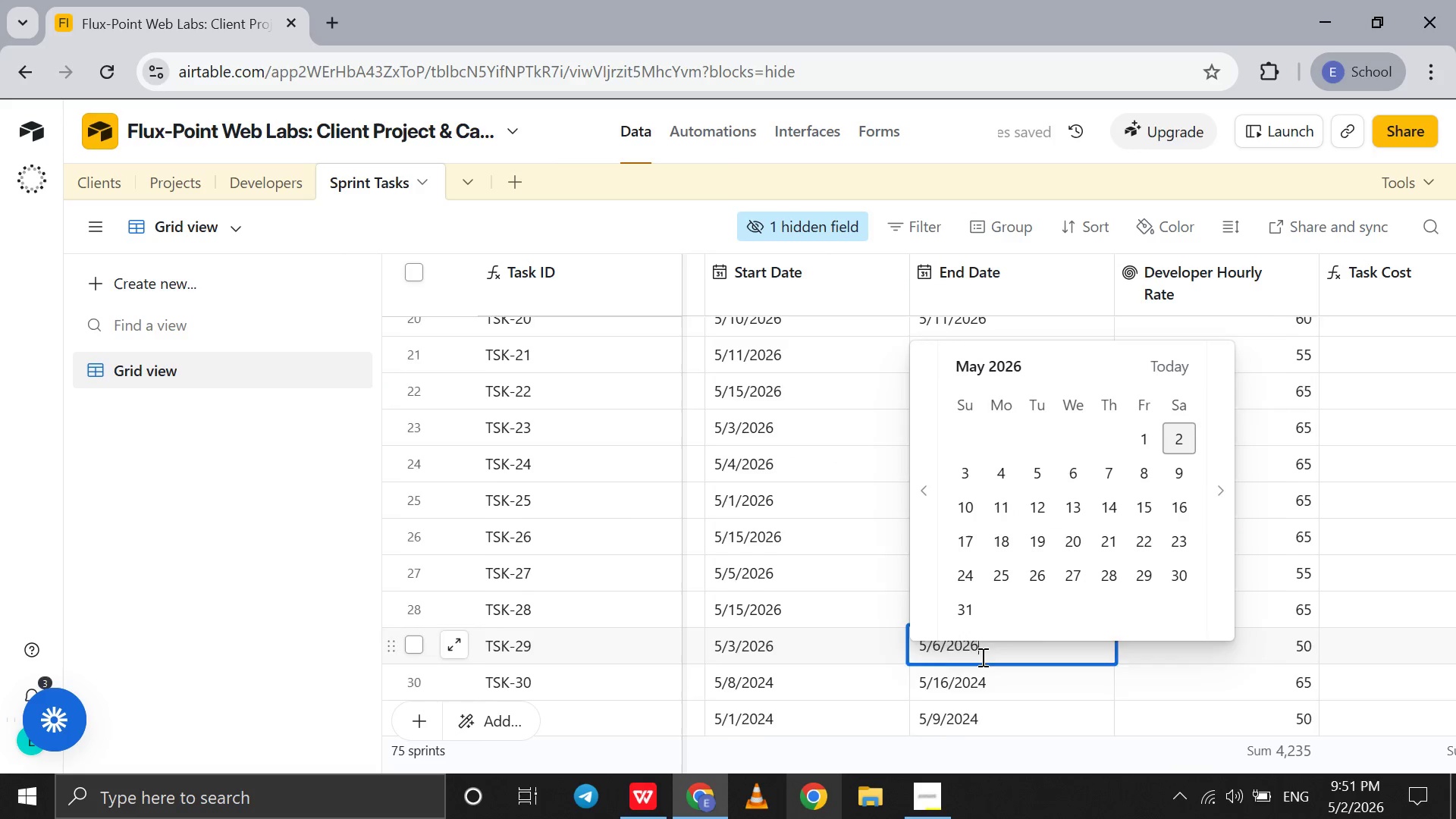 
scroll: coordinate [981, 657], scroll_direction: down, amount: 6.0
 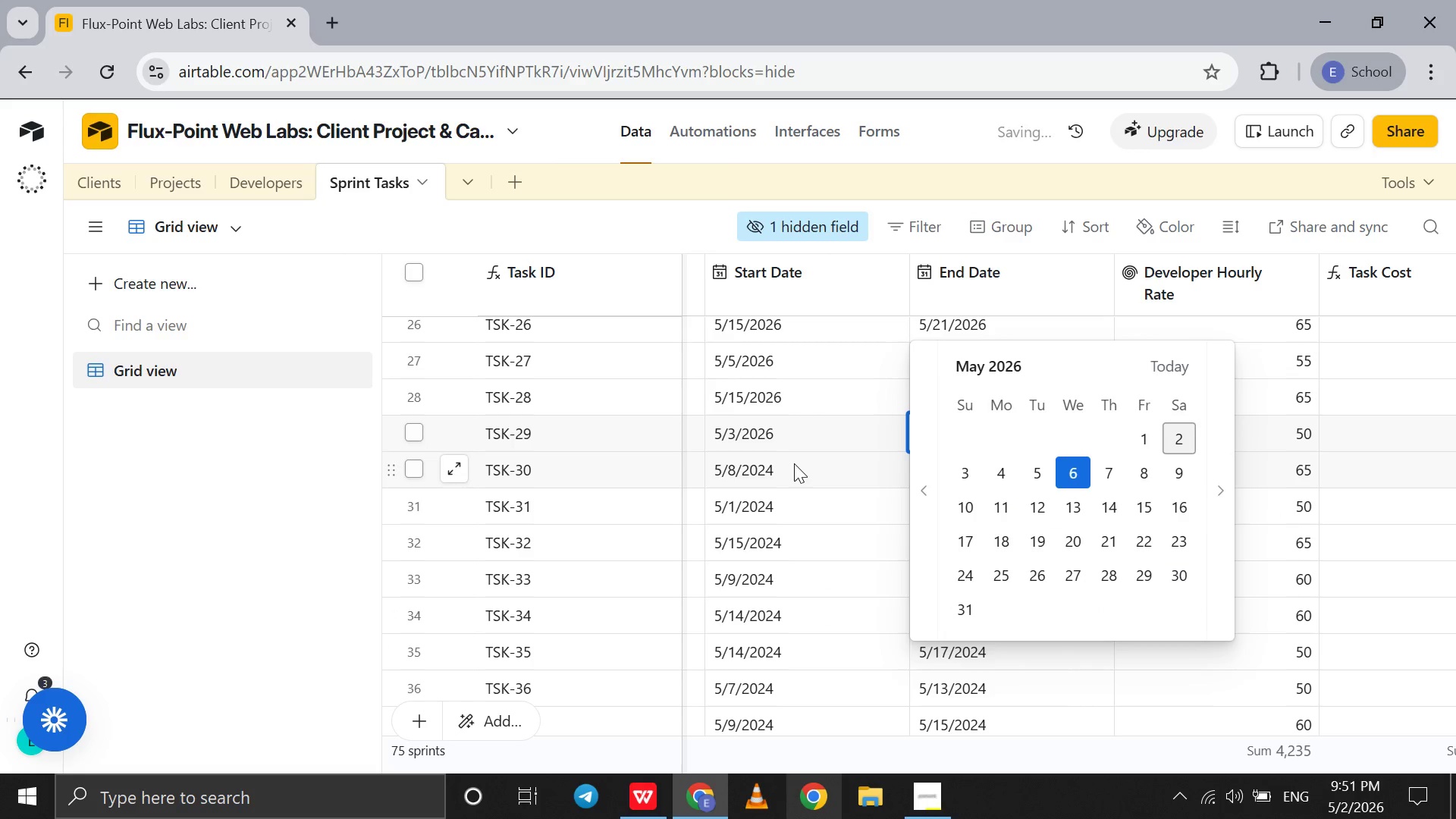 
left_click([794, 463])
 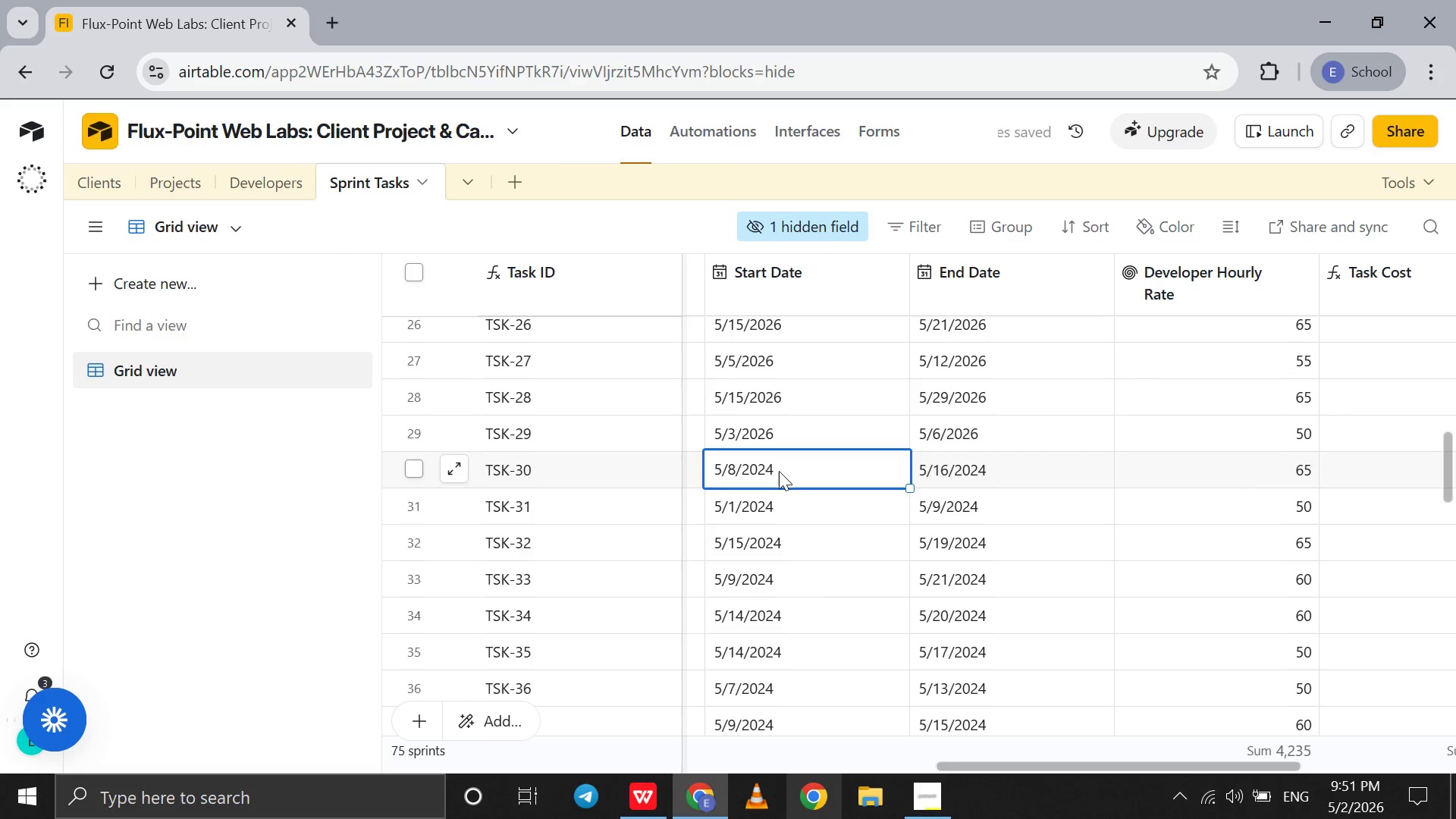 
double_click([779, 471])
 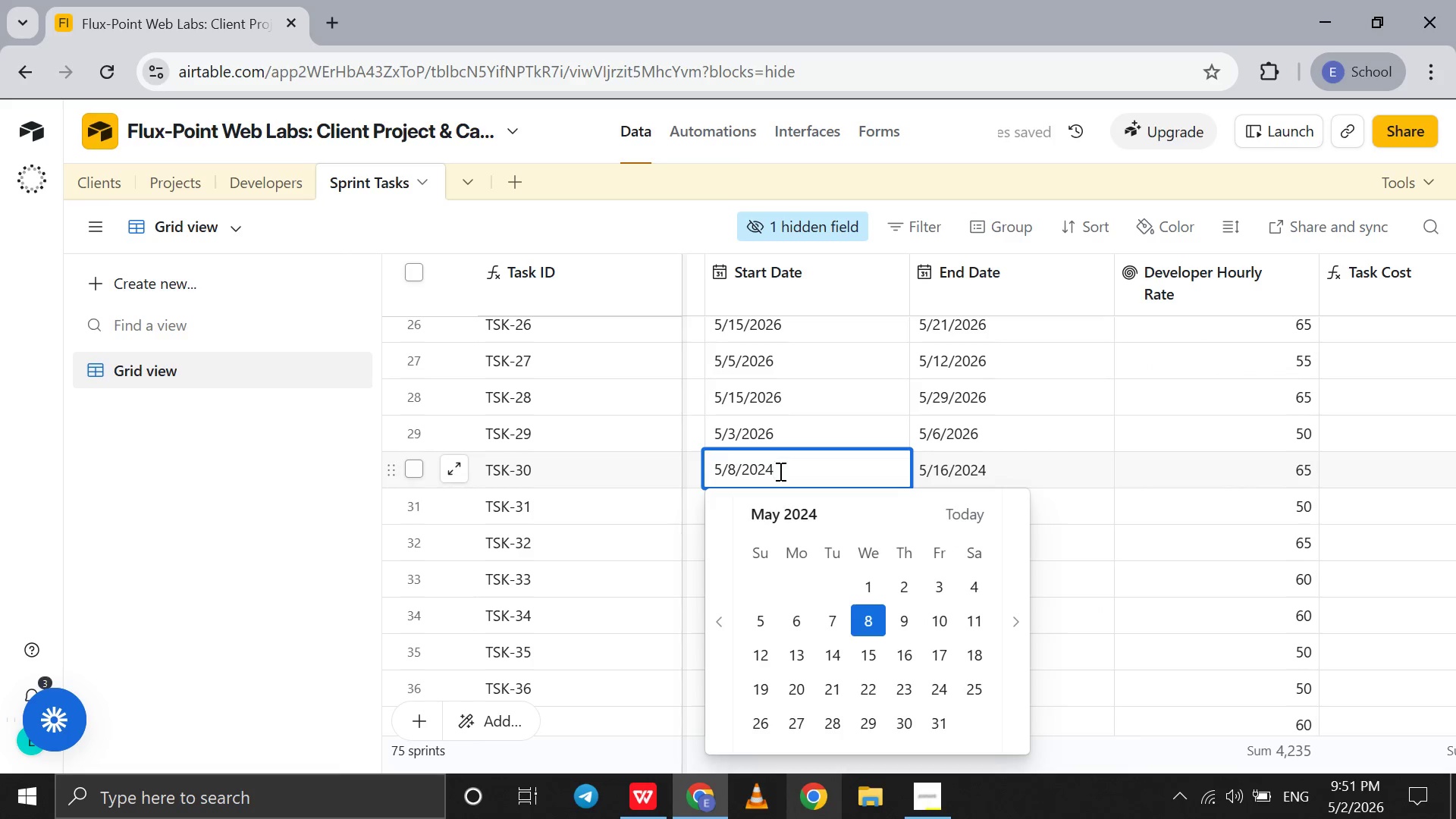 
key(Backspace)
 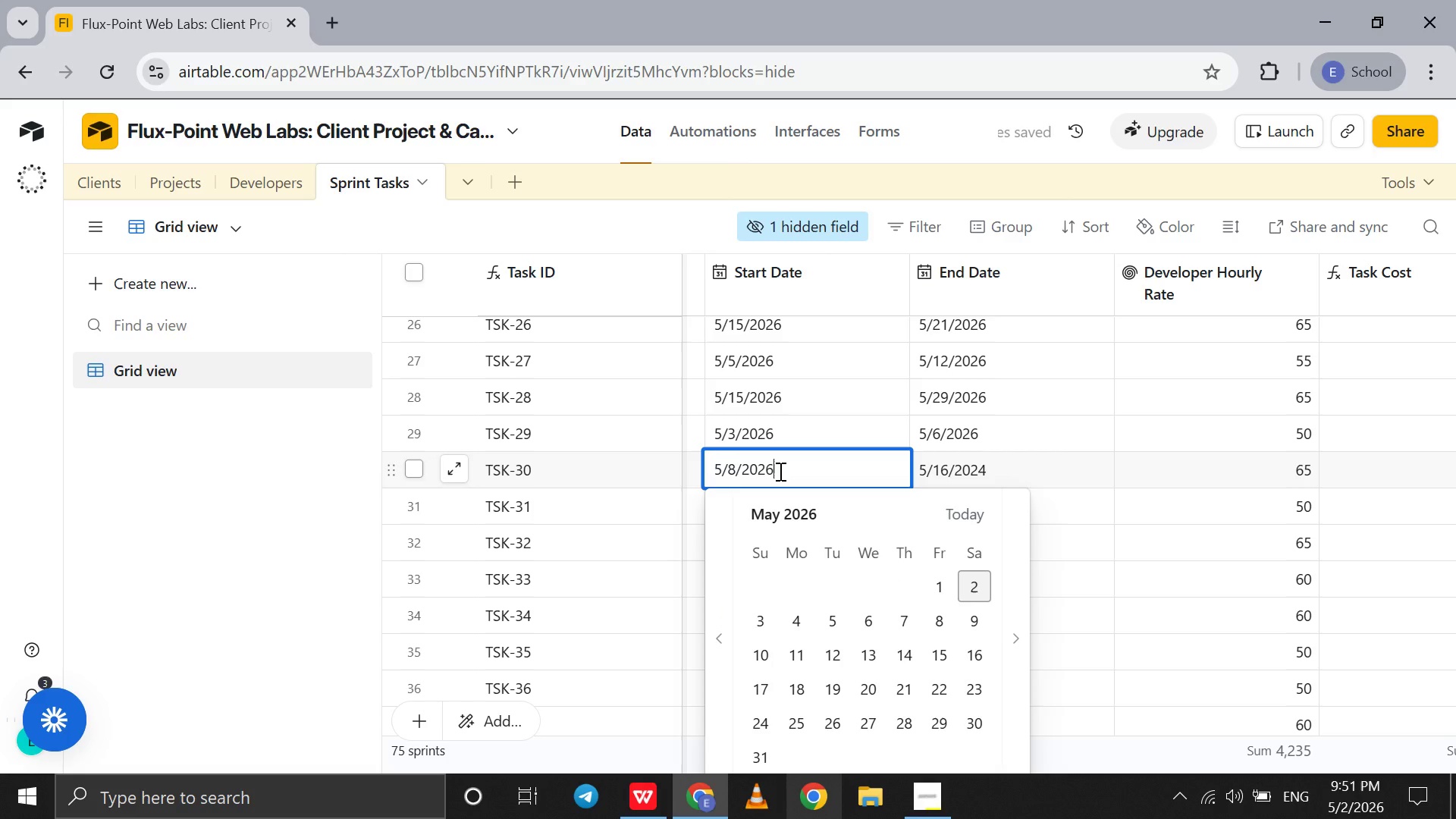 
key(6)
 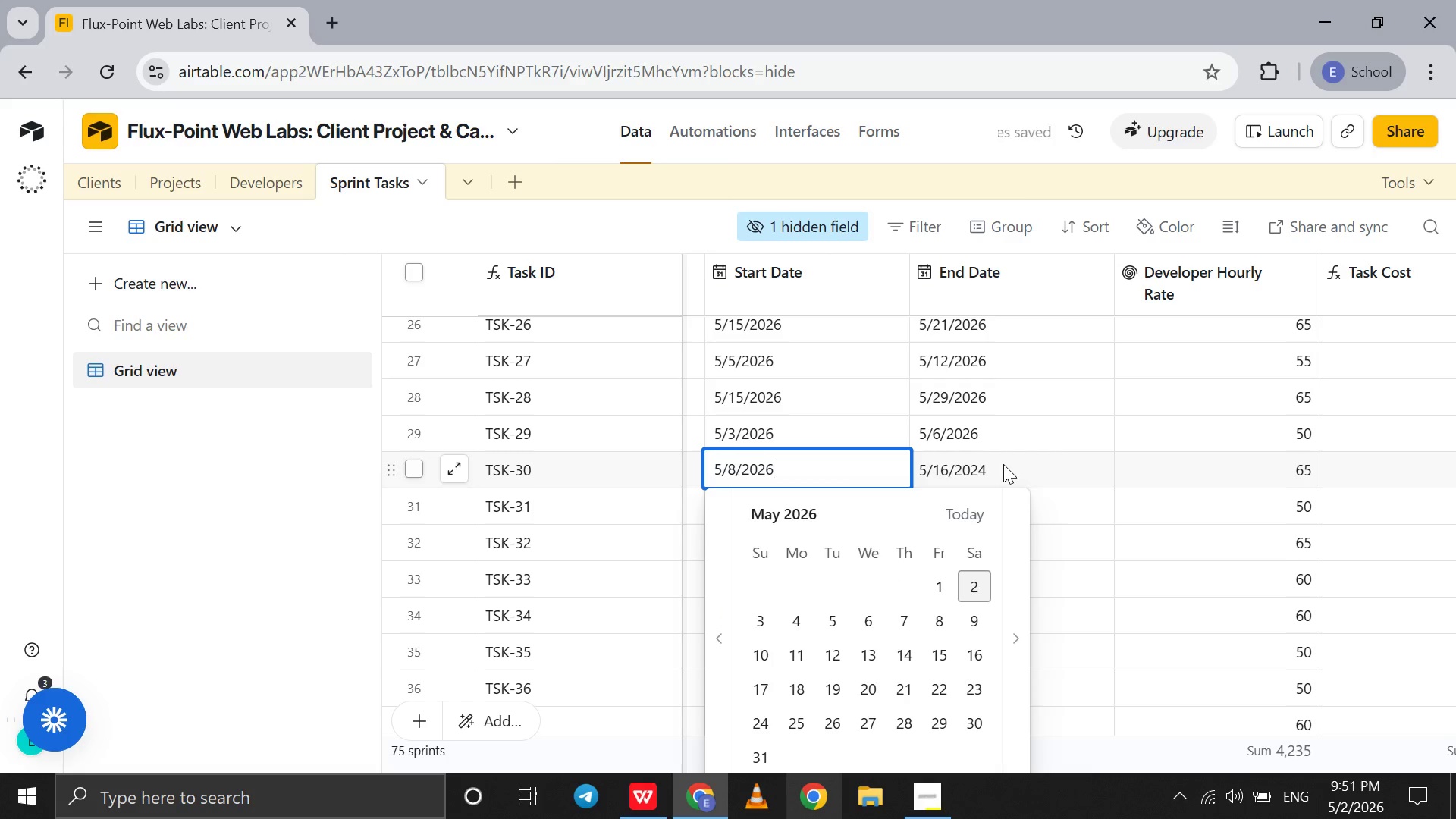 
double_click([1003, 464])
 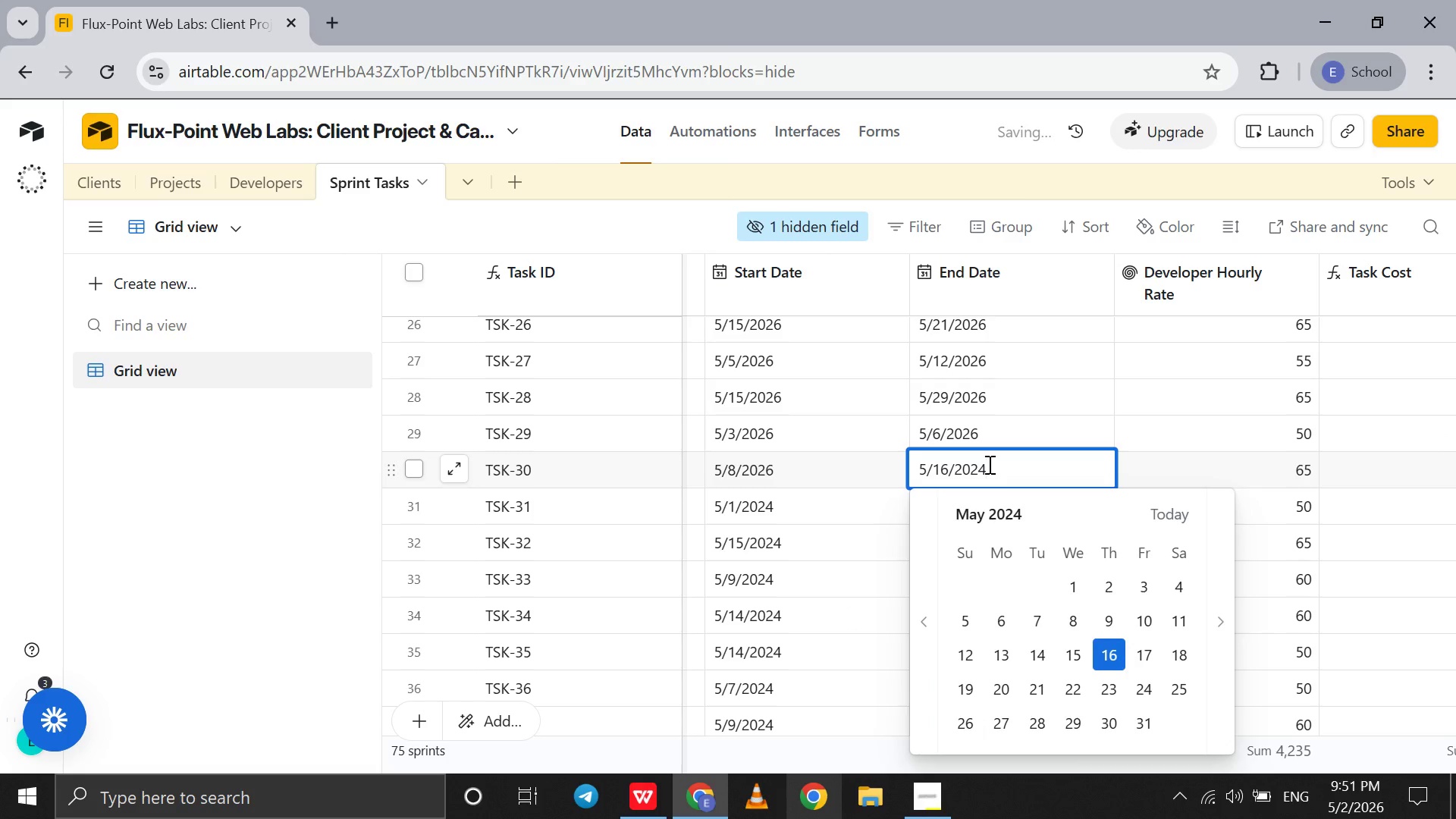 
left_click([988, 464])
 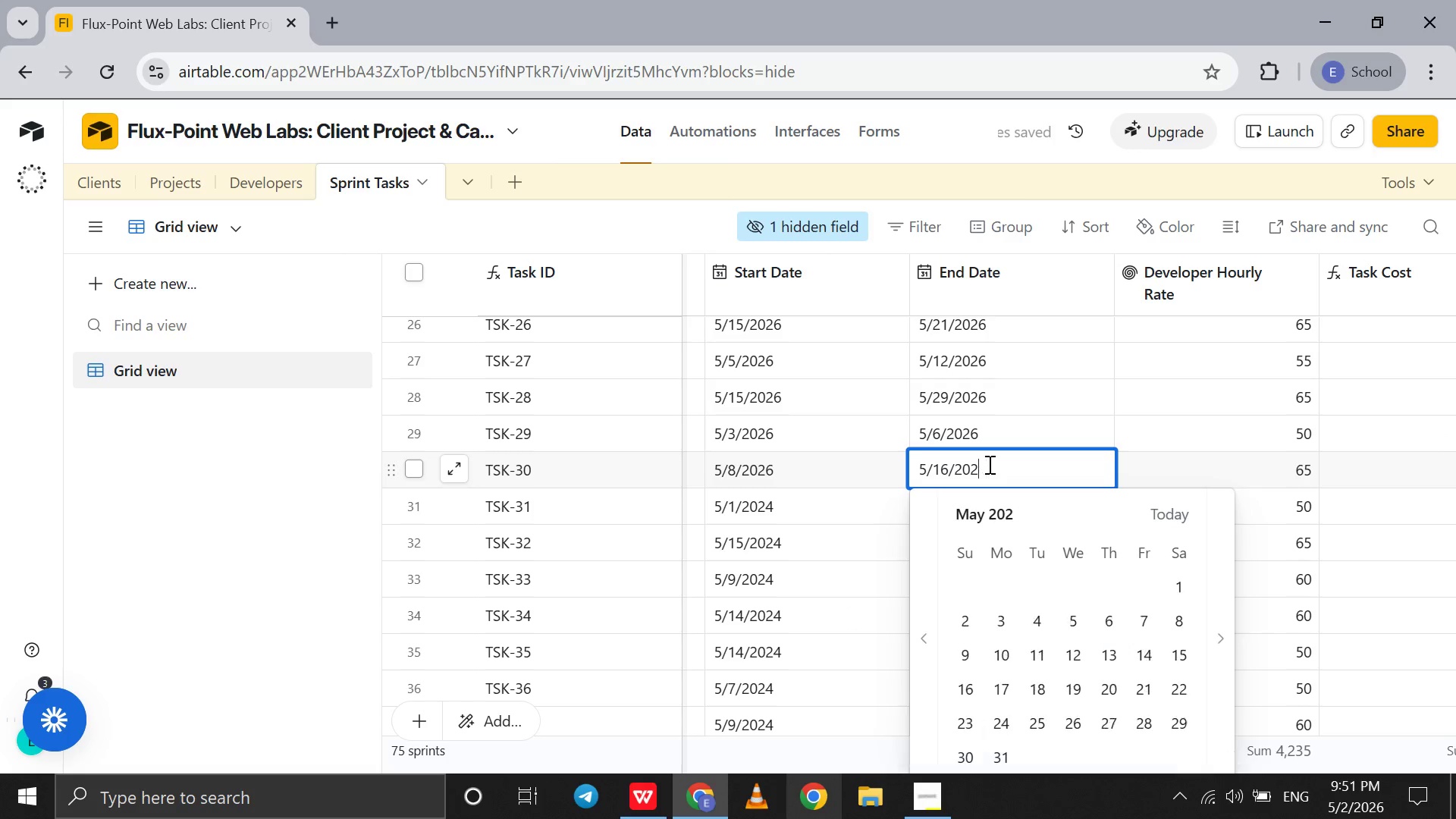 
key(Backspace)
 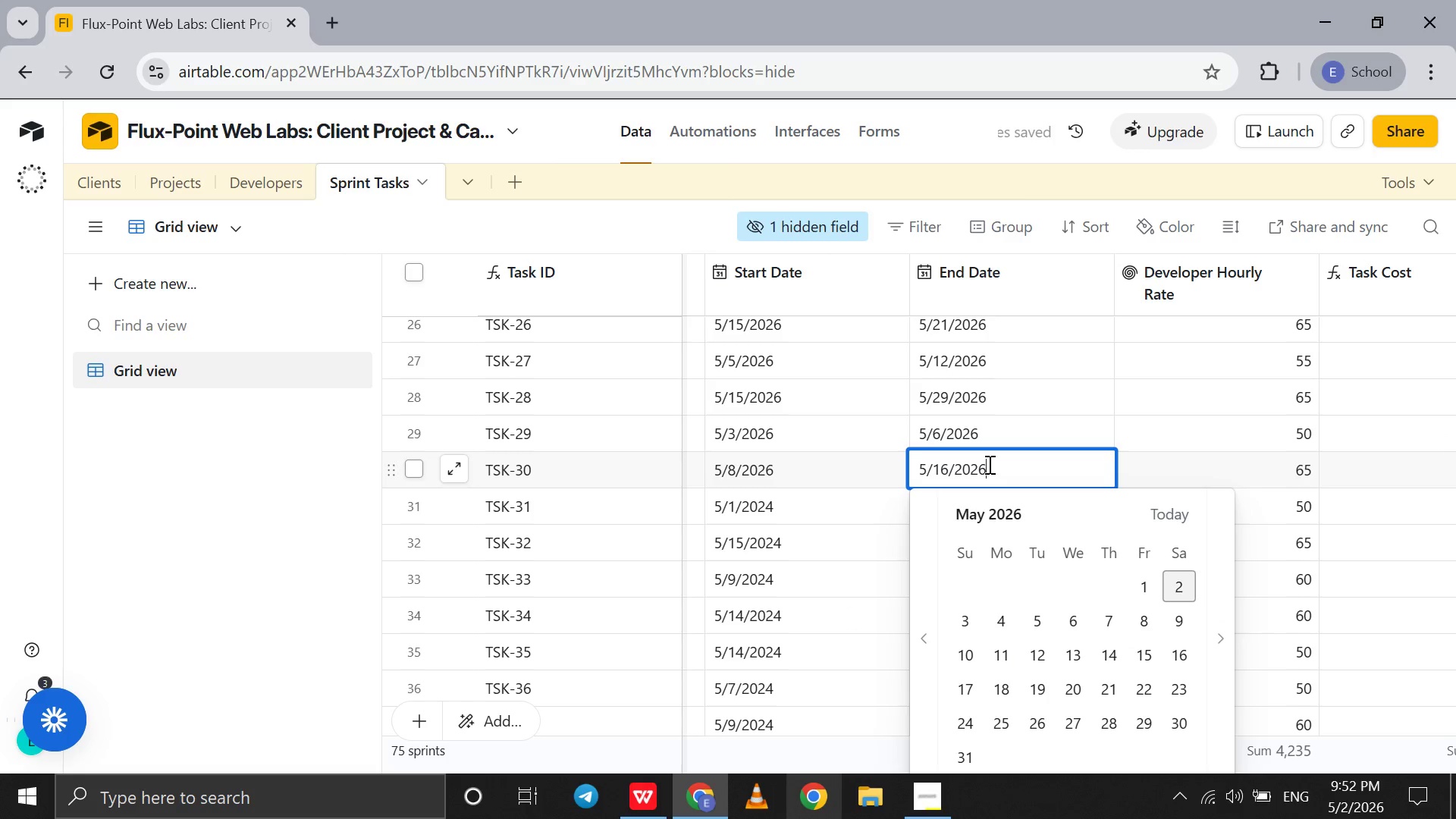 
key(6)
 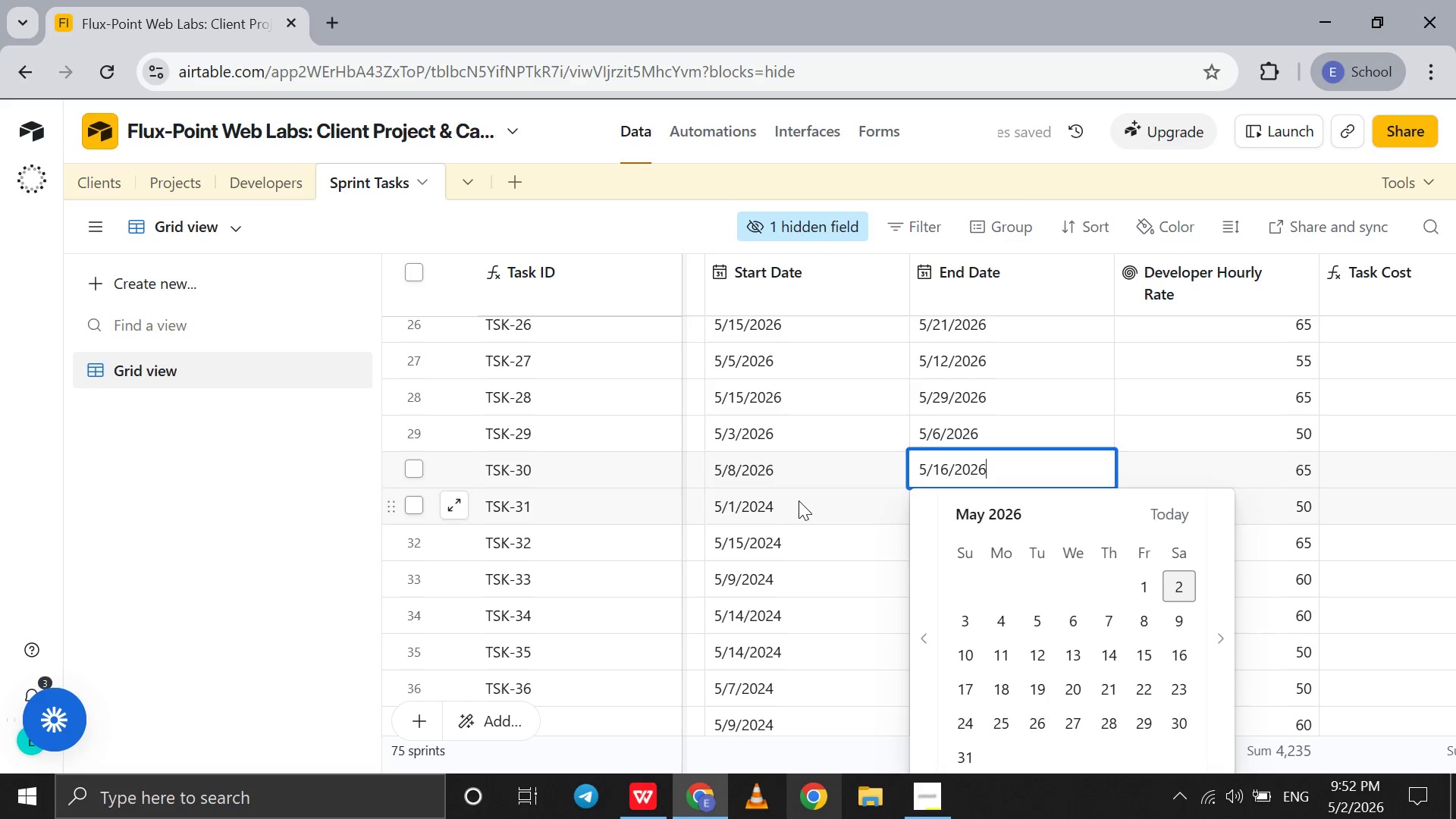 
double_click([799, 500])
 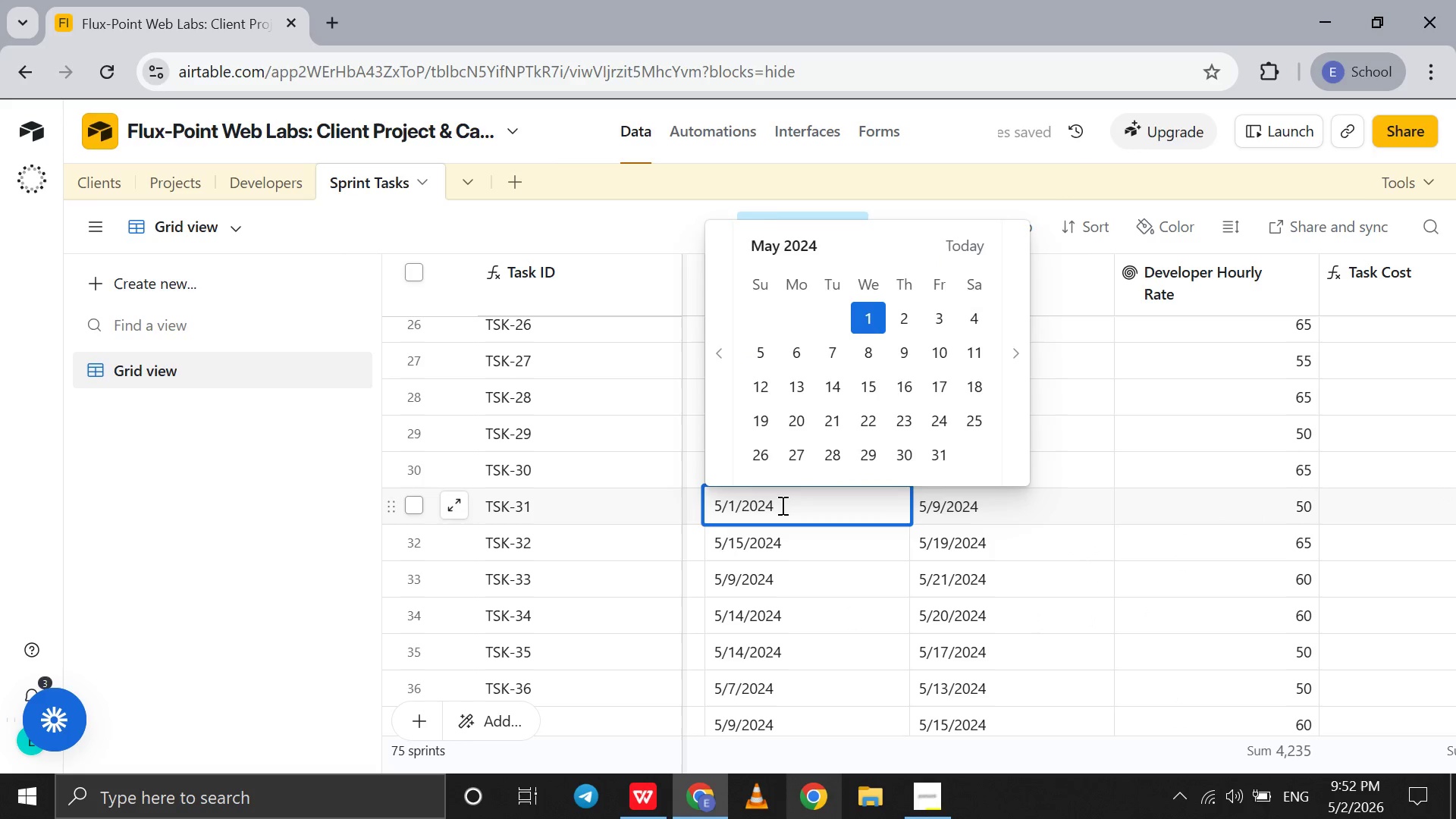 
key(Backspace)
 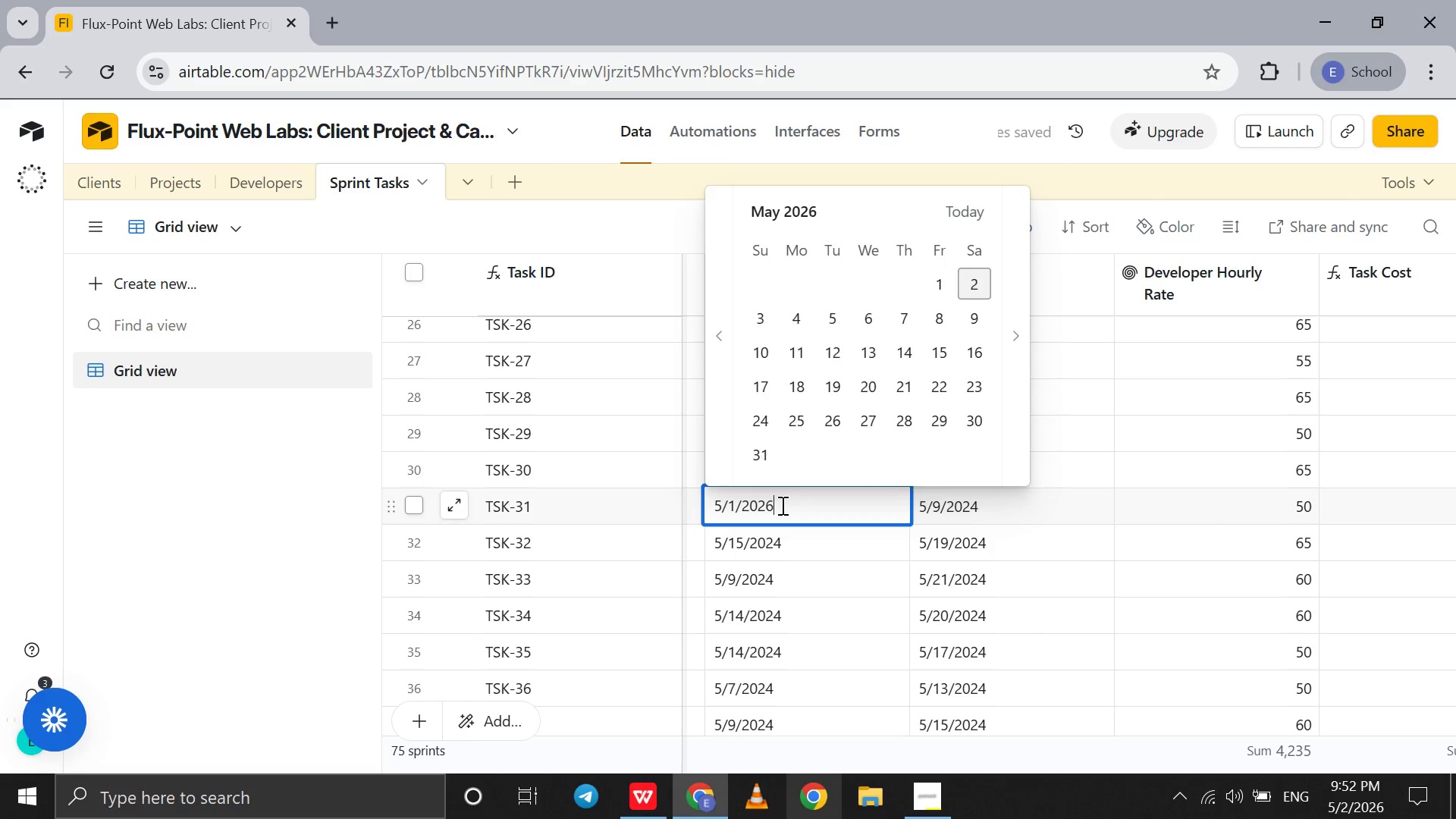 
key(6)
 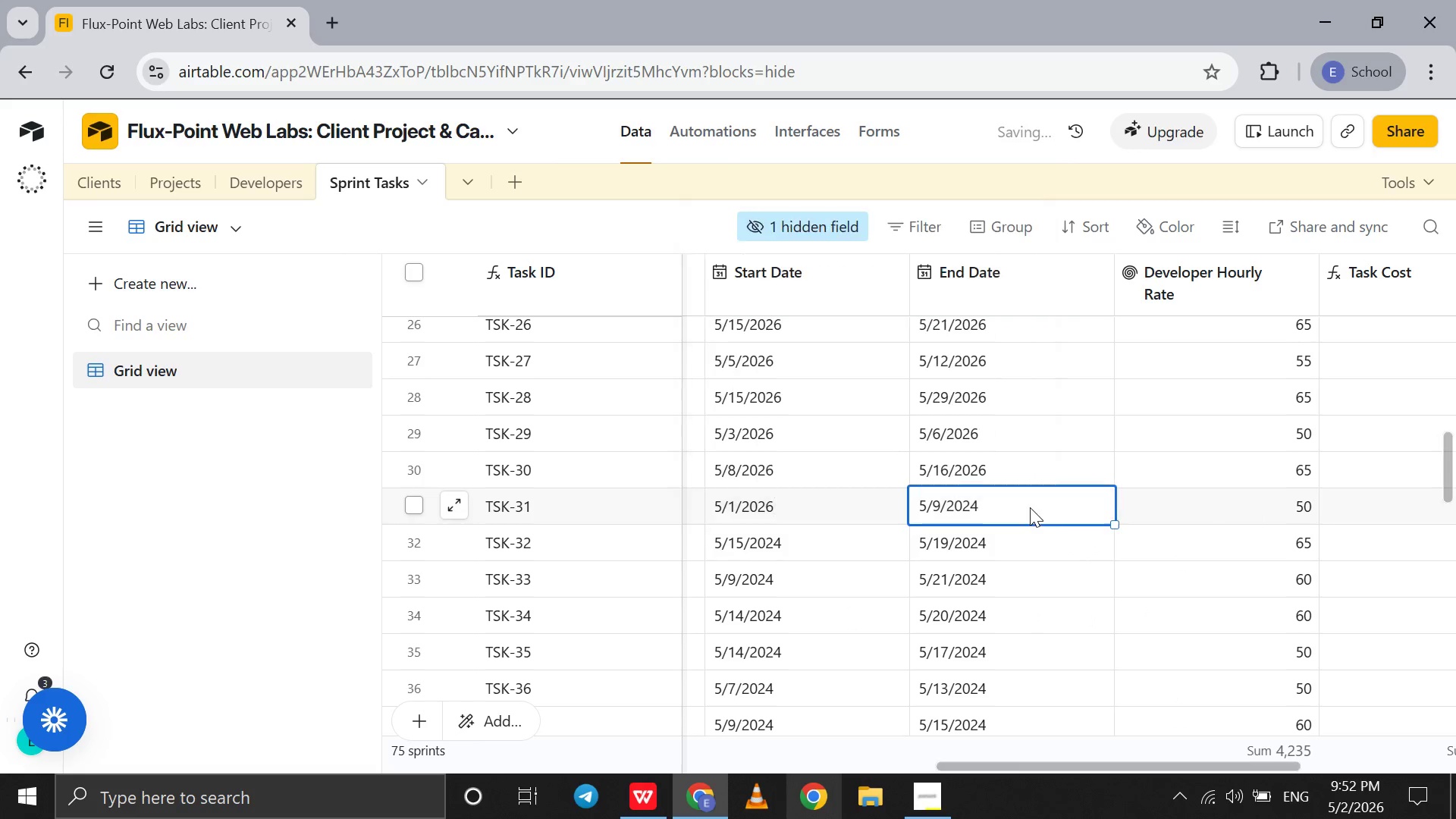 
double_click([1030, 507])
 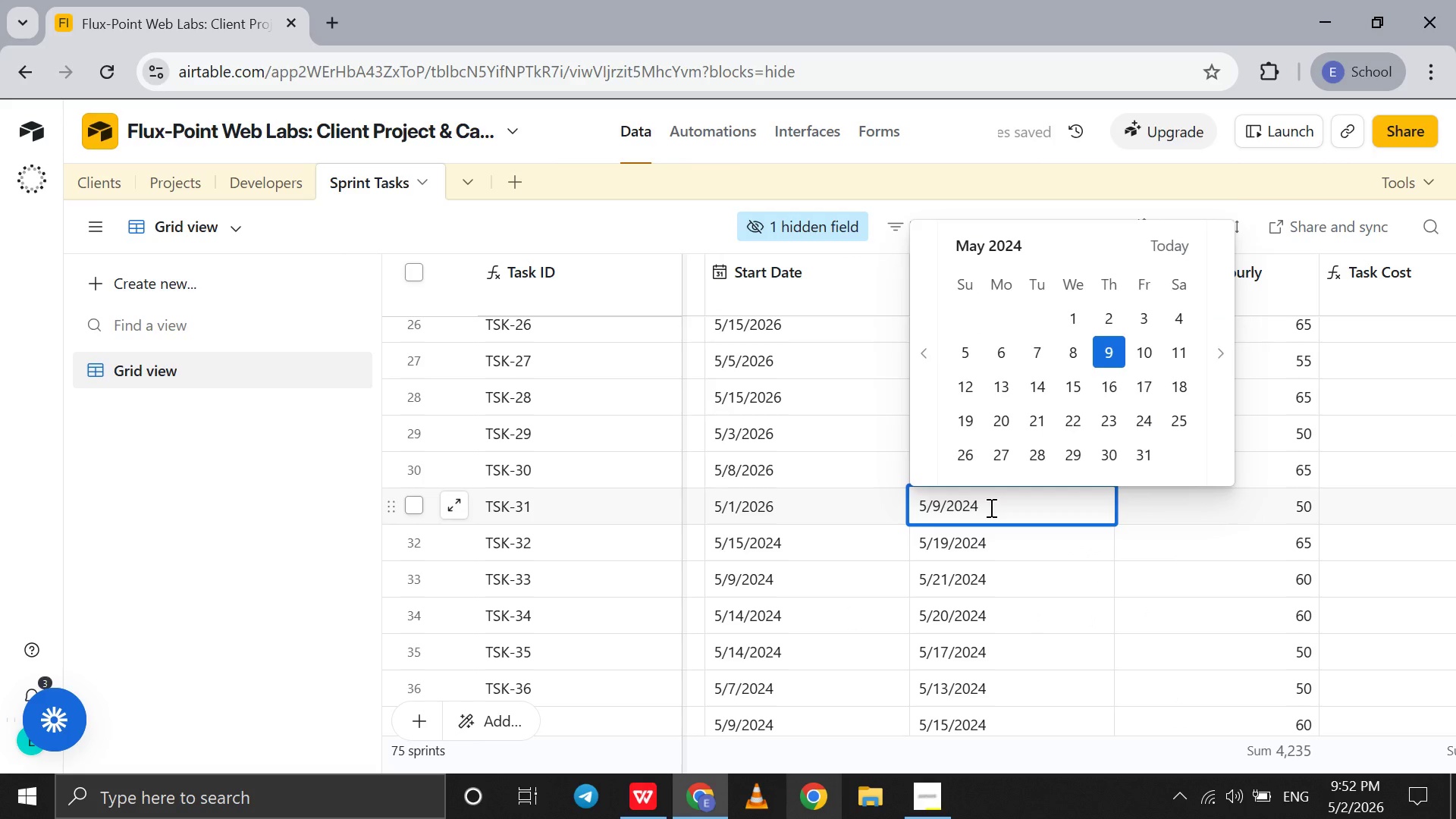 
key(Backspace)
 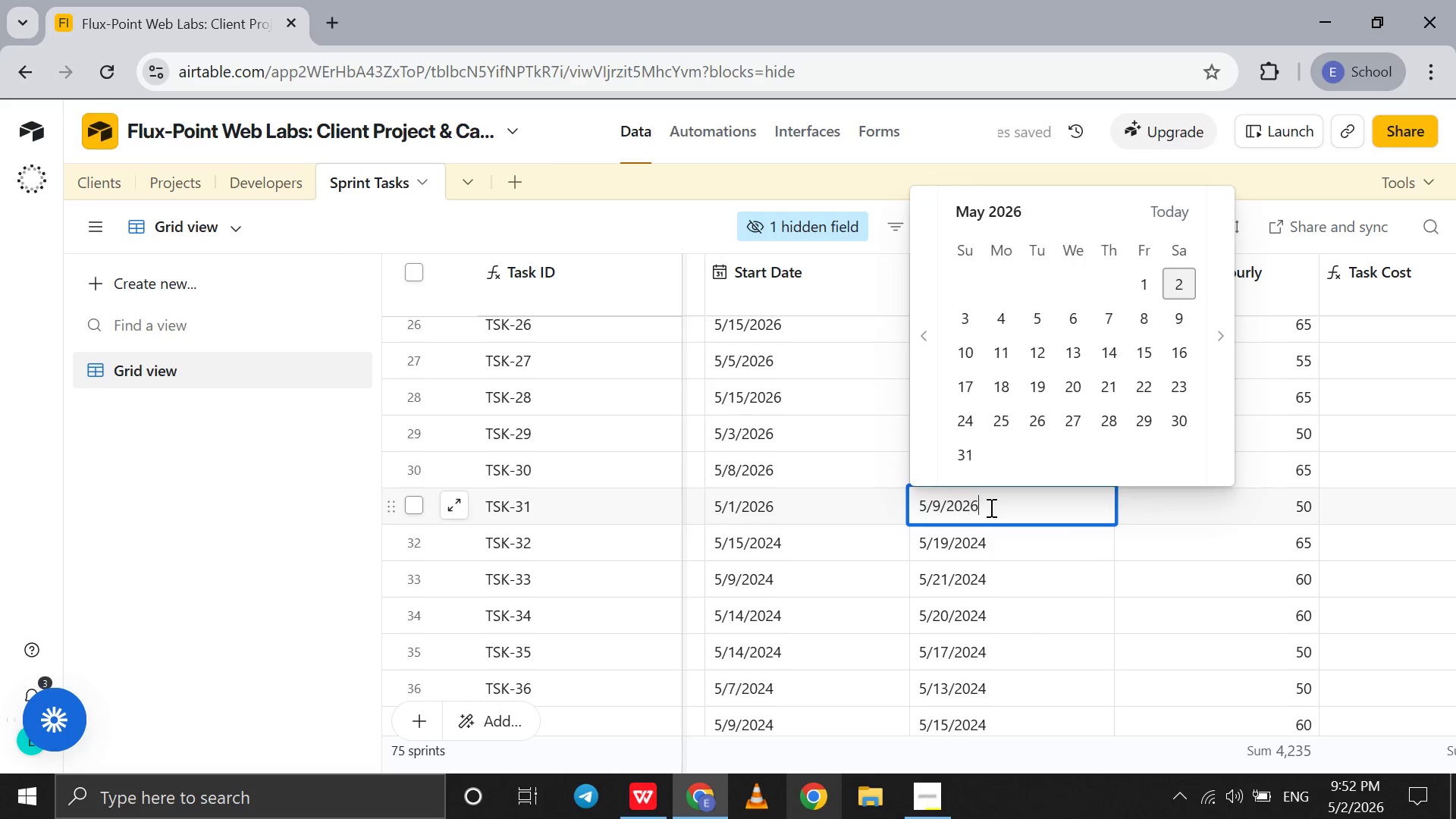 
key(6)
 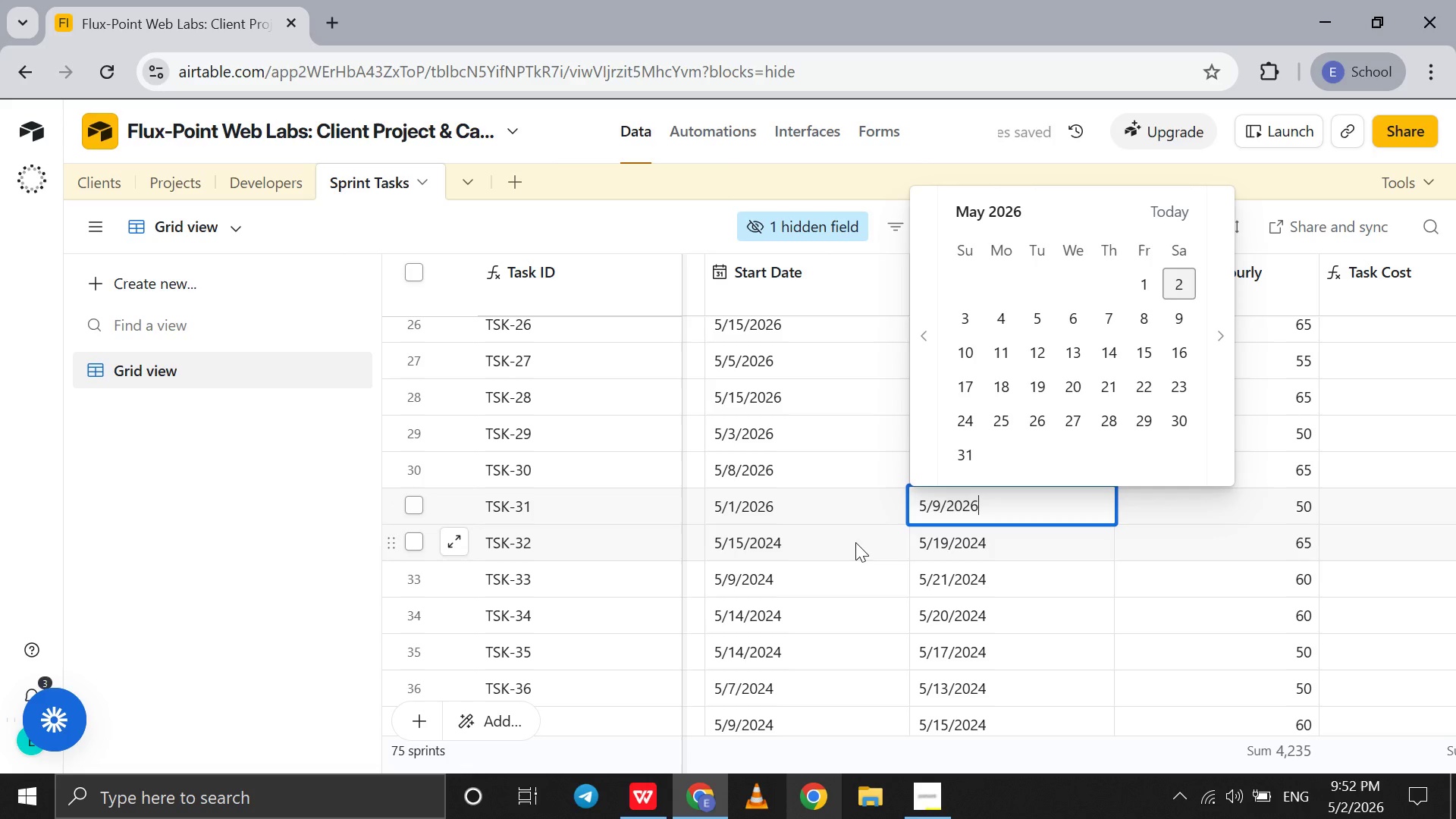 
left_click([855, 542])
 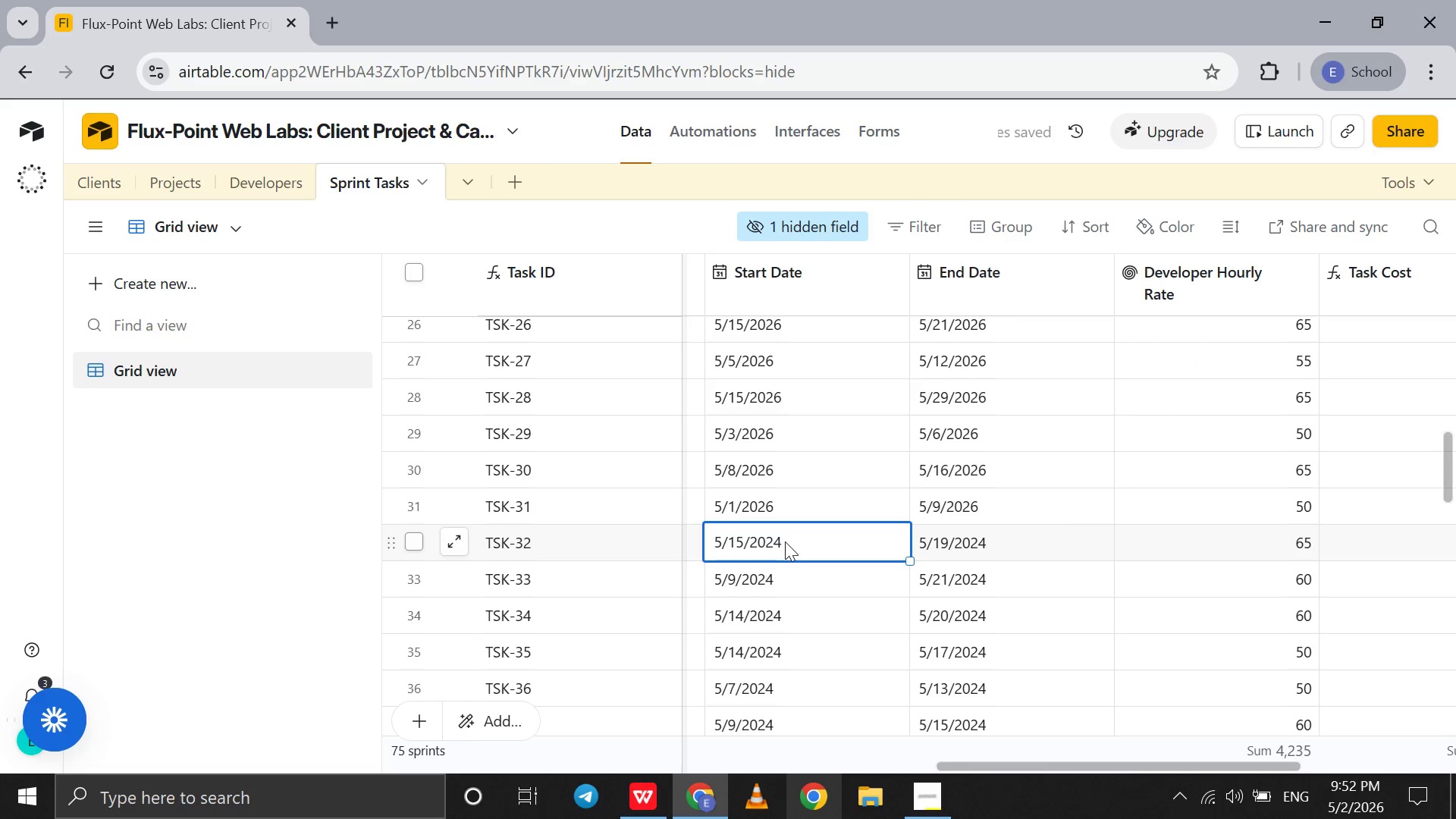 
double_click([785, 541])
 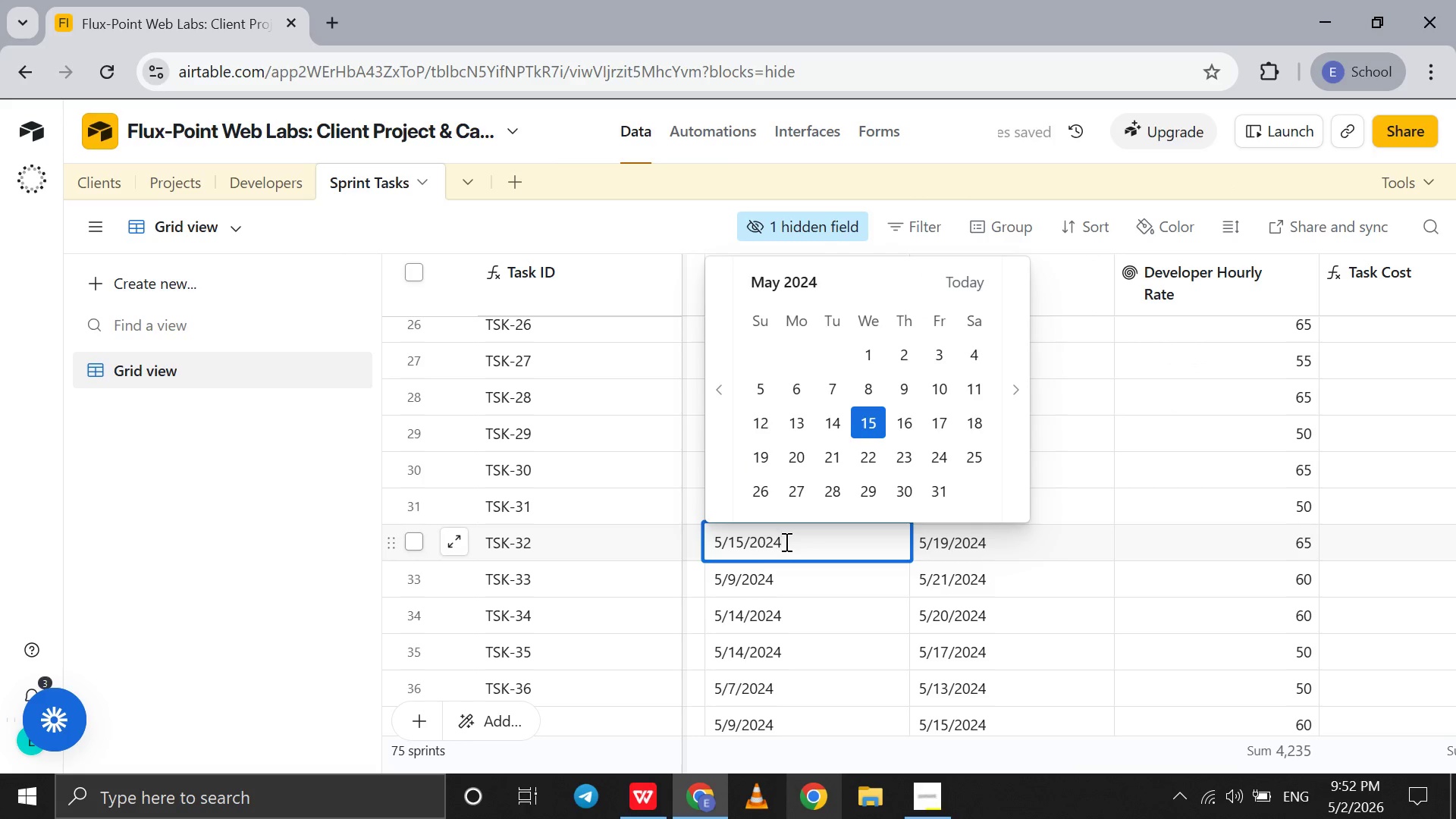 
key(Backspace)
 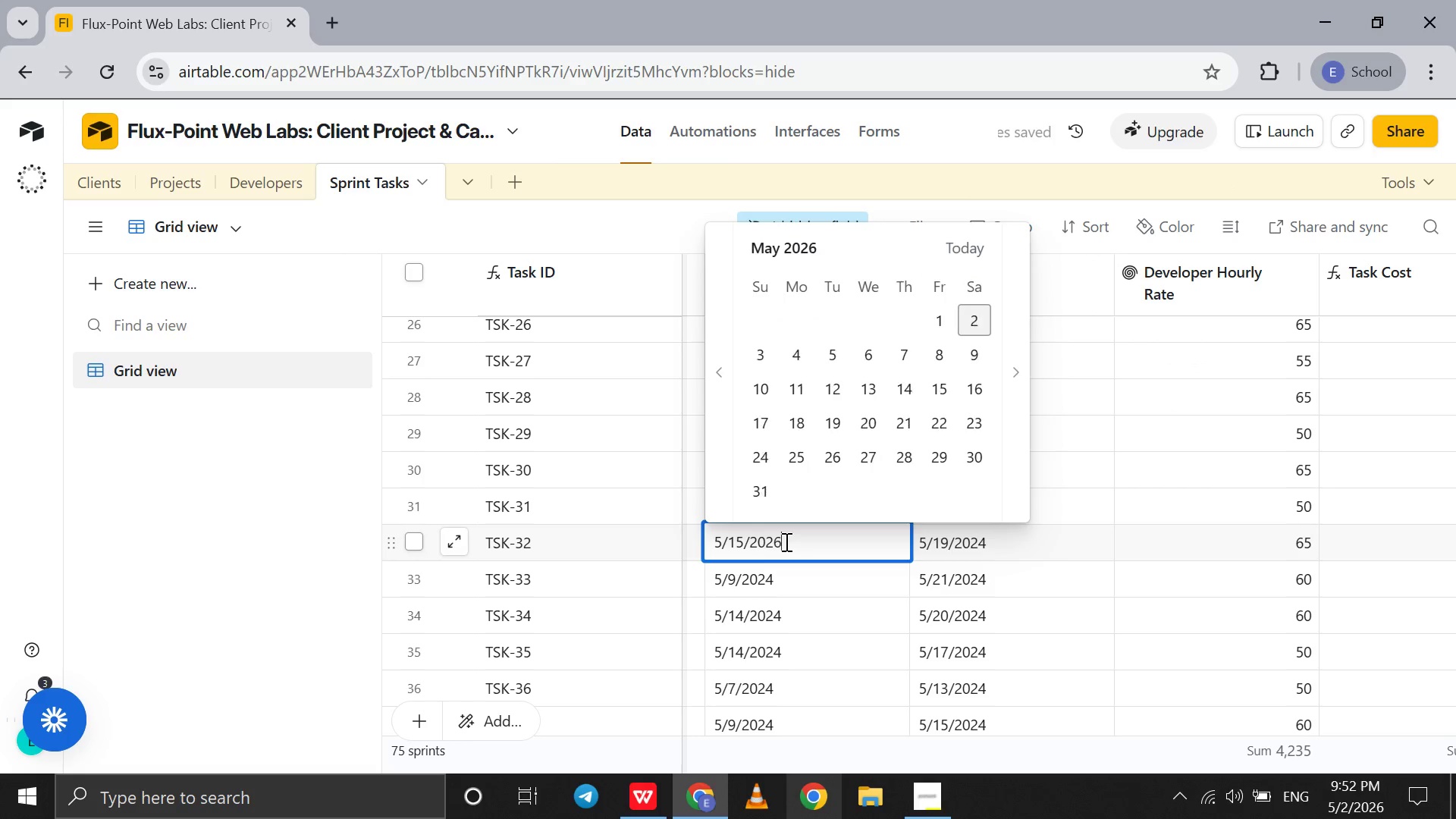 
key(6)
 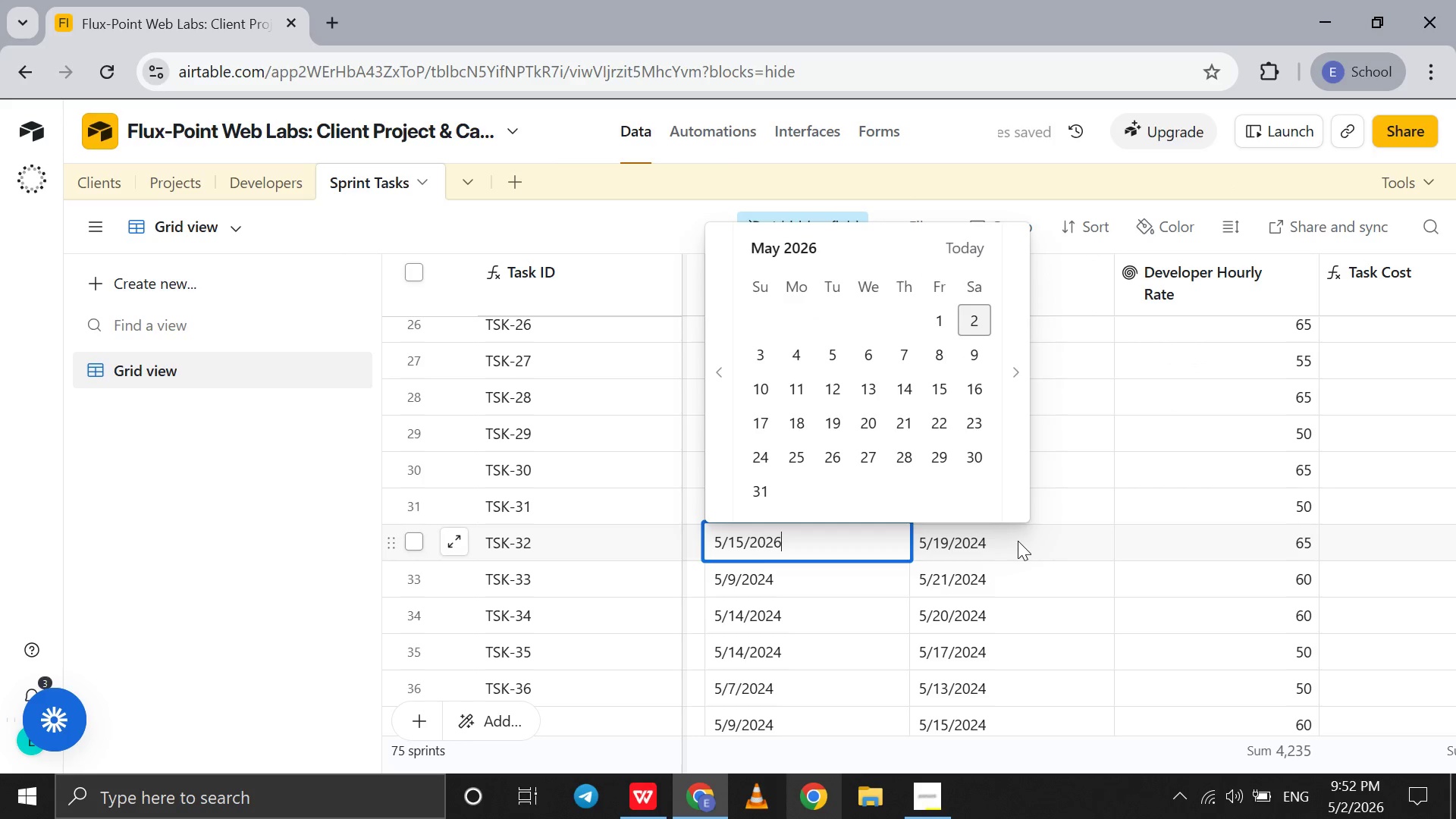 
double_click([1018, 541])
 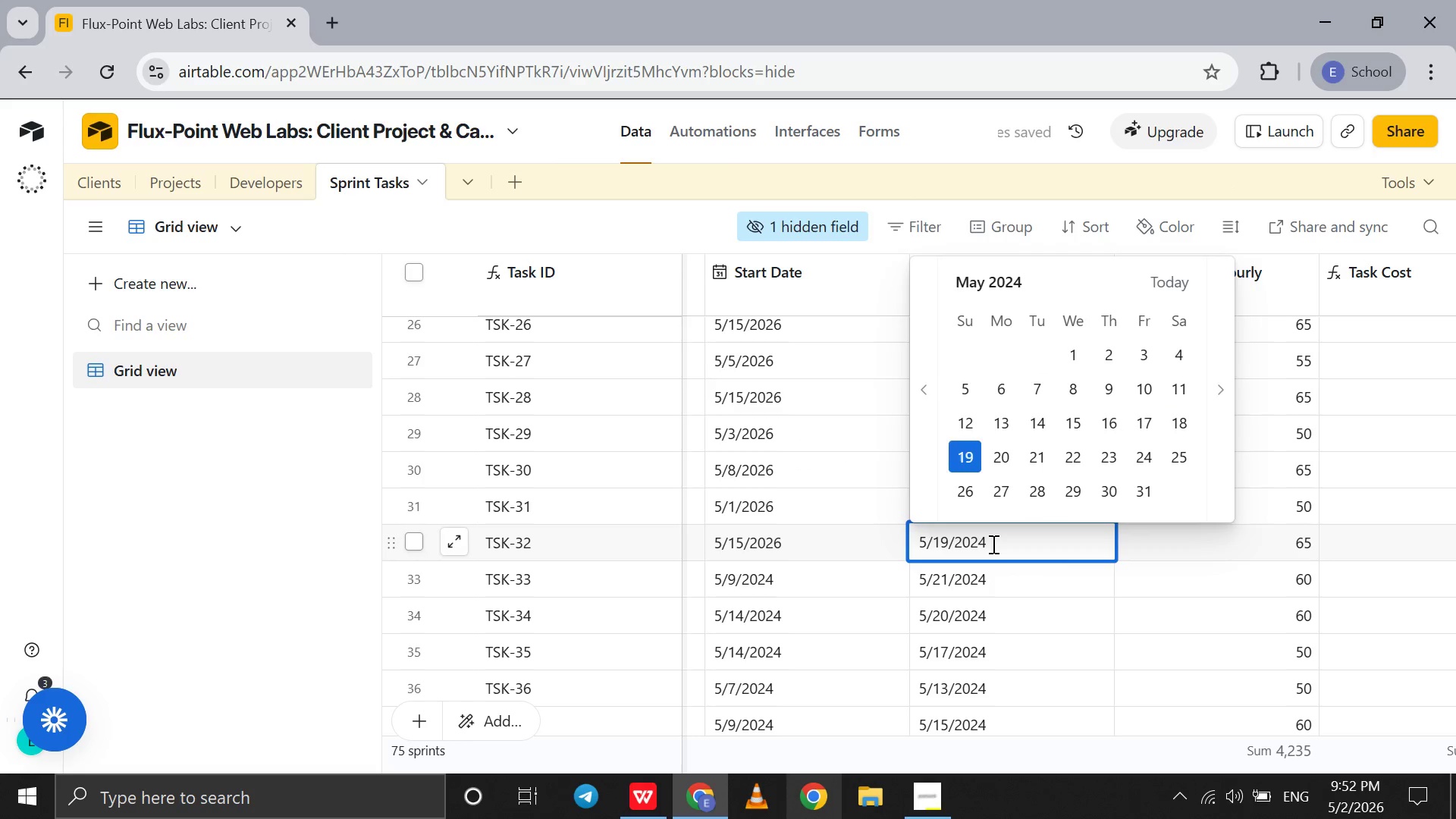 
key(Backspace)
 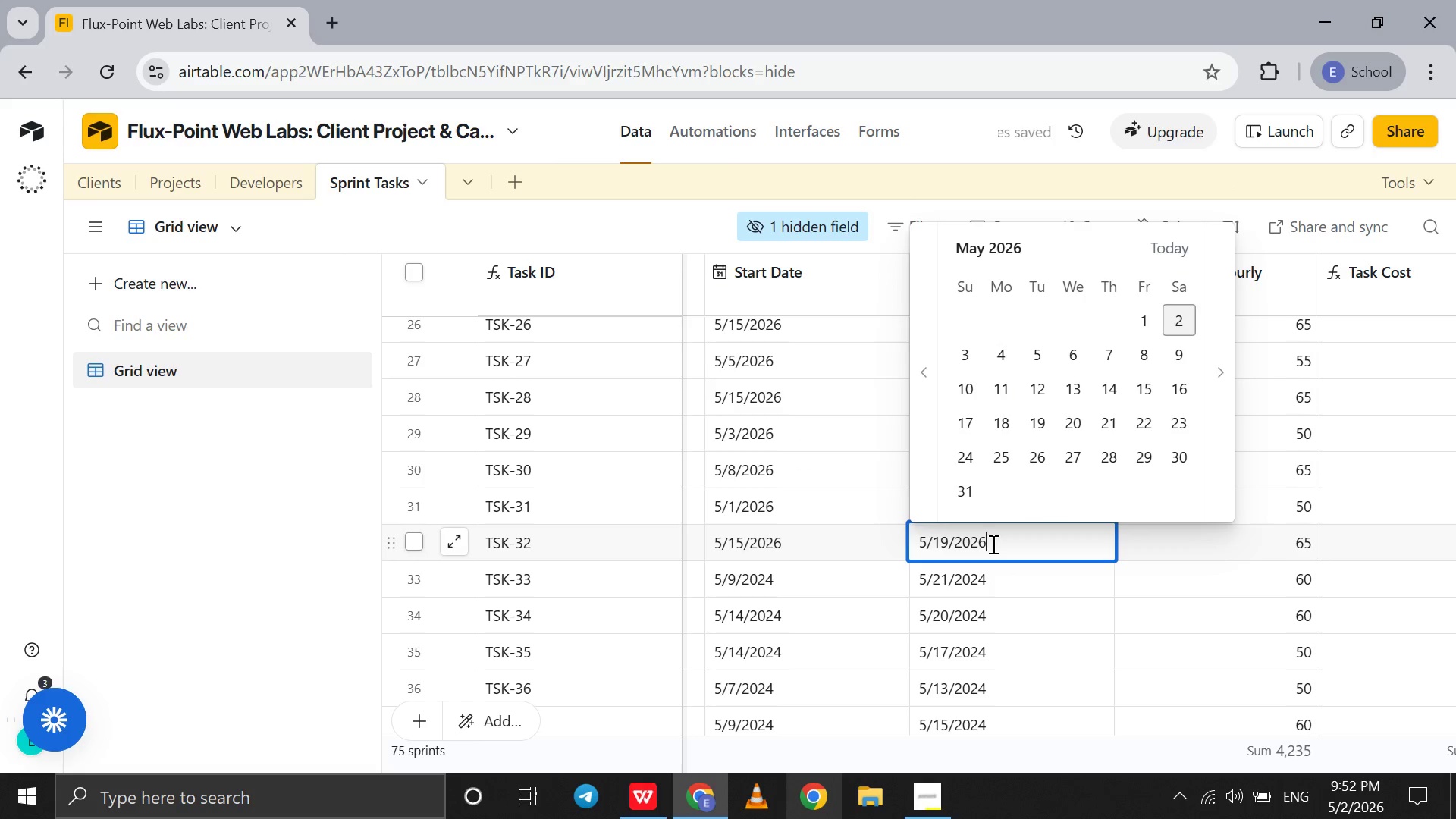 
key(6)
 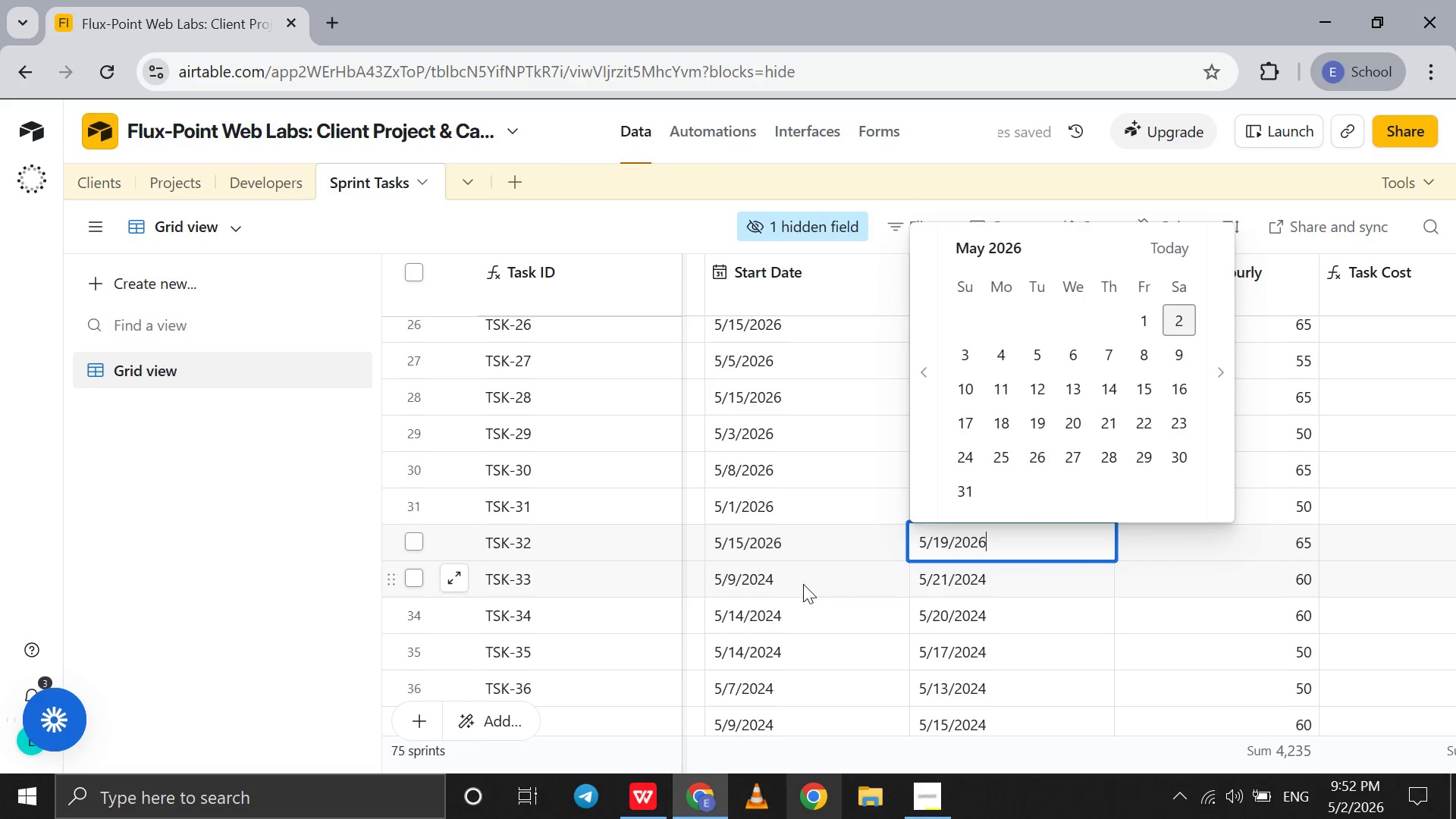 
double_click([803, 584])
 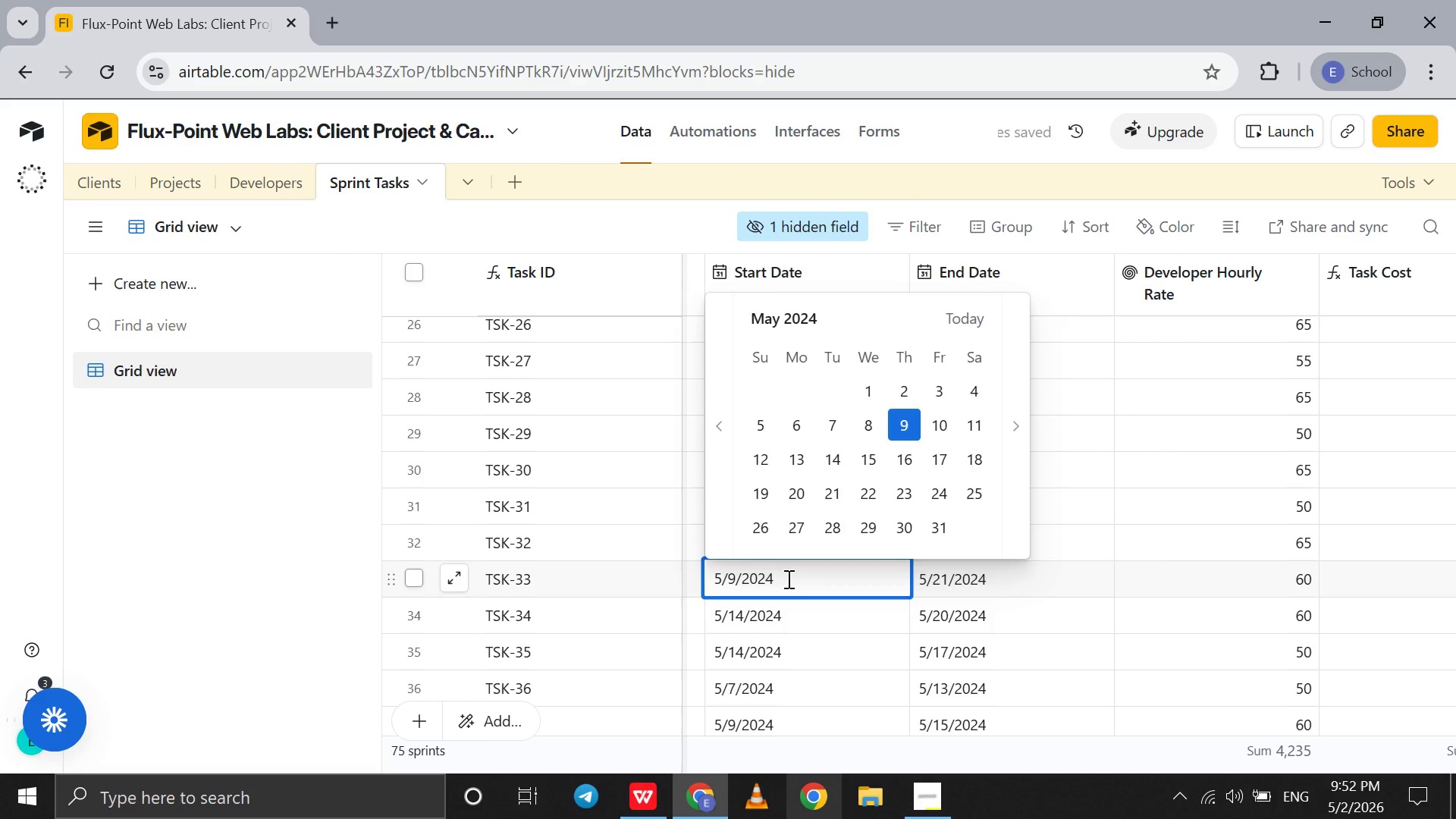 
key(Backspace)
 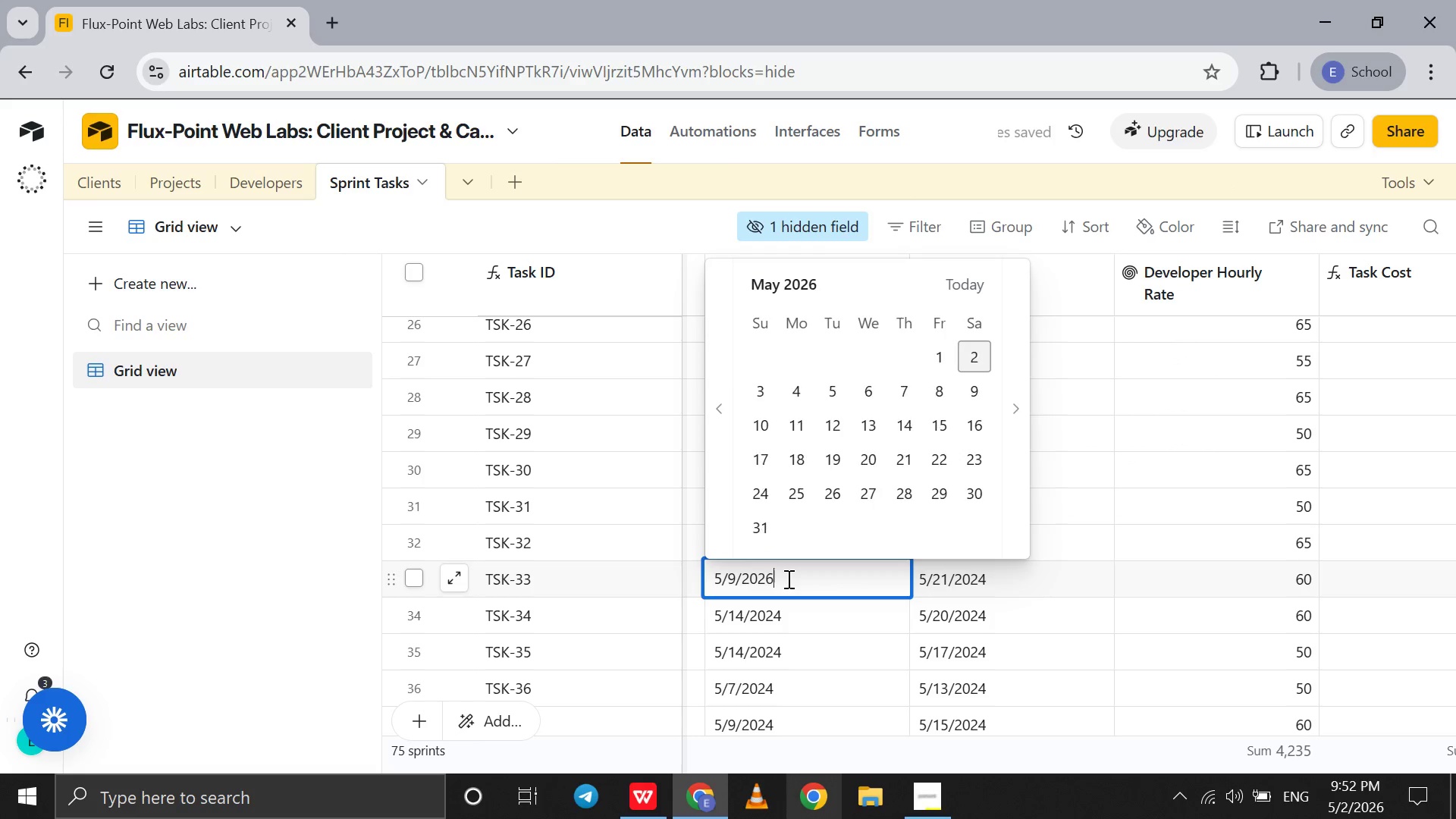 
key(6)
 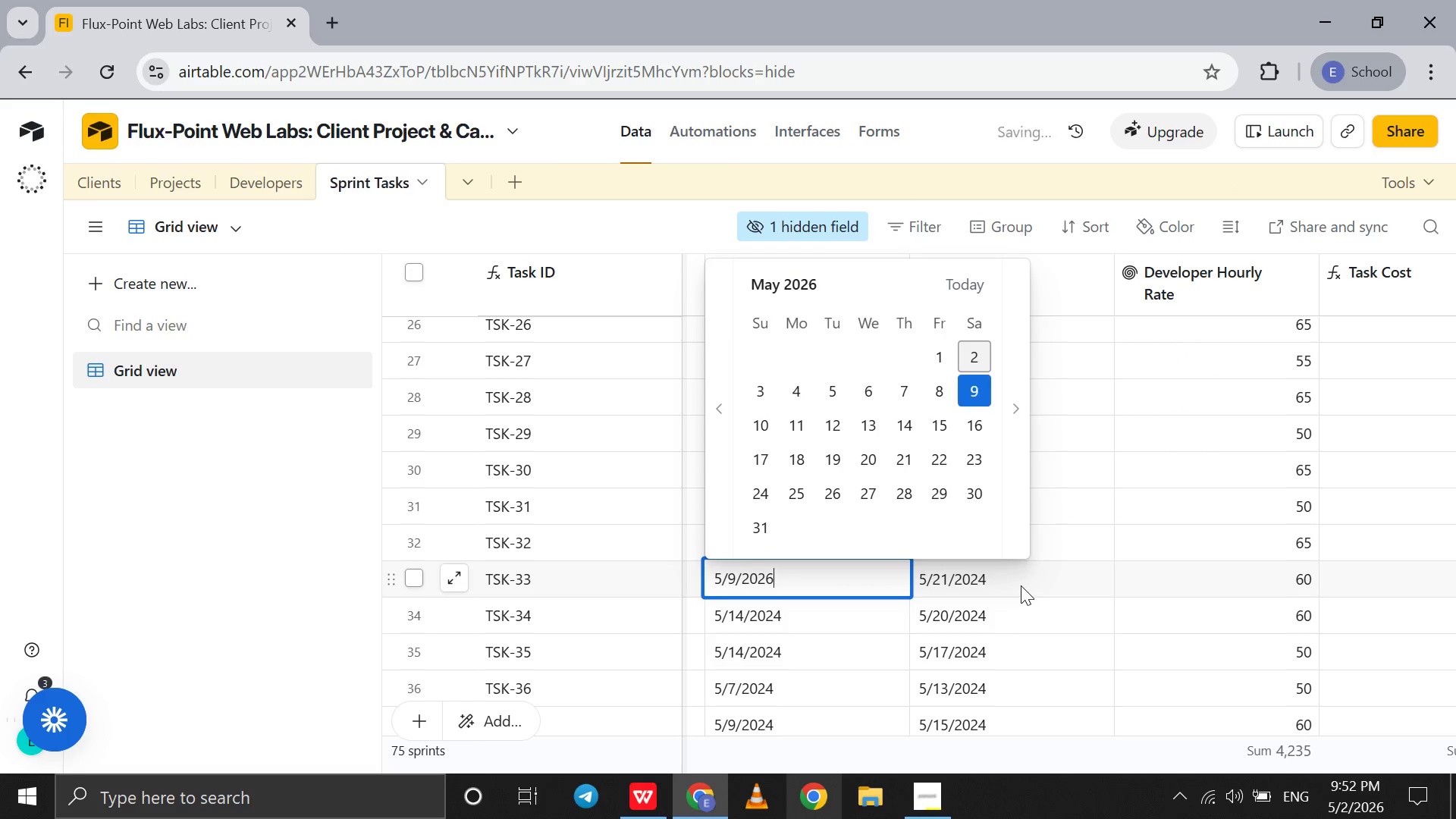 
double_click([1021, 585])
 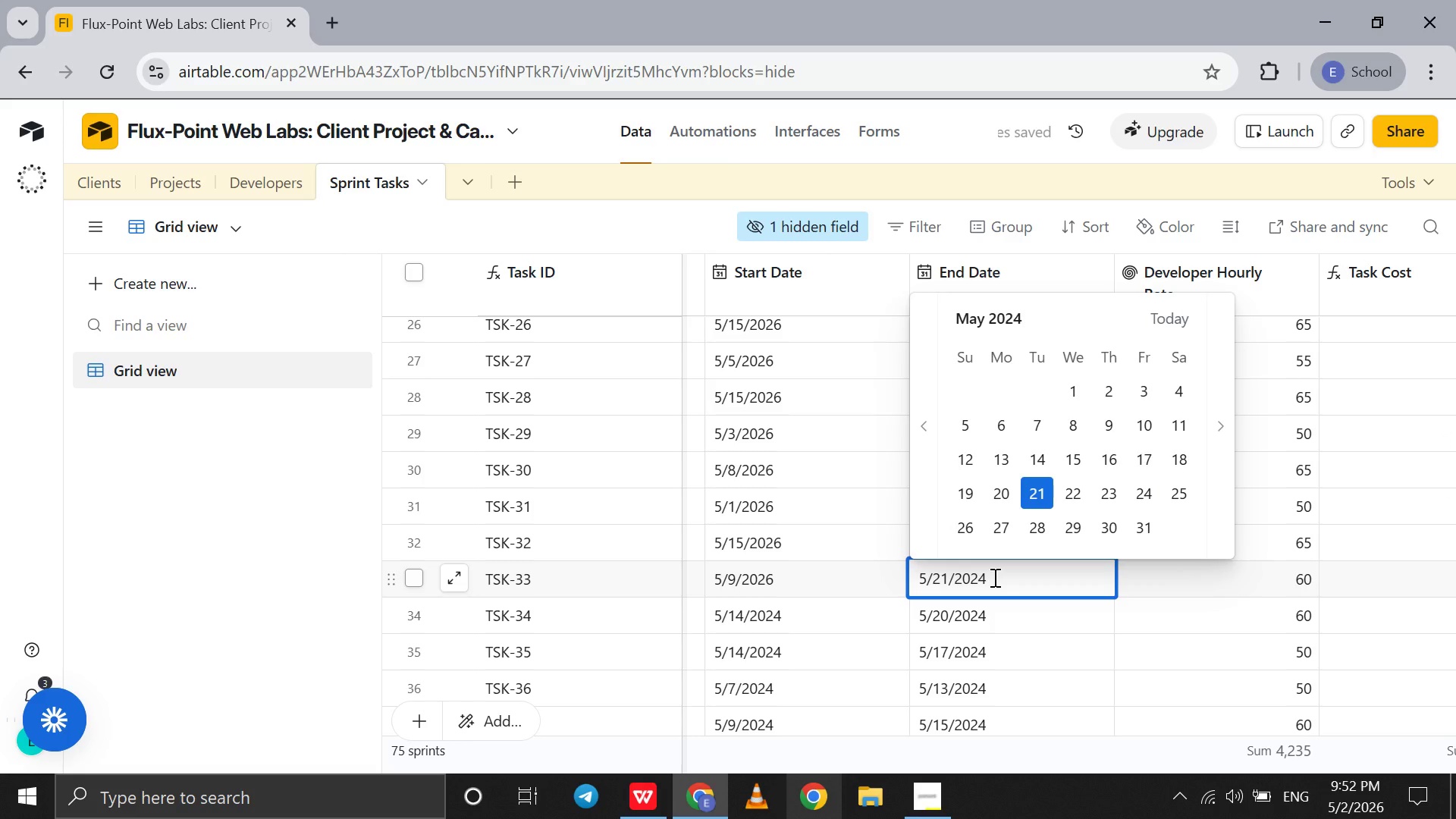 
key(Backspace)
 